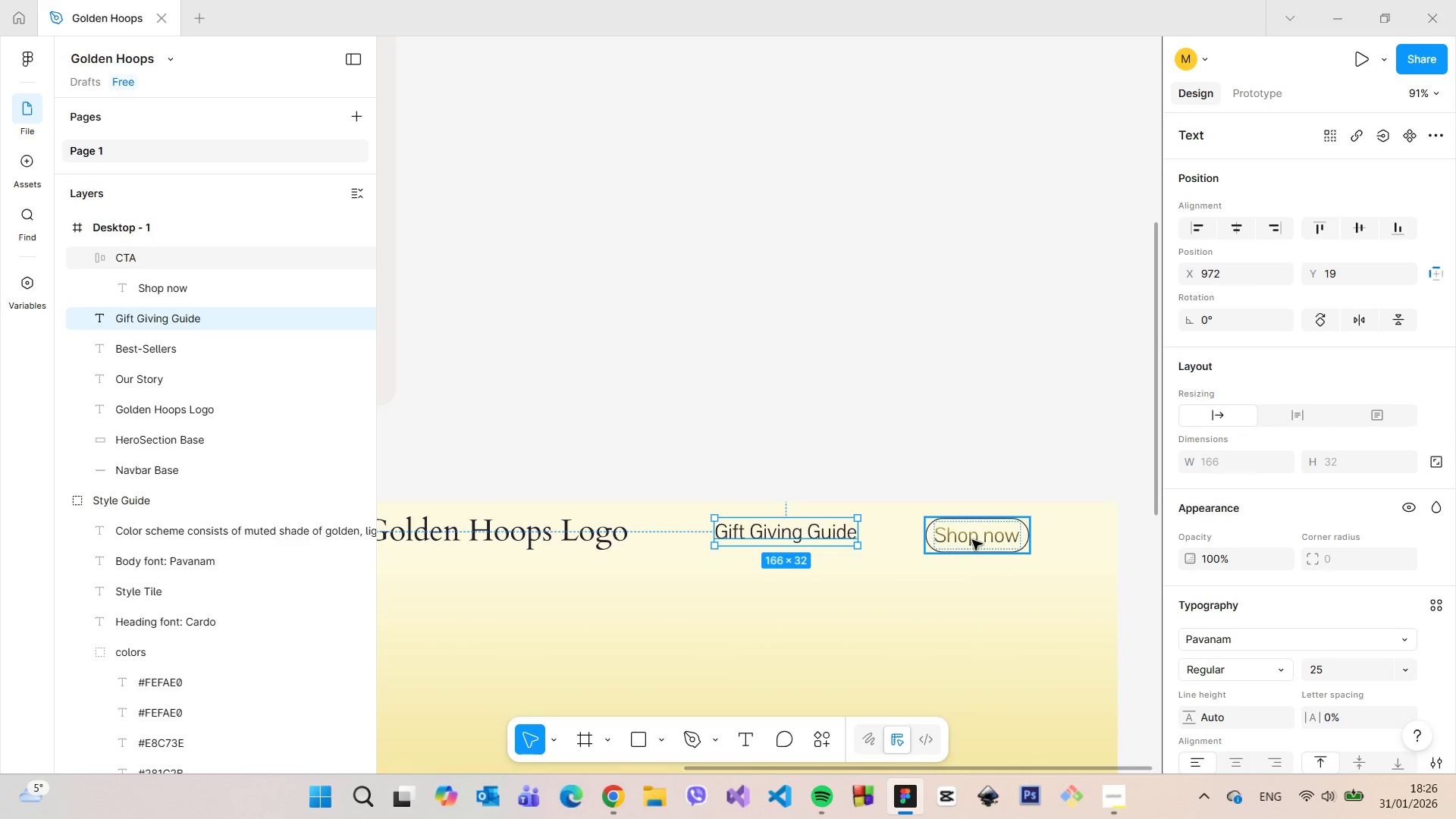 
left_click([976, 540])
 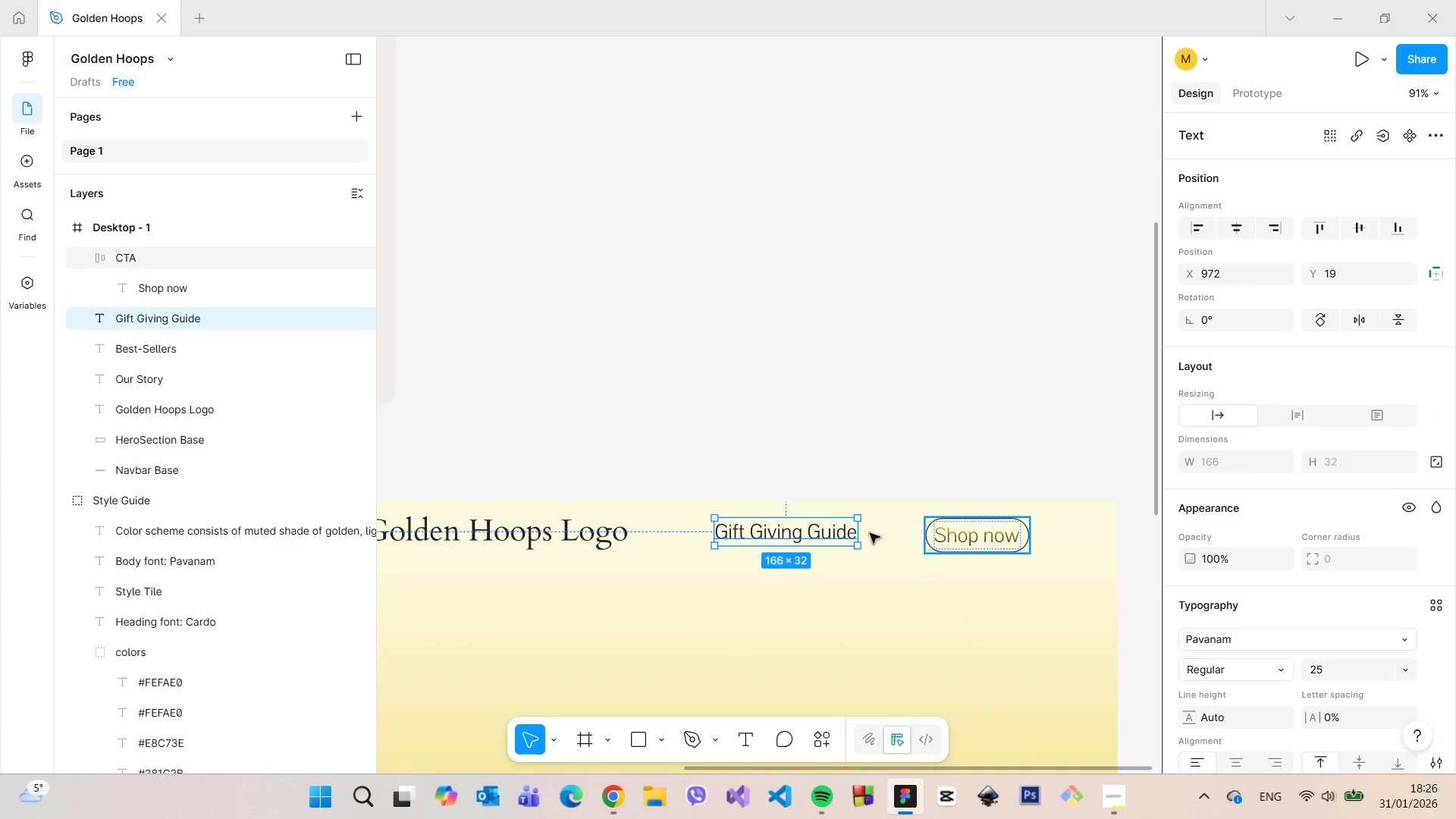 
hold_key(key=AltLeft, duration=0.61)
 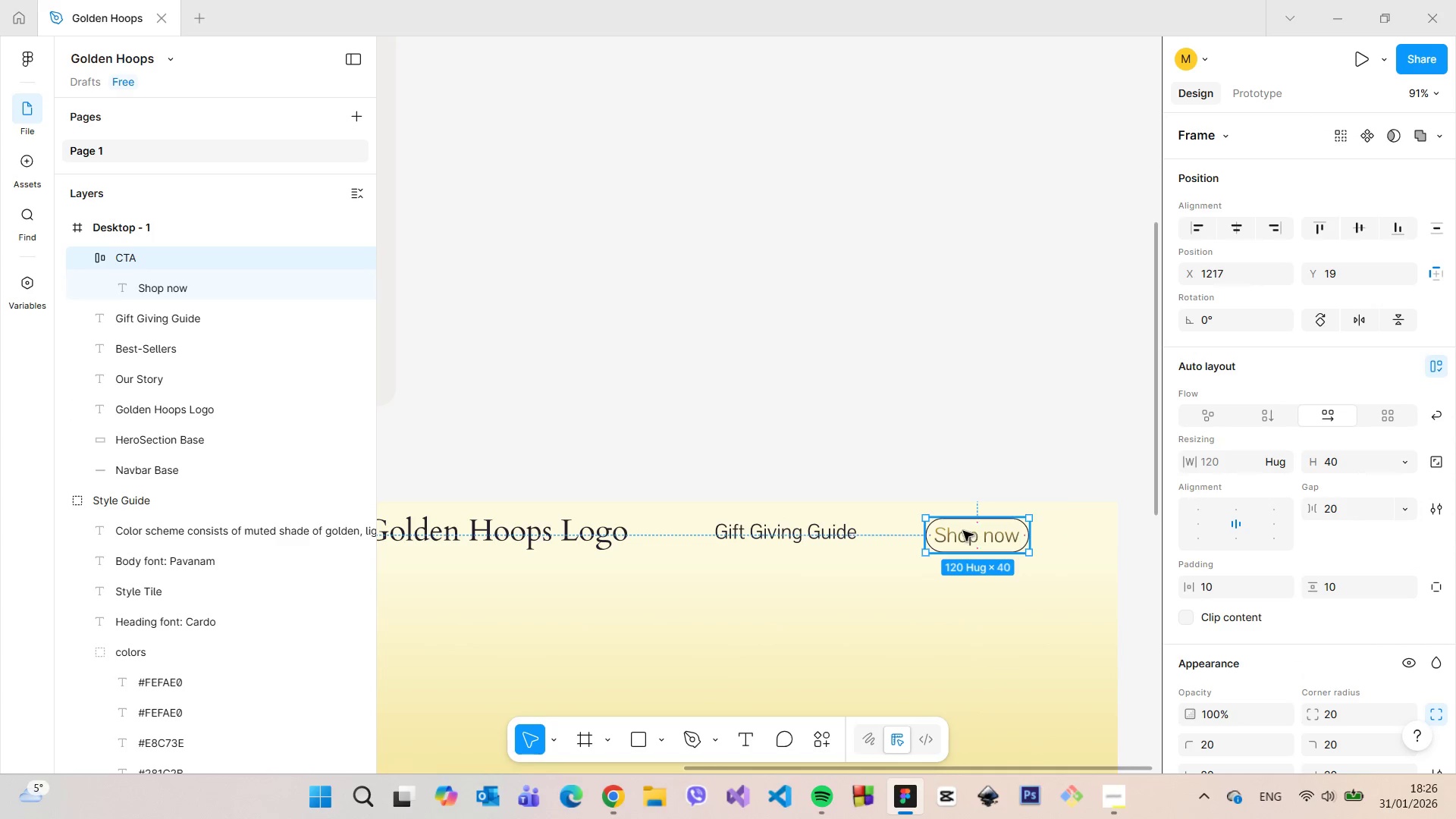 
left_click_drag(start_coordinate=[962, 531], to_coordinate=[974, 533])
 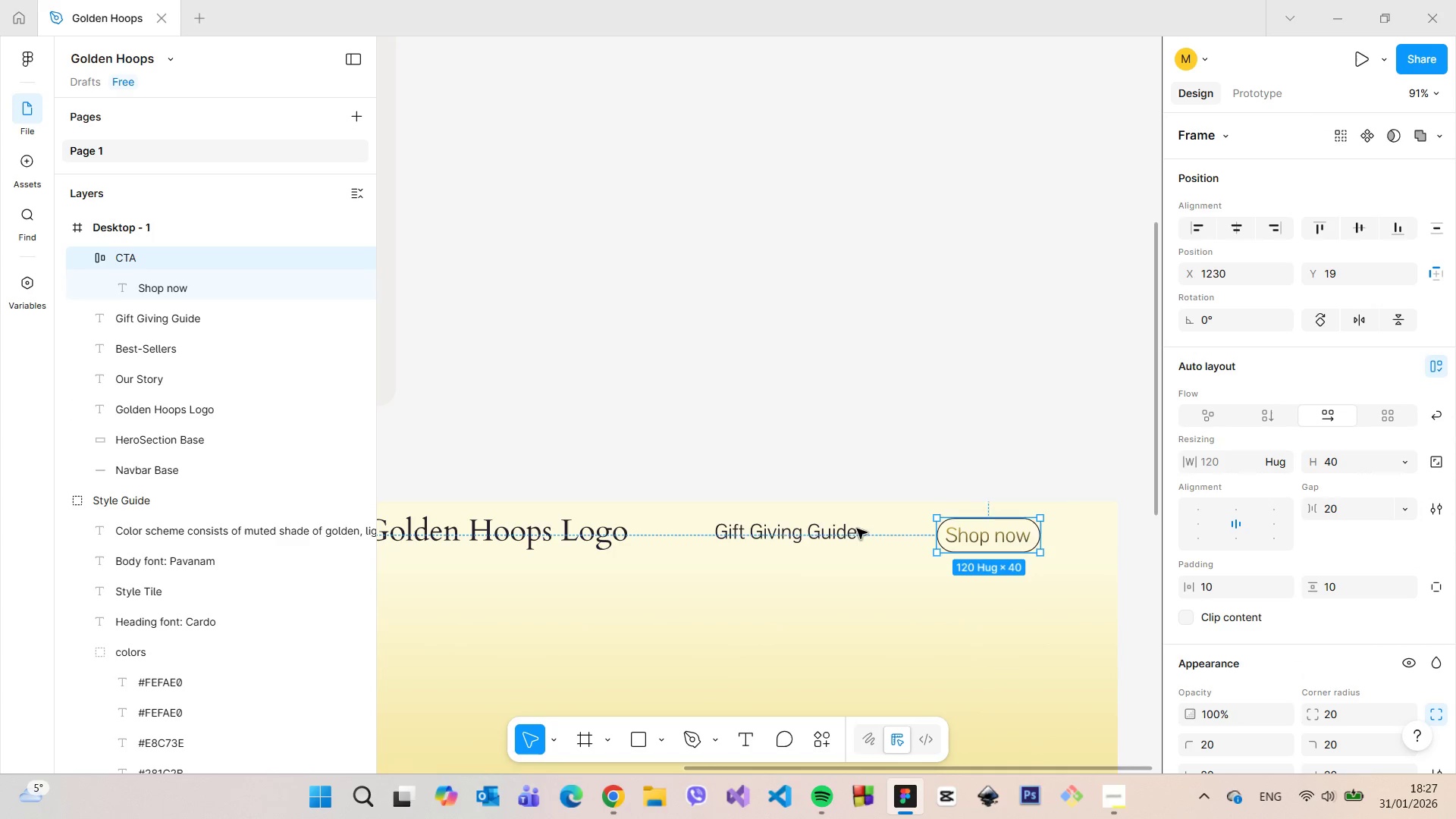 
hold_key(key=AltLeft, duration=0.52)
 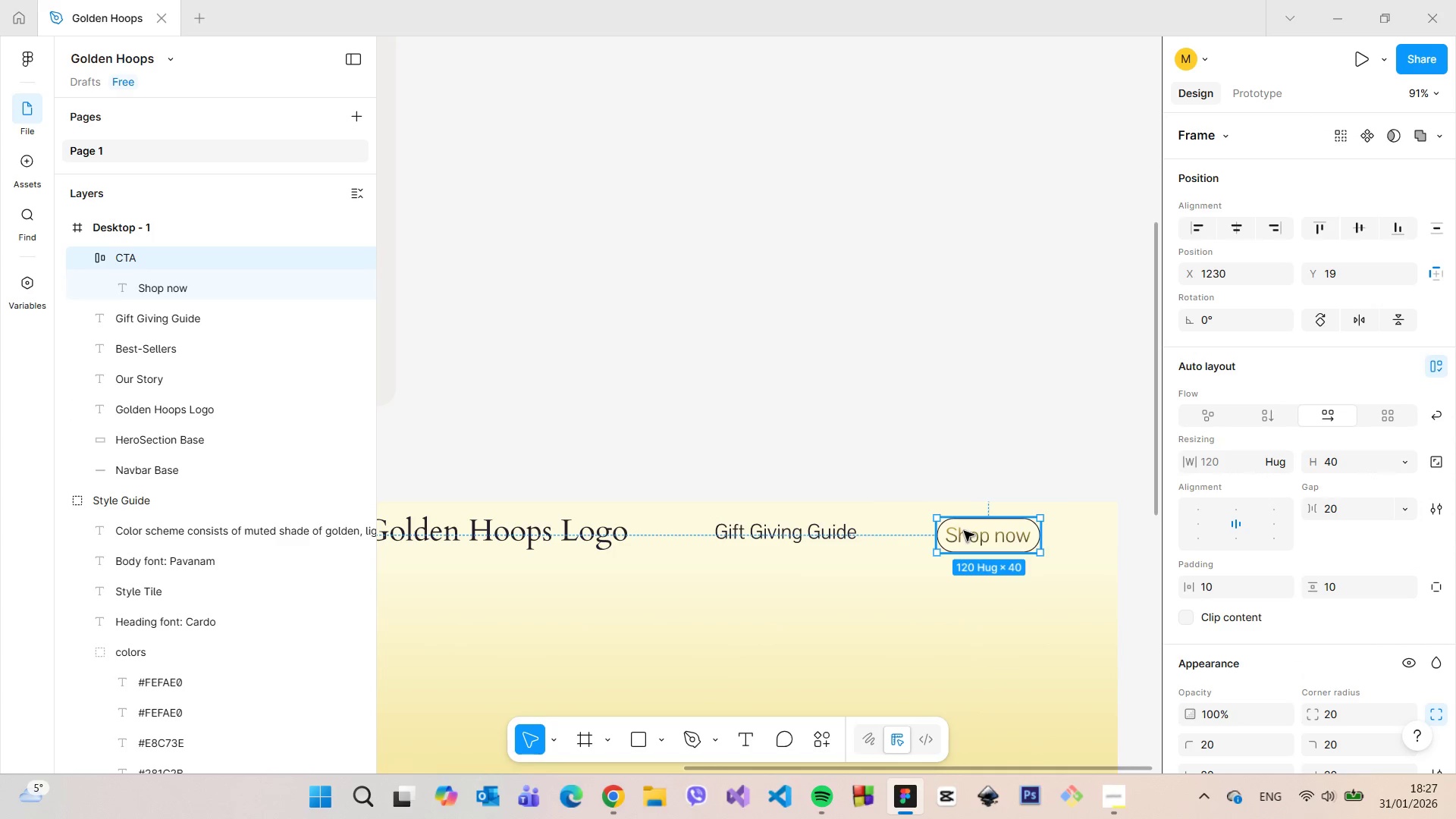 
left_click_drag(start_coordinate=[964, 531], to_coordinate=[971, 532])
 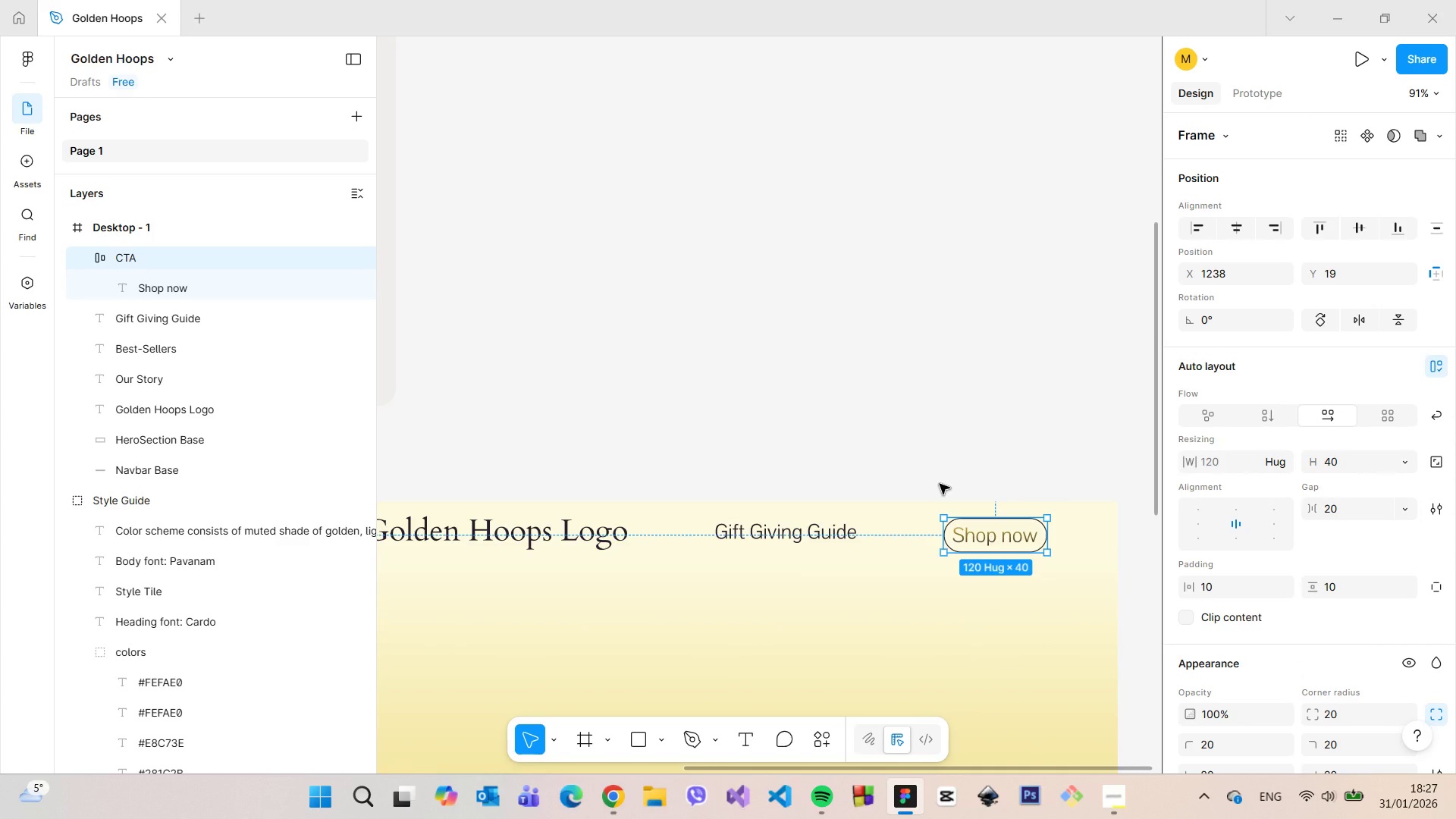 
left_click([940, 484])
 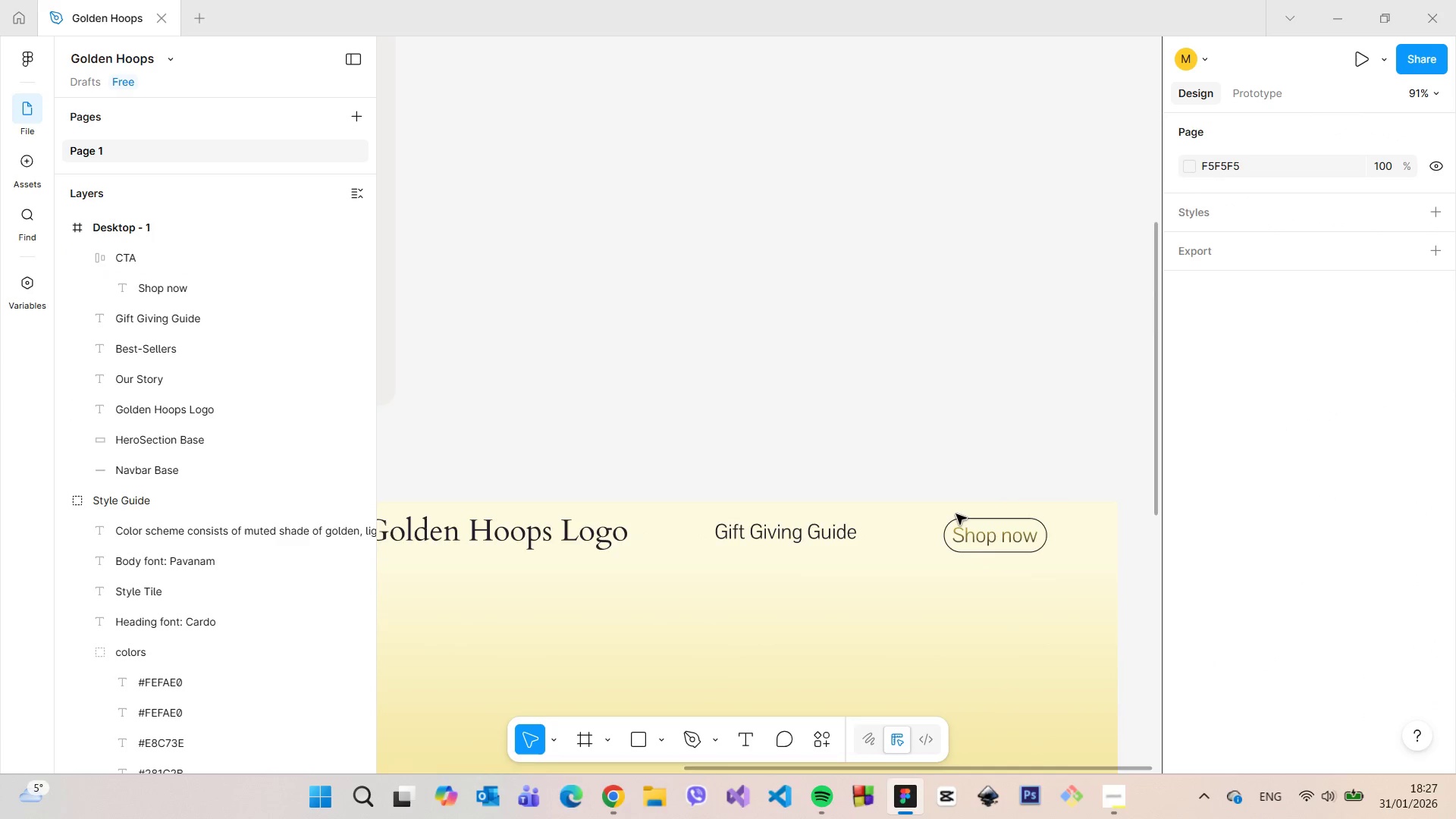 
scroll: coordinate [956, 514], scroll_direction: down, amount: 6.0
 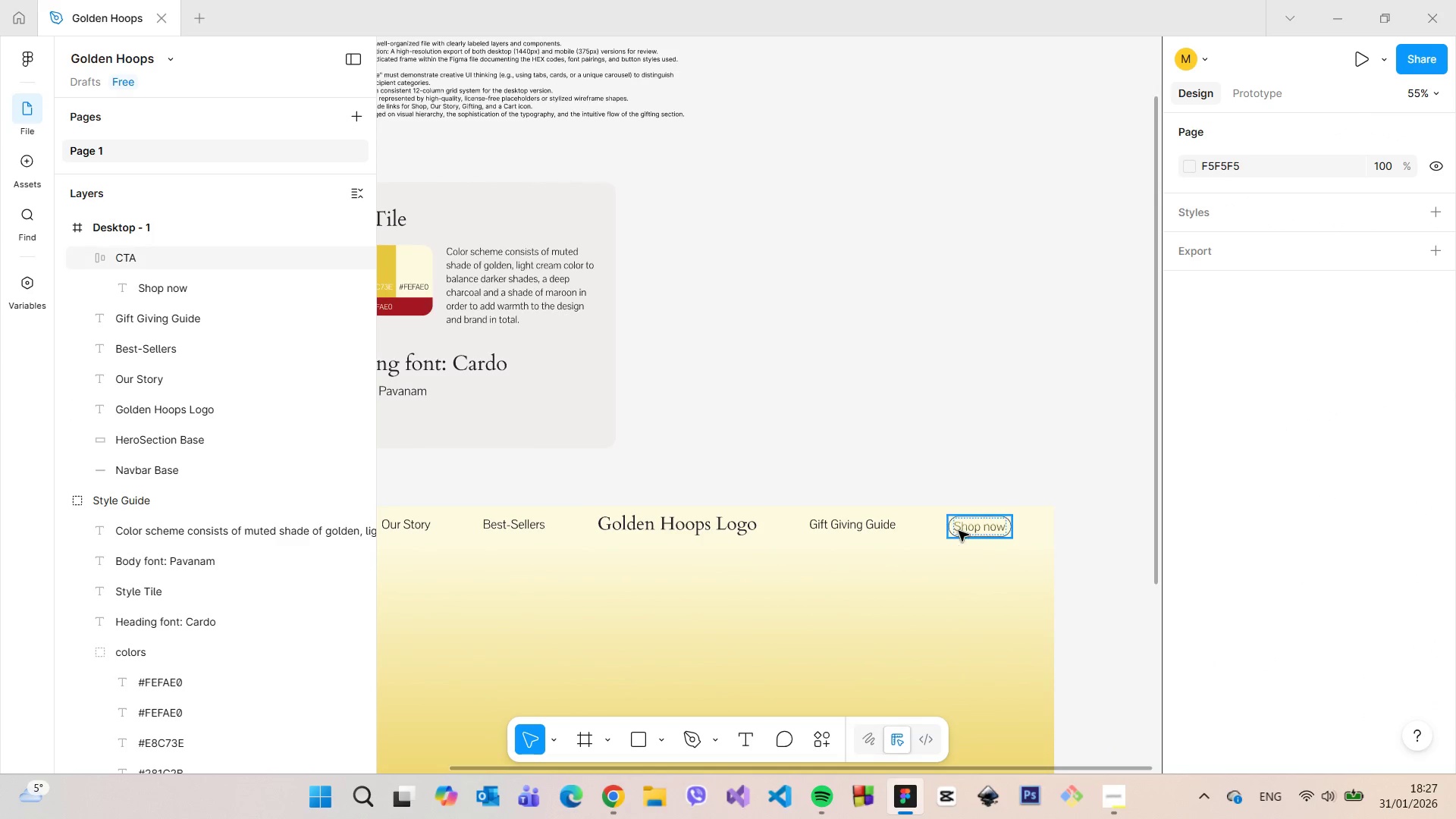 
left_click([959, 531])
 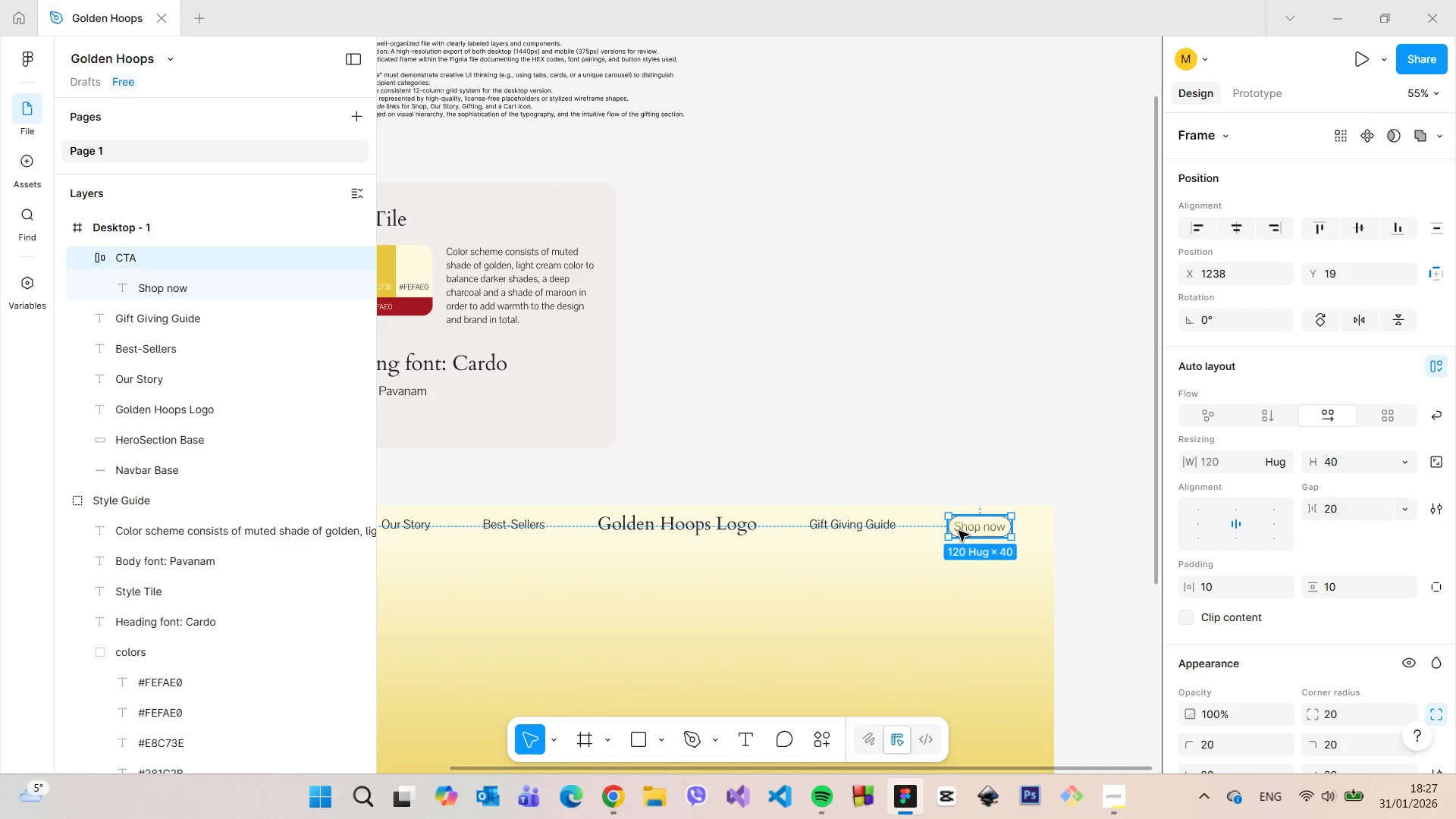 
hold_key(key=AltLeft, duration=1.52)
 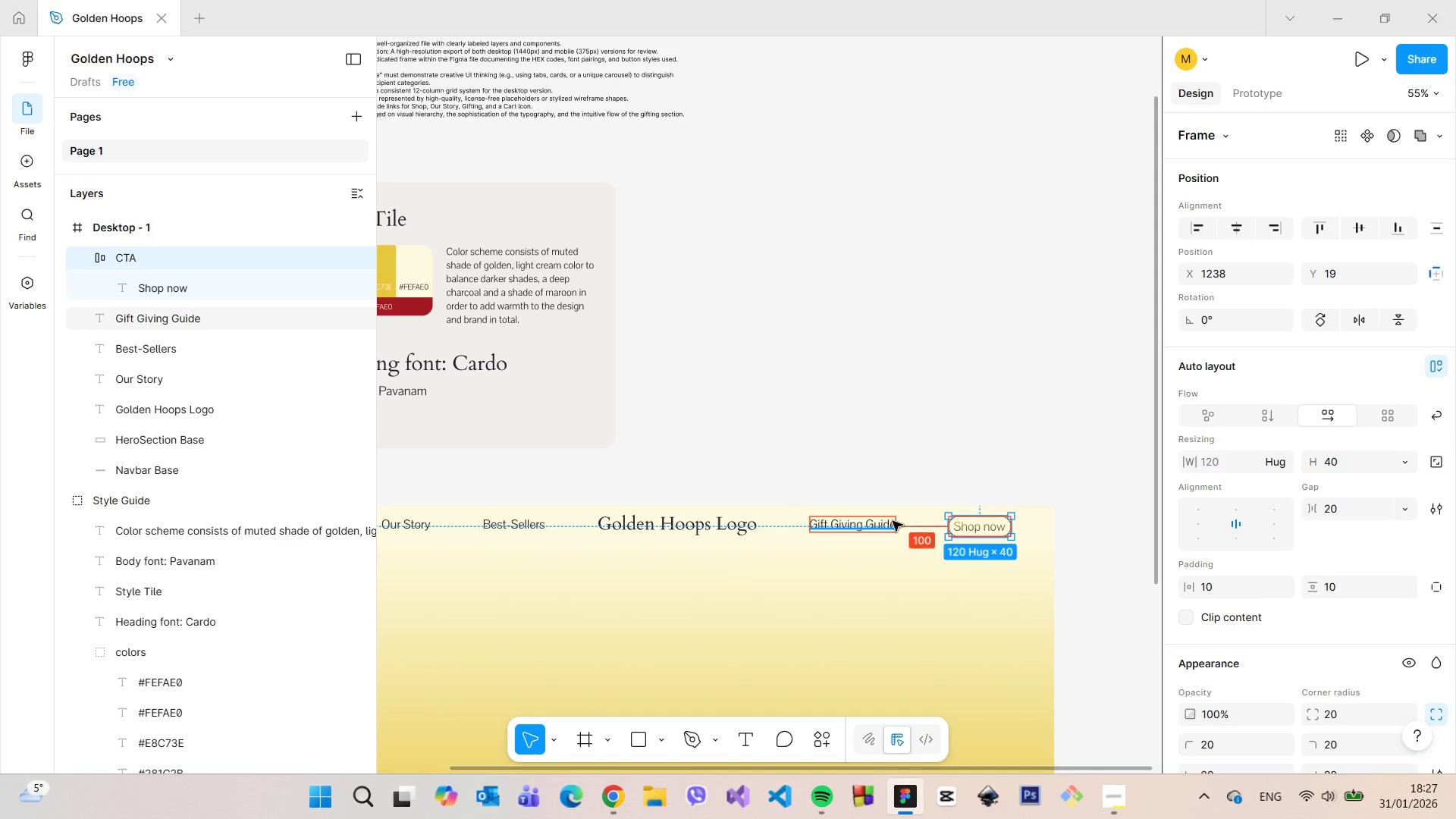 
hold_key(key=AltLeft, duration=0.59)
 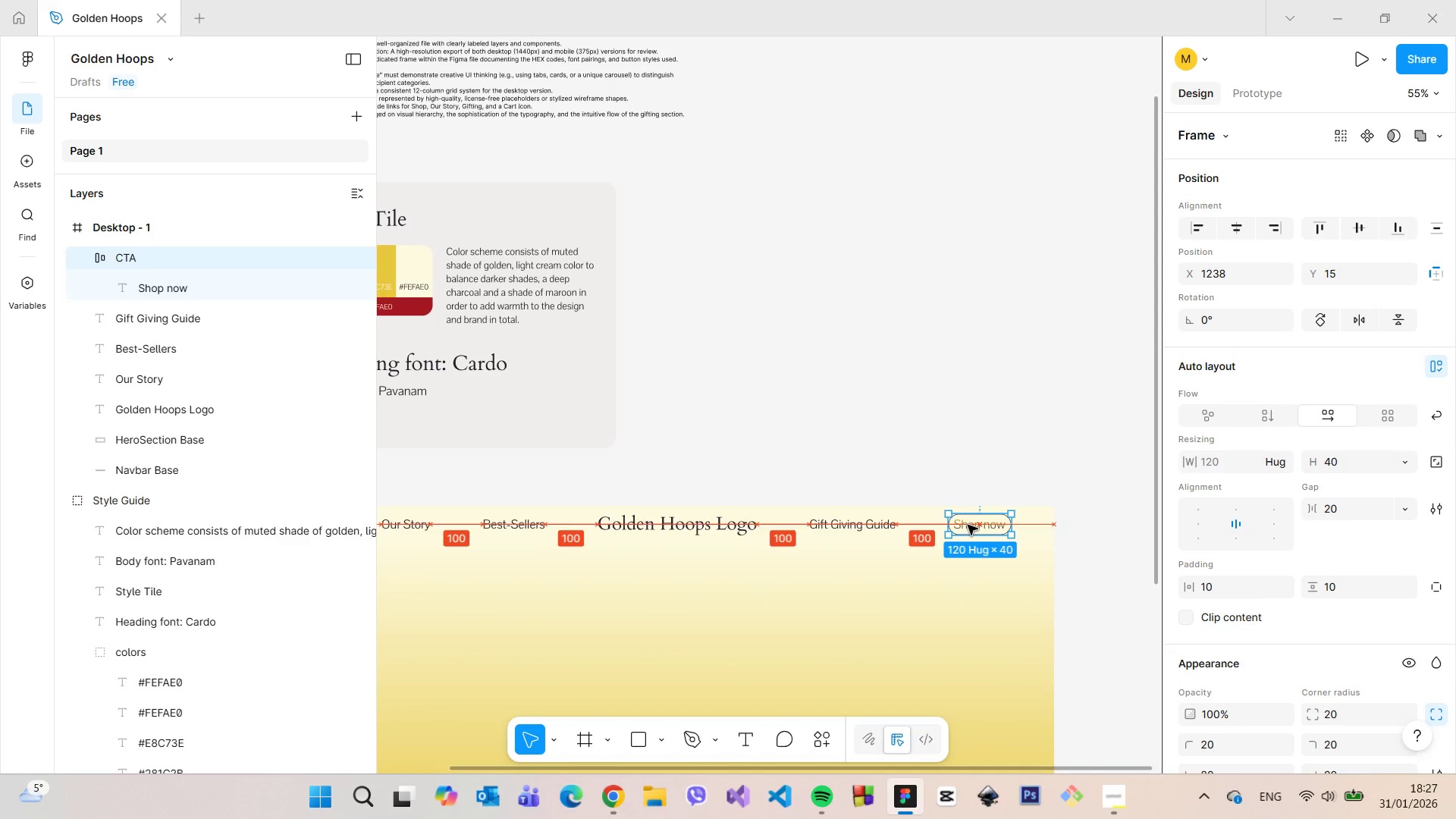 
scroll: coordinate [966, 525], scroll_direction: down, amount: 4.0
 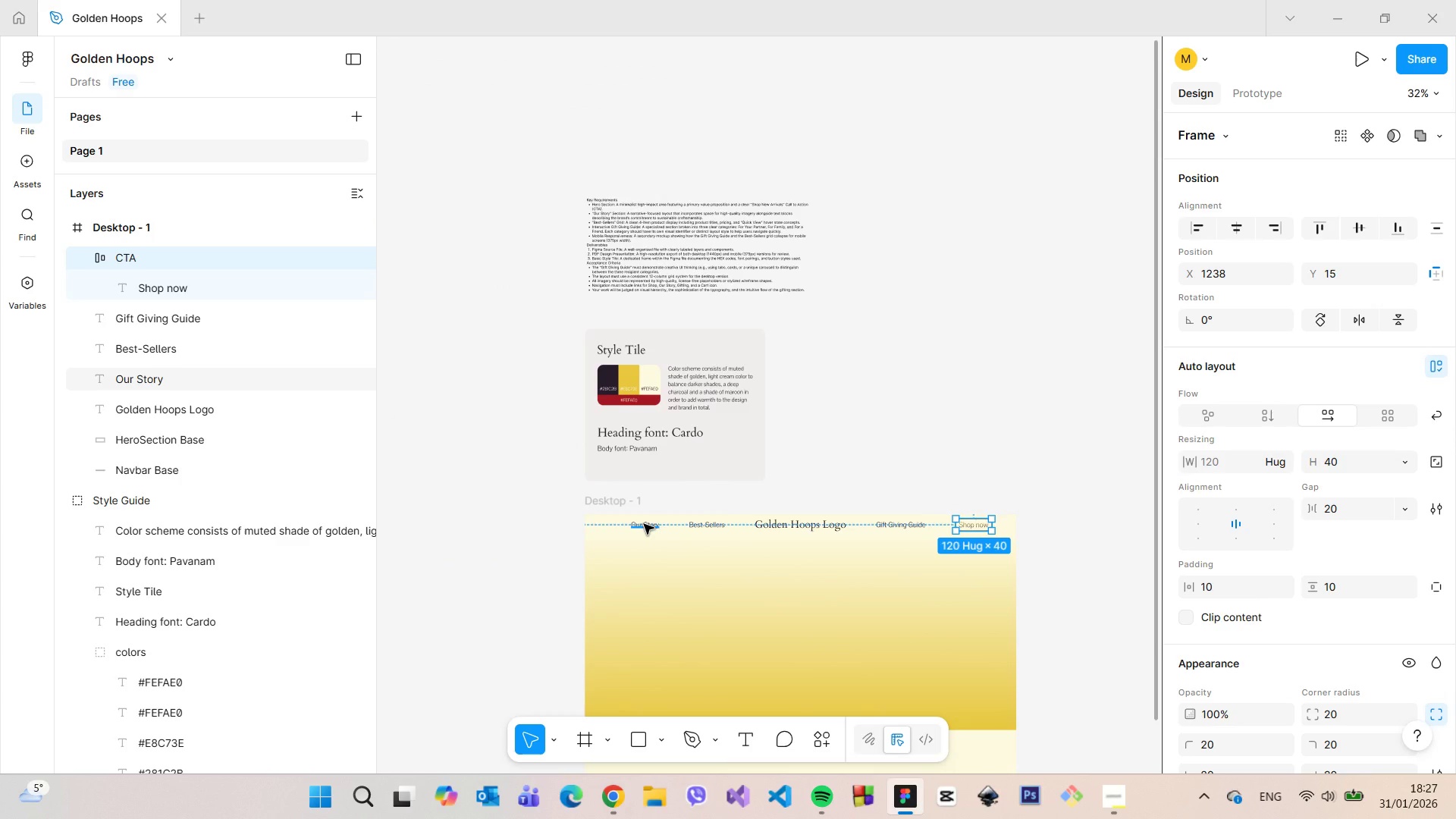 
left_click([644, 524])
 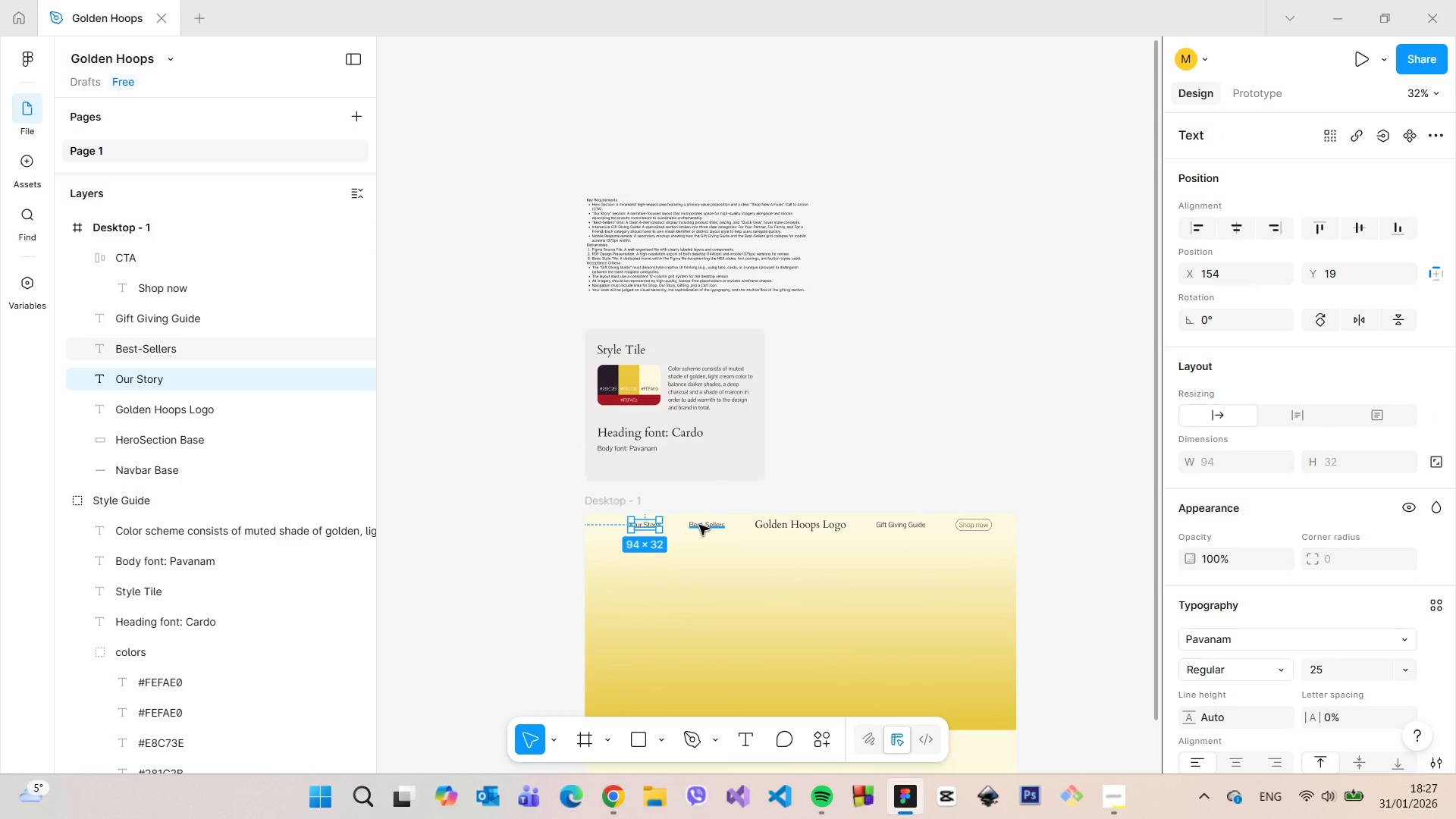 
hold_key(key=ShiftLeft, duration=1.52)
left_click([699, 525])
 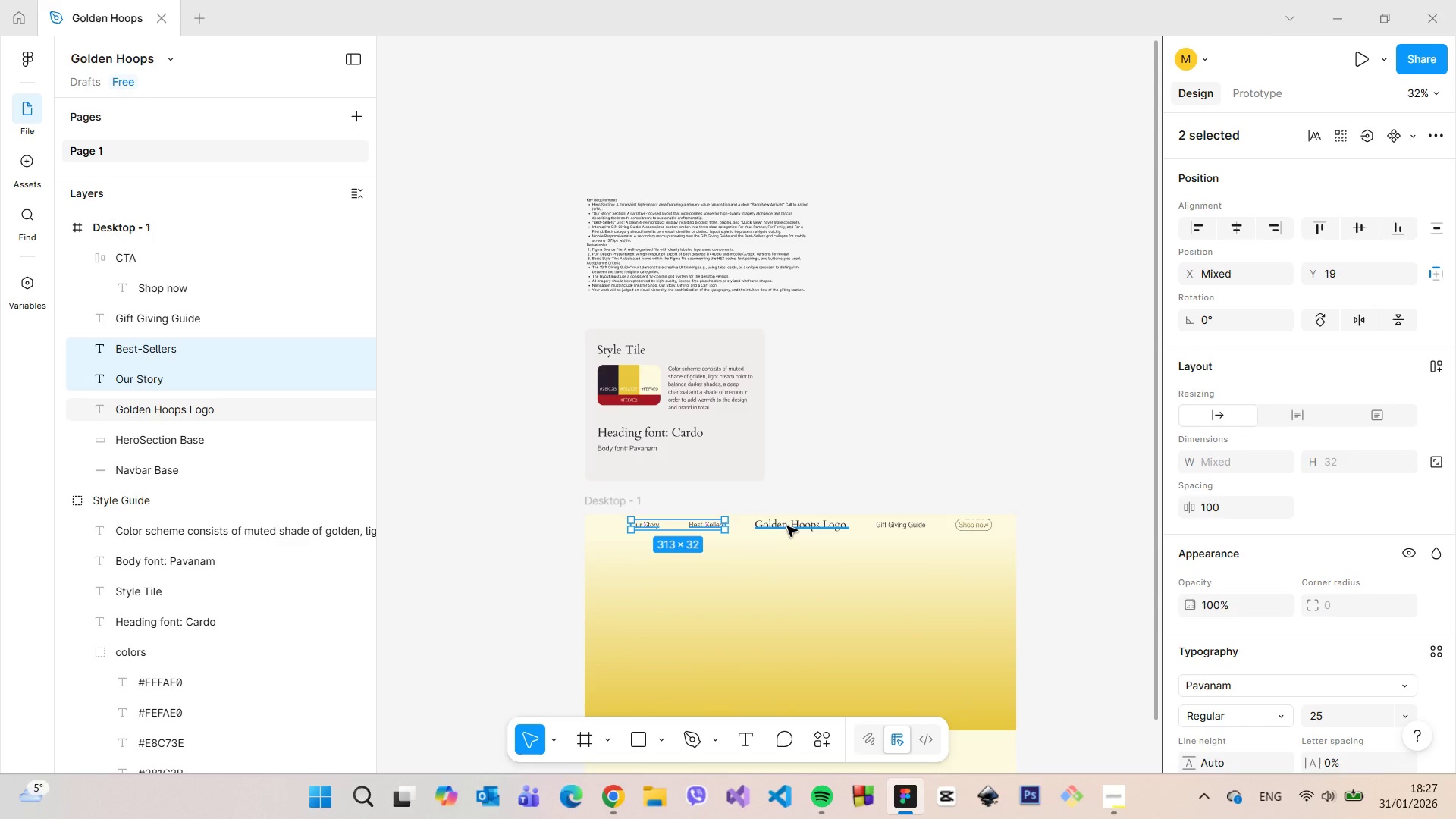 
left_click([789, 526])
 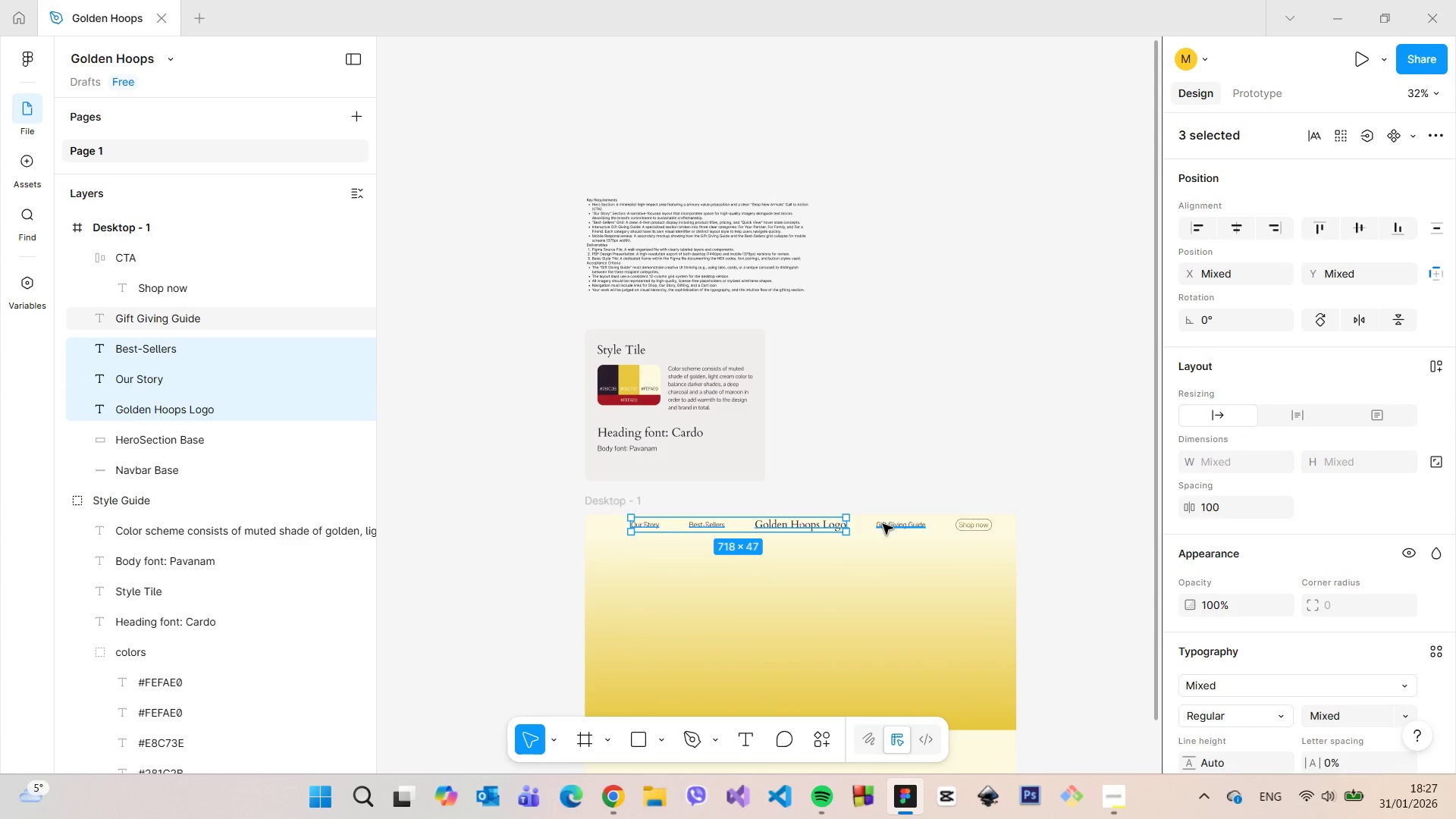 
hold_key(key=ShiftLeft, duration=1.5)
left_click([888, 524])
 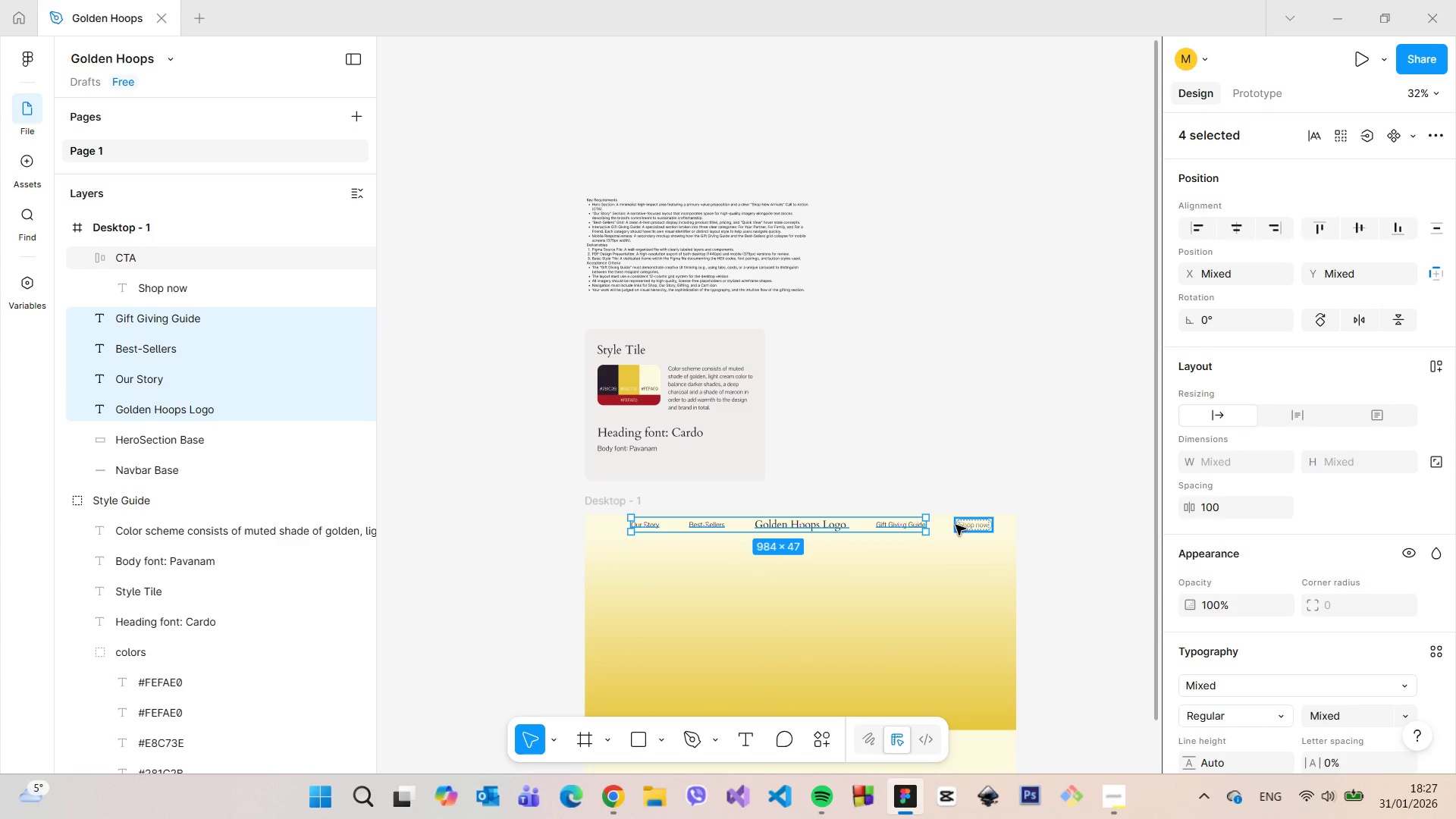 
left_click([957, 525])
 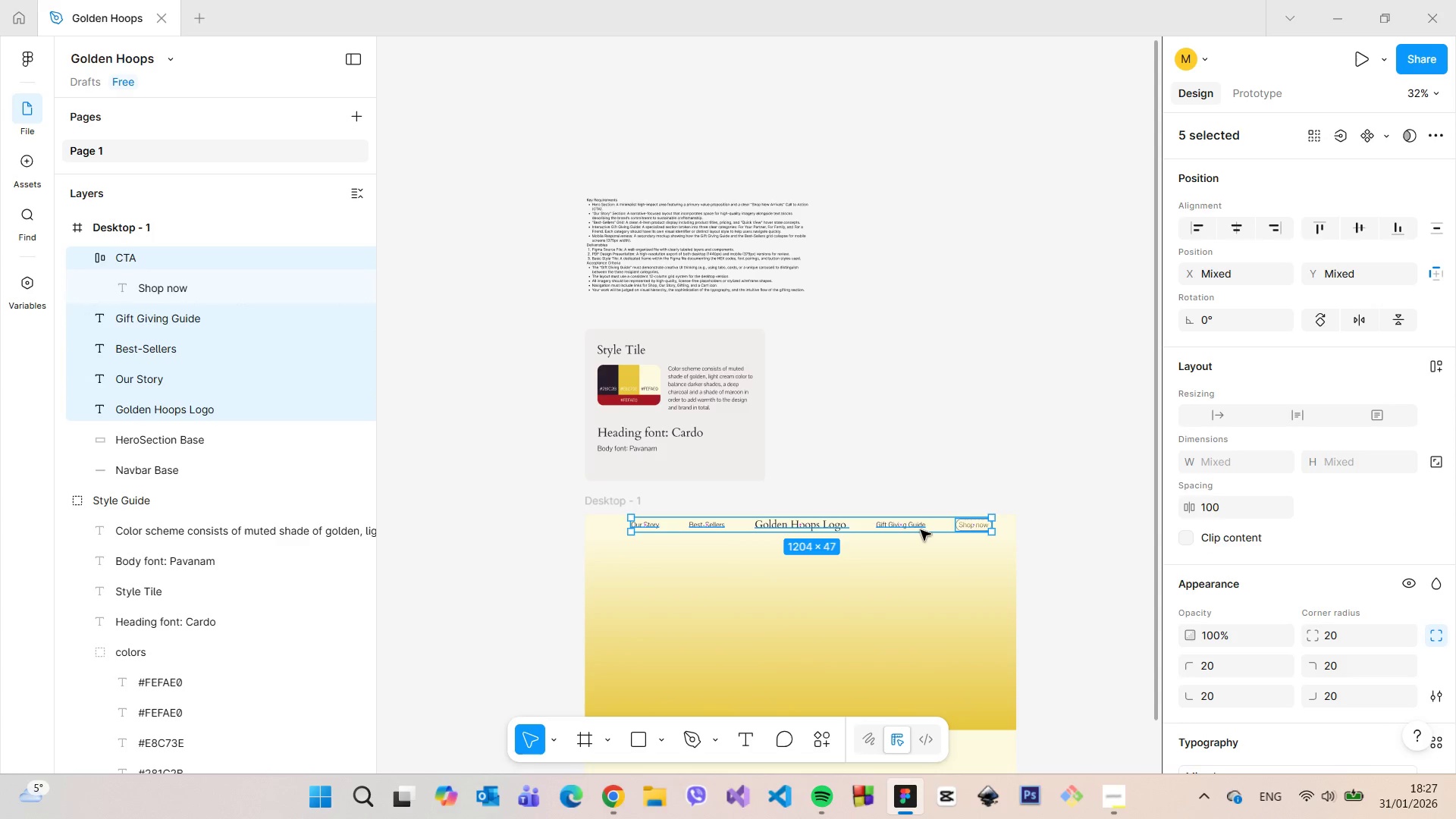 
right_click([909, 529])
 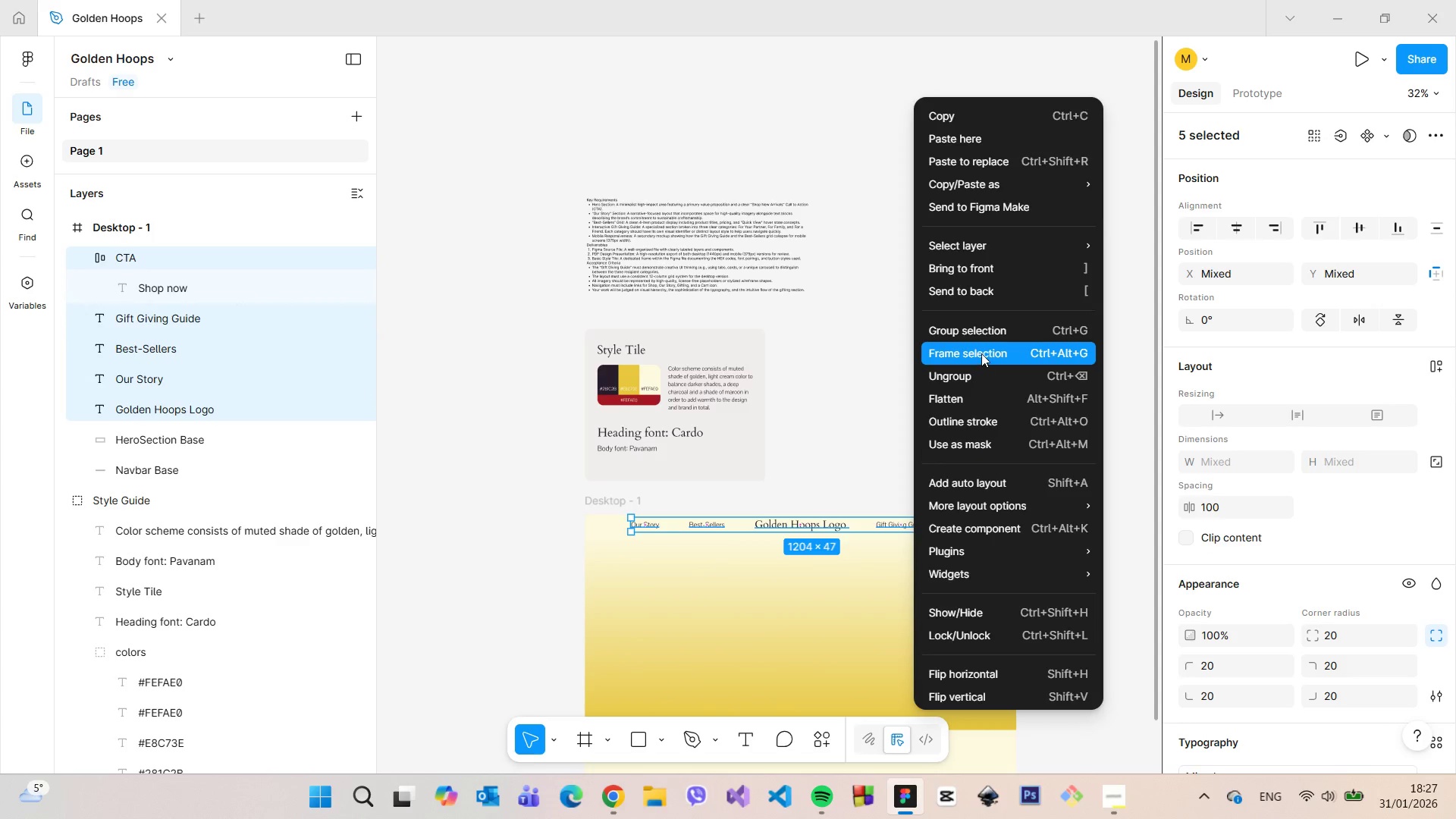 
left_click([976, 338])
 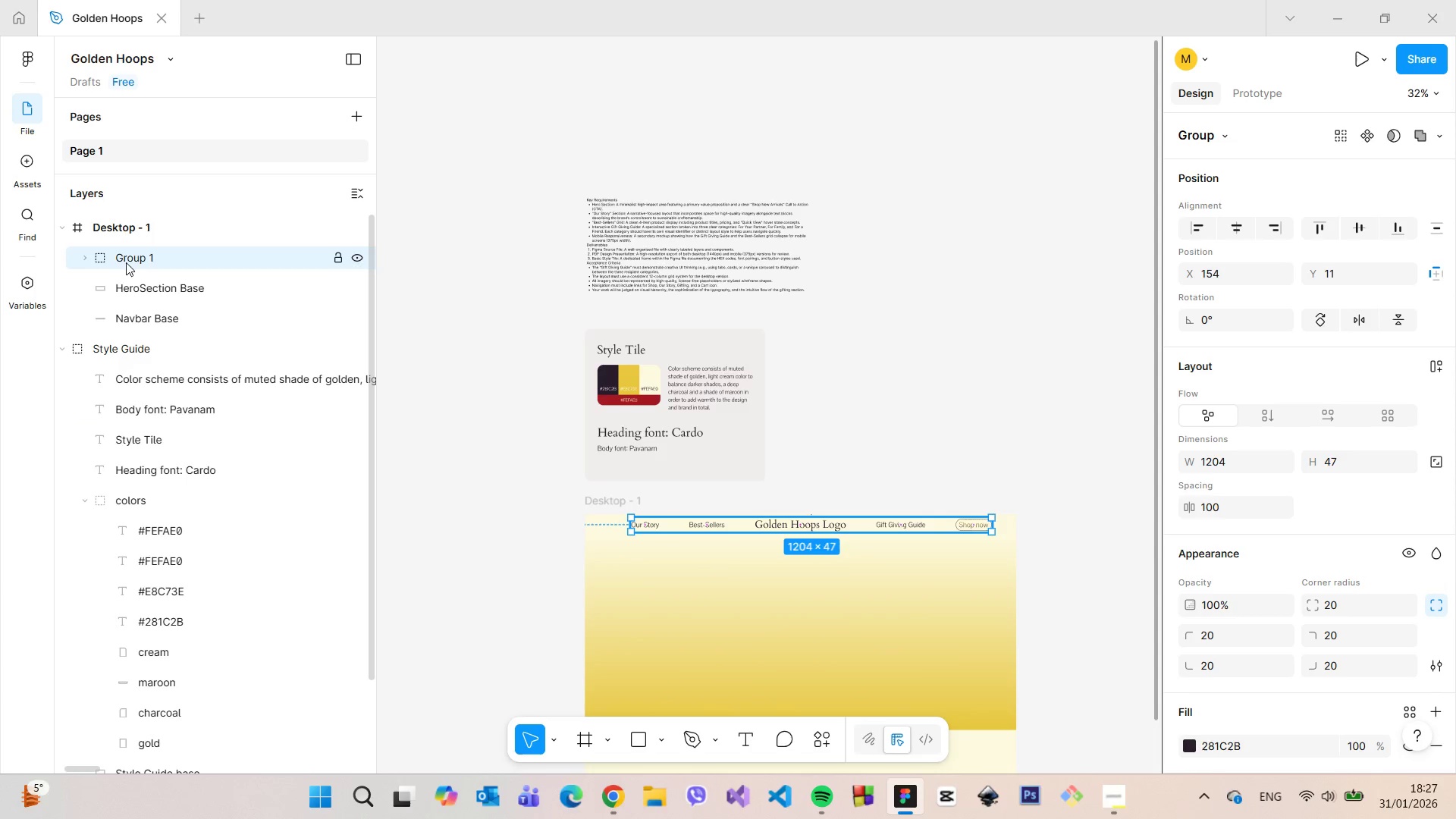 
double_click([127, 262])
 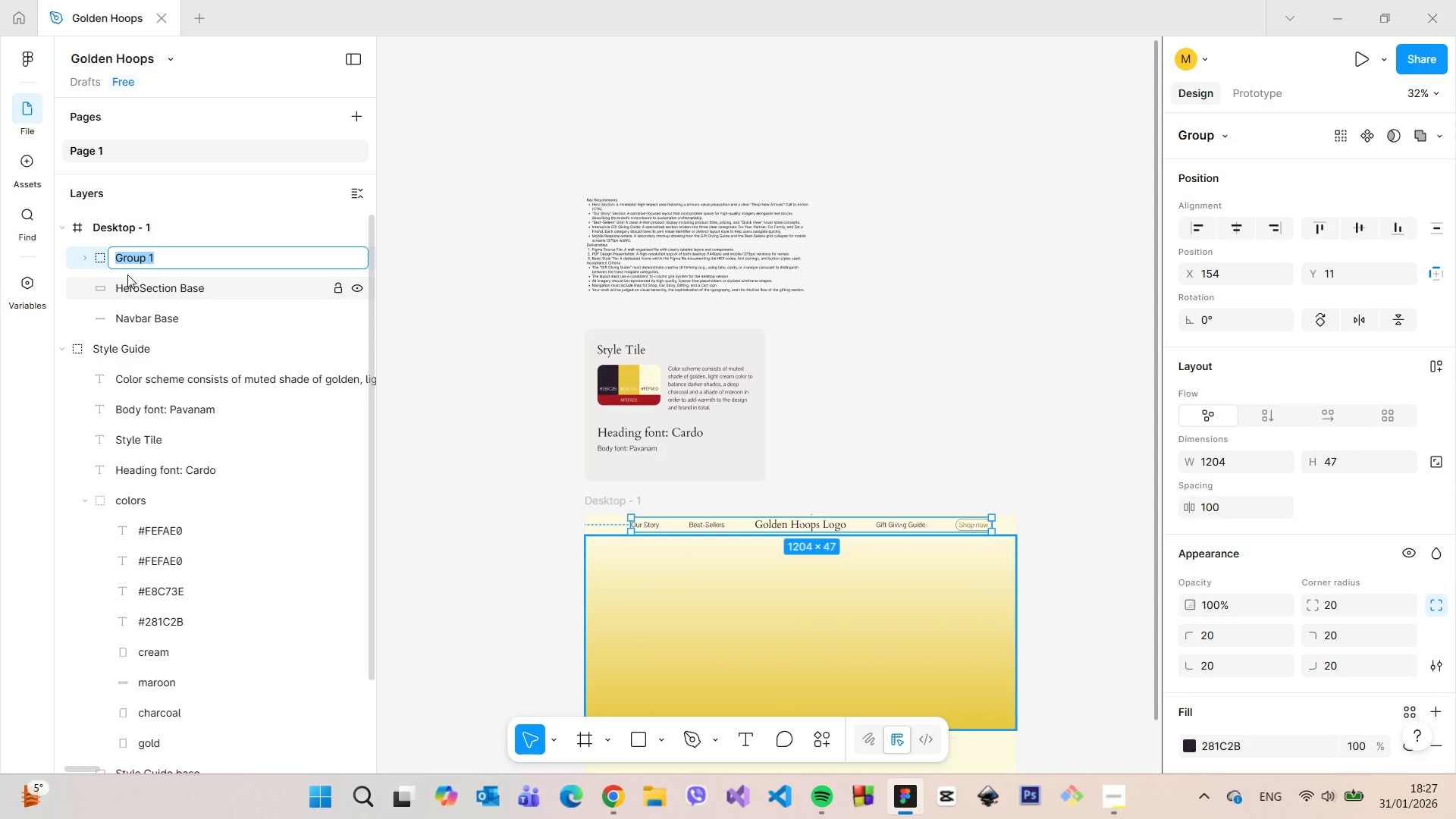 
type(NavMenu)
 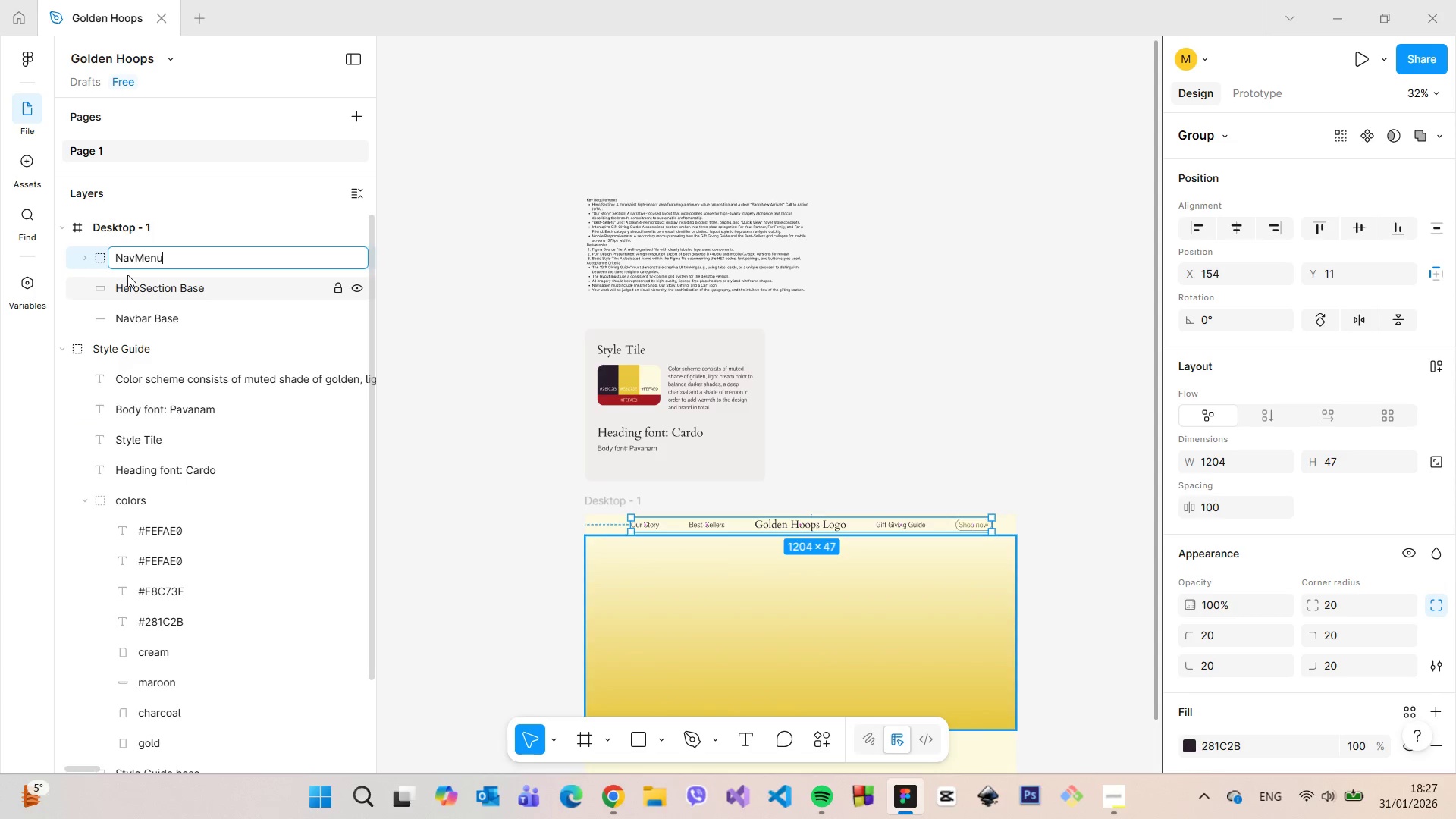 
key(Enter)
 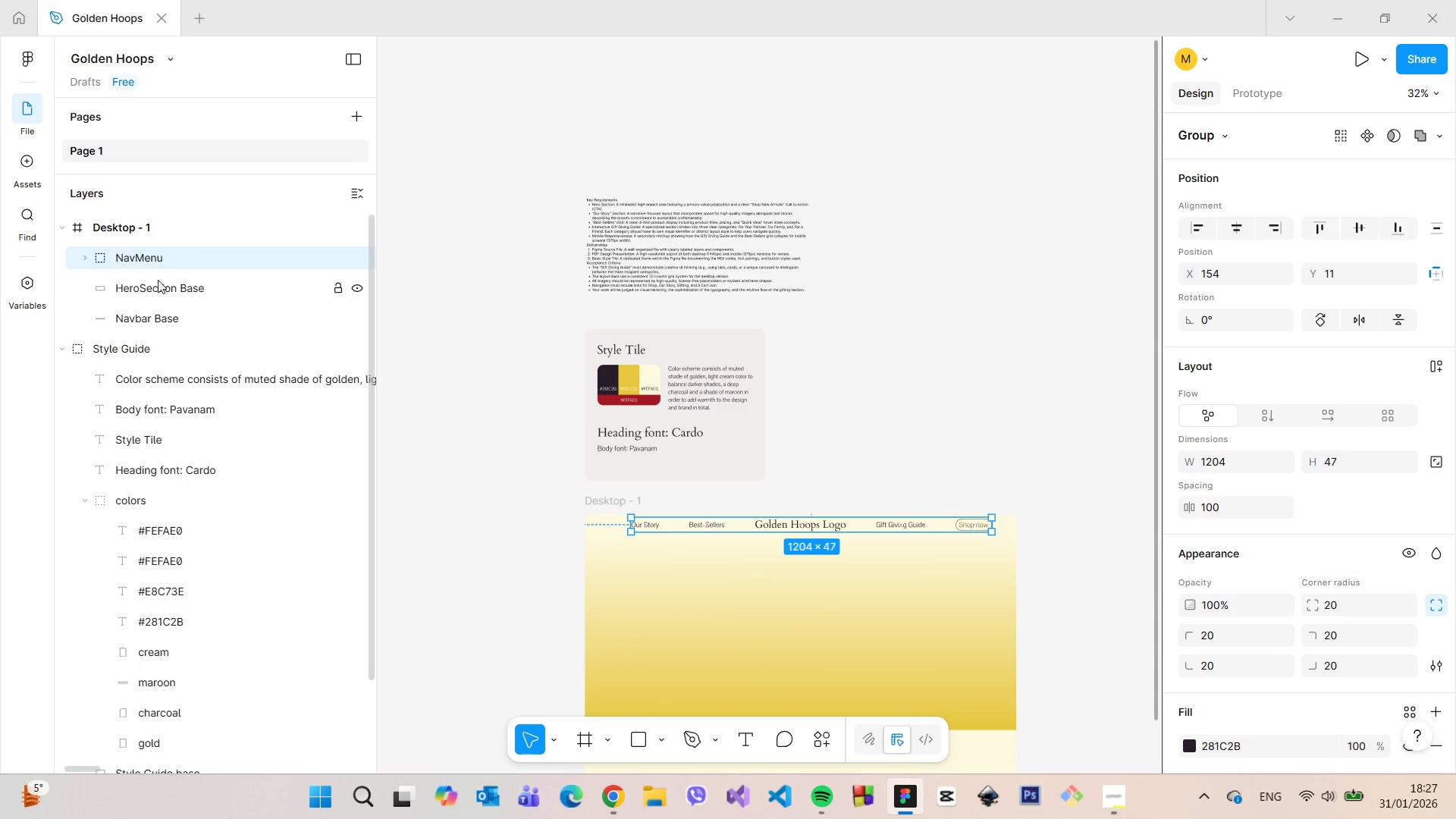 
left_click_drag(start_coordinate=[161, 257], to_coordinate=[159, 293])
 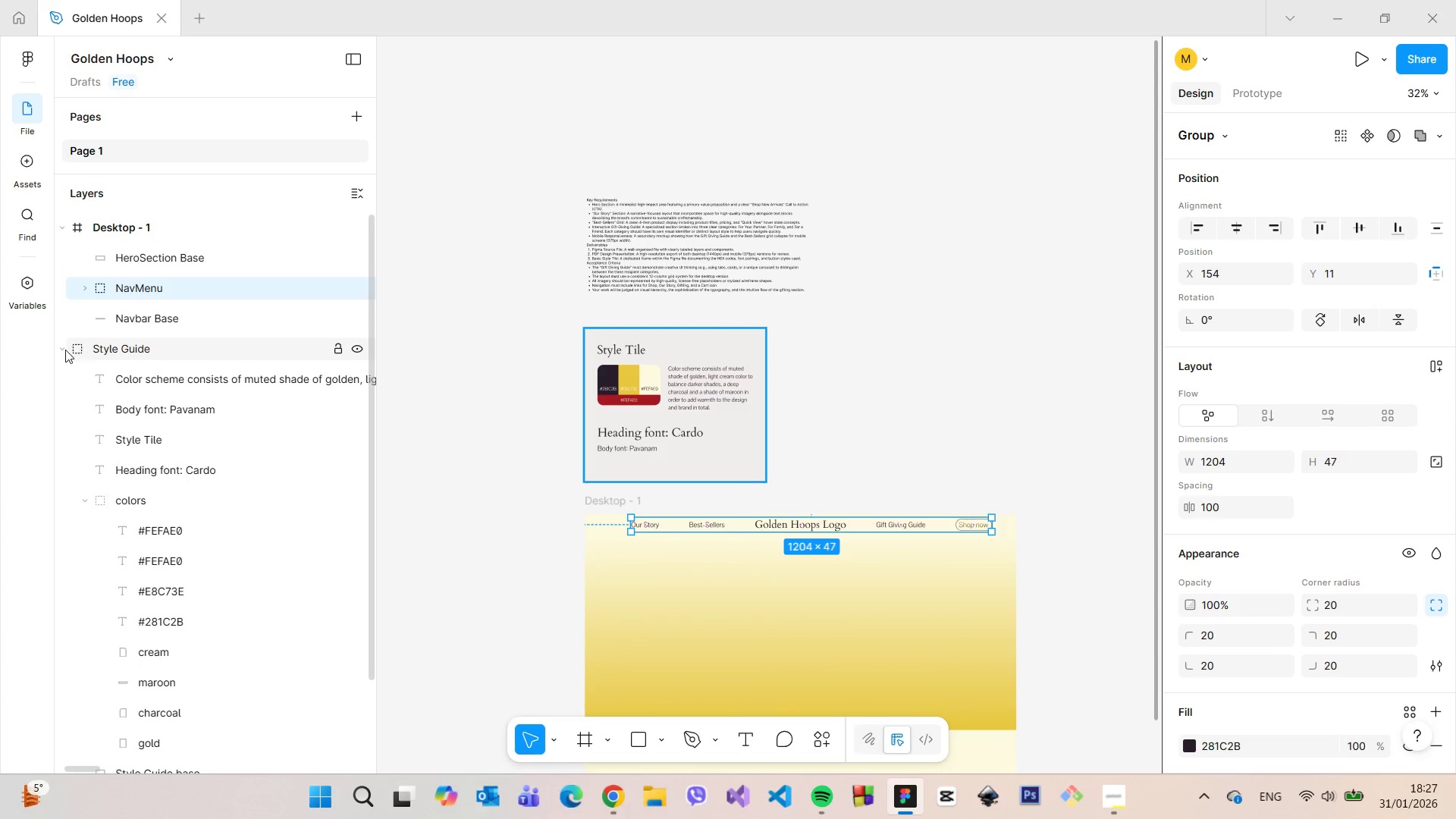 
left_click([62, 350])
 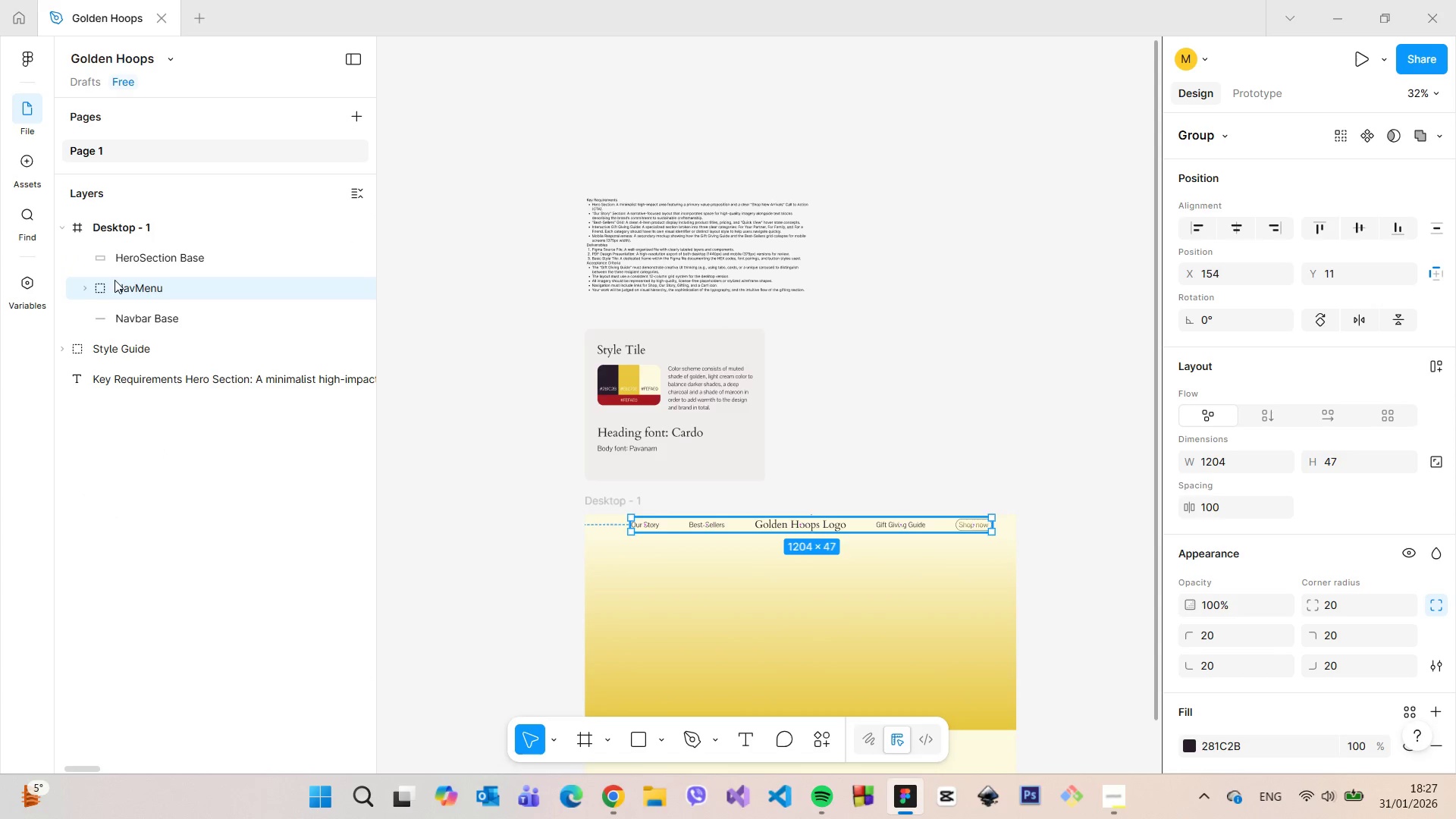 
left_click([62, 226])
 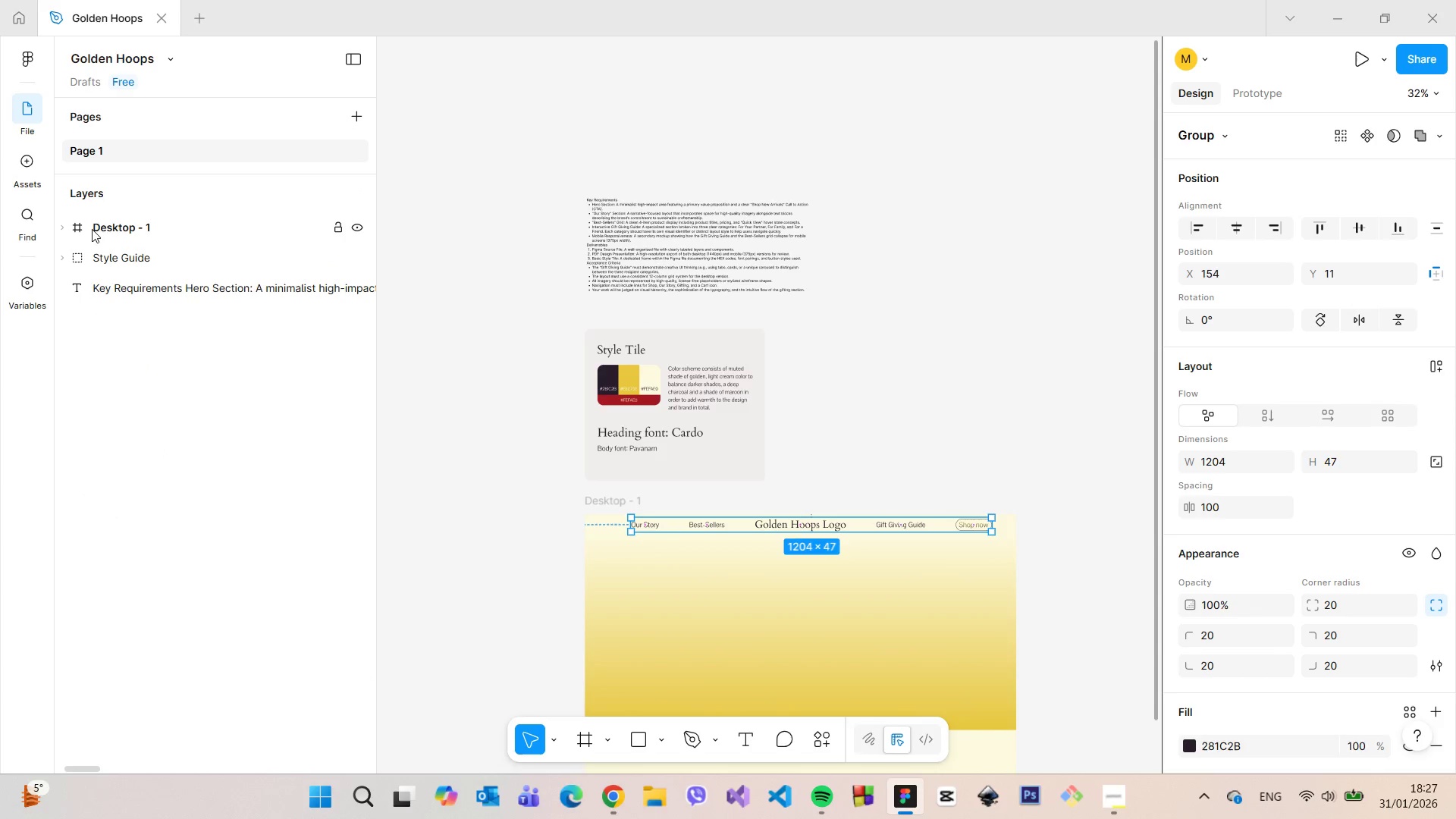 
left_click_drag(start_coordinate=[96, 229], to_coordinate=[98, 297])
 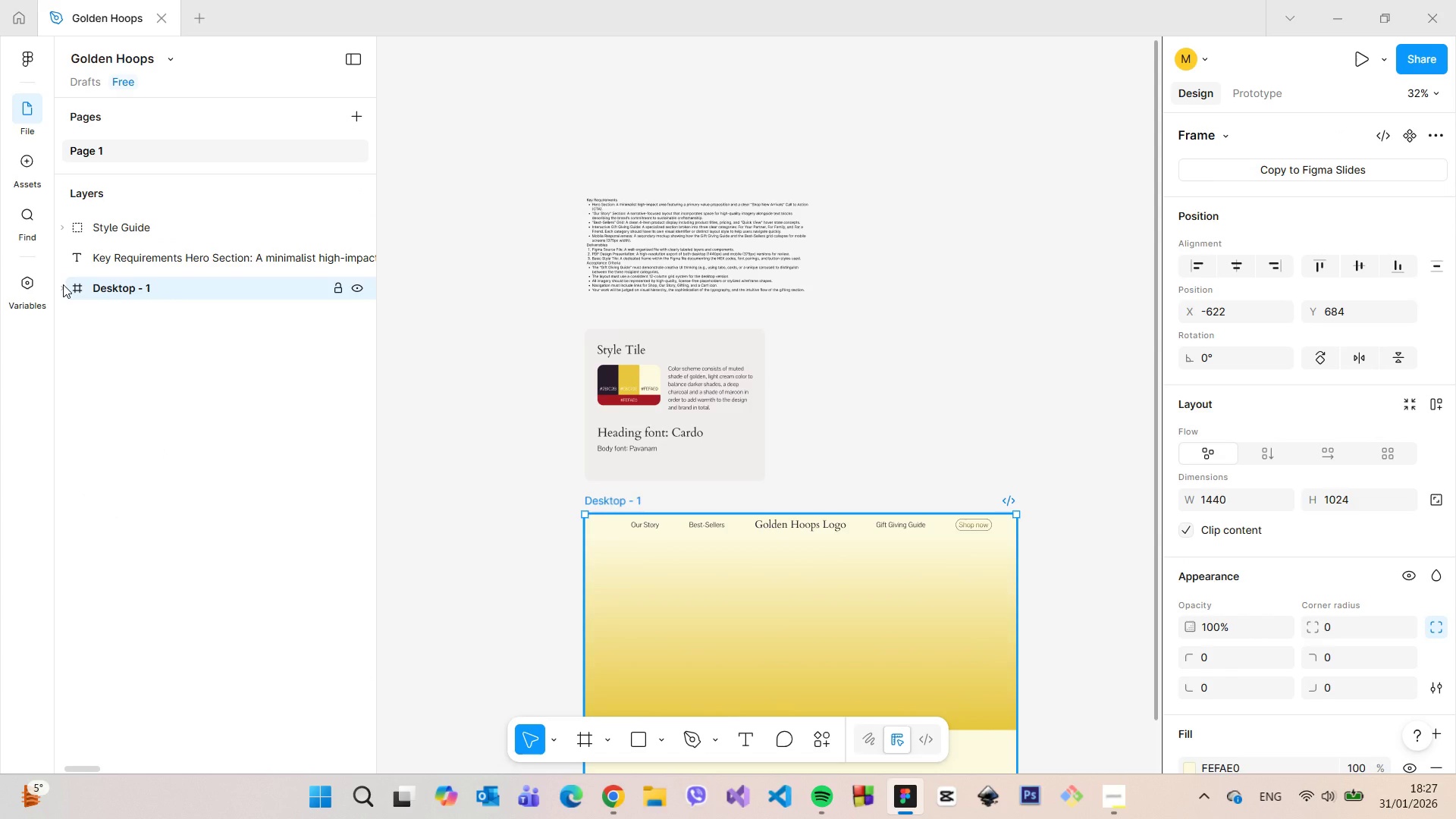 
left_click([63, 284])
 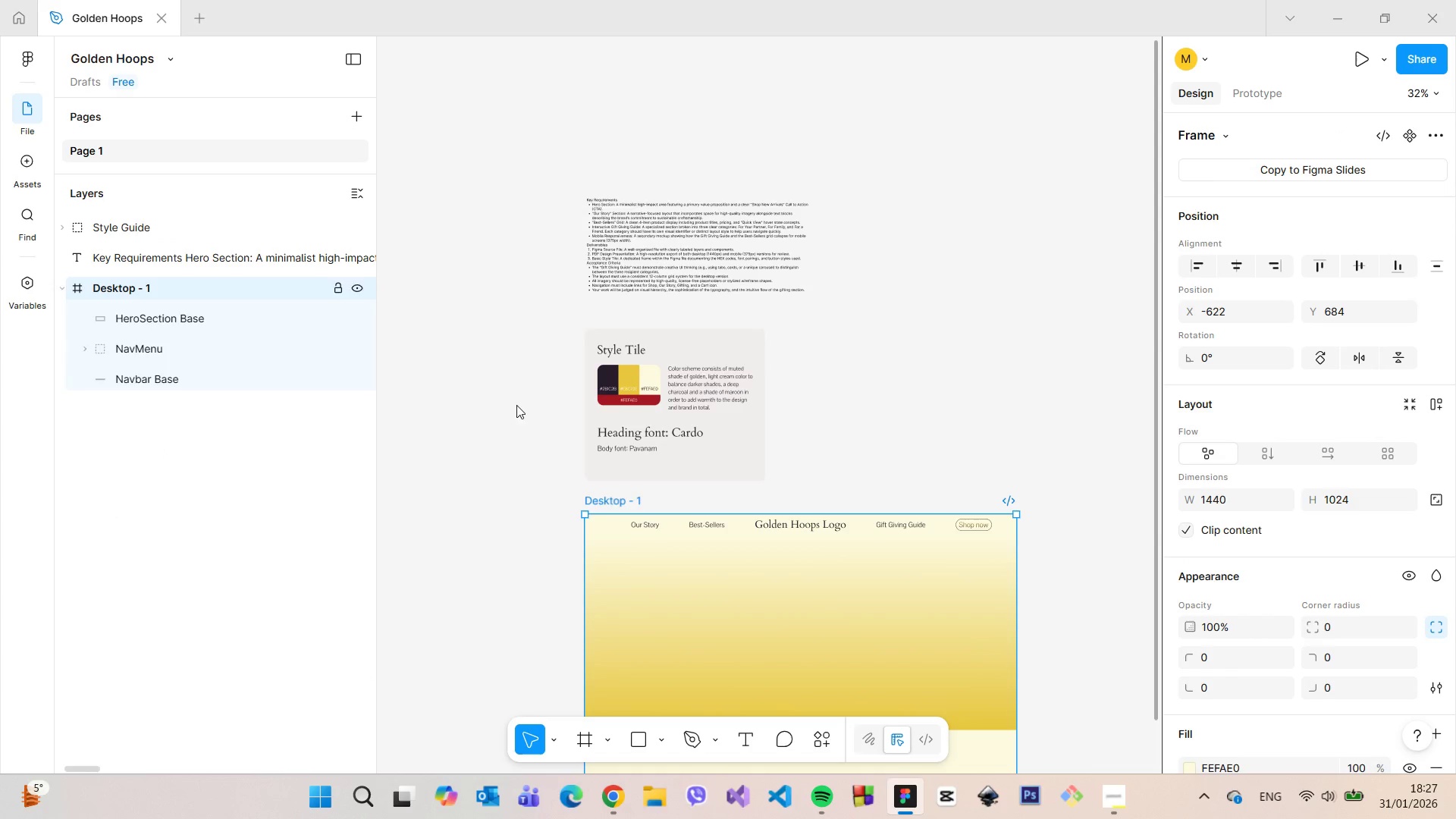 
left_click([930, 436])
 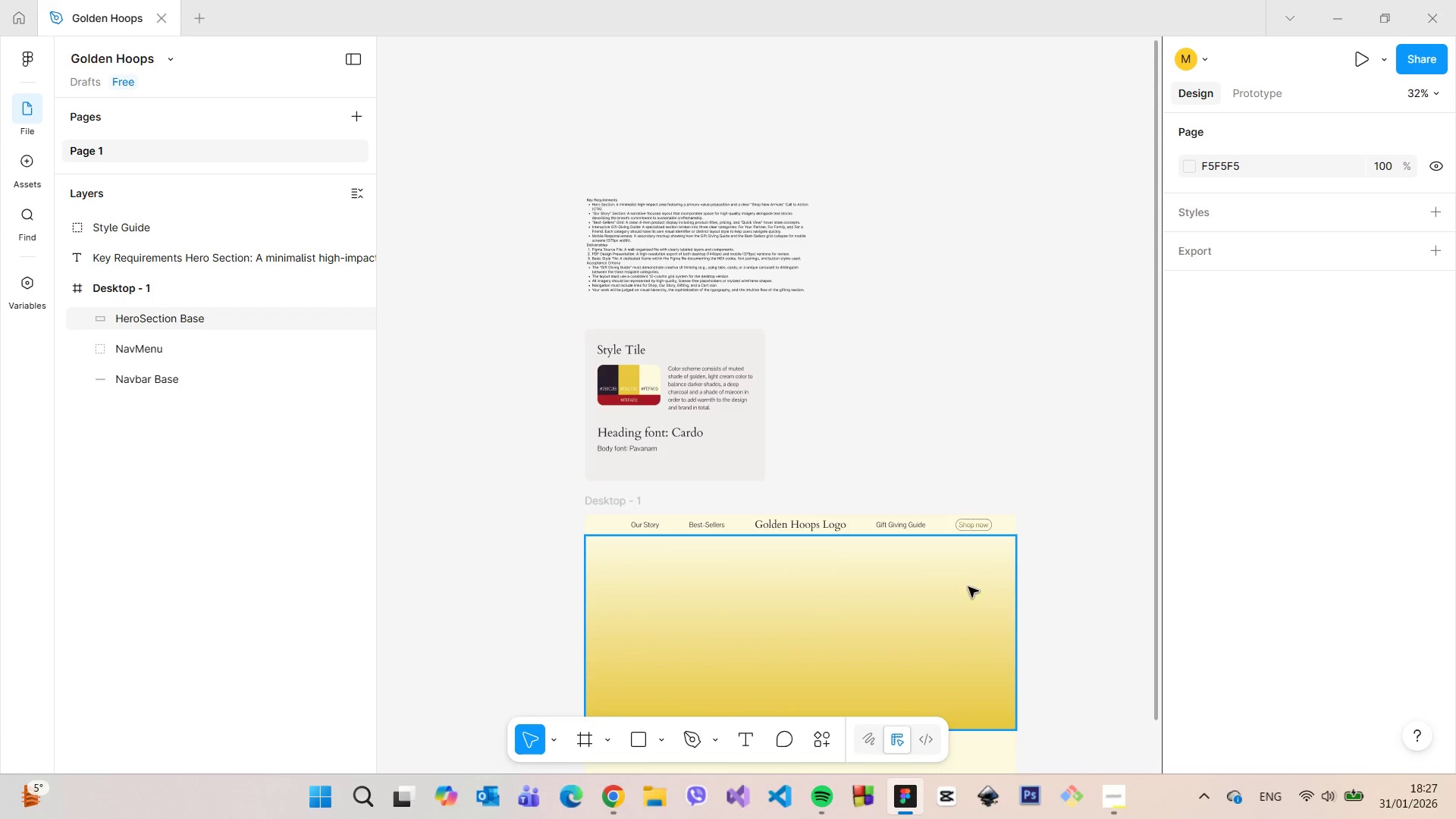 
scroll: coordinate [974, 537], scroll_direction: down, amount: 1.0
 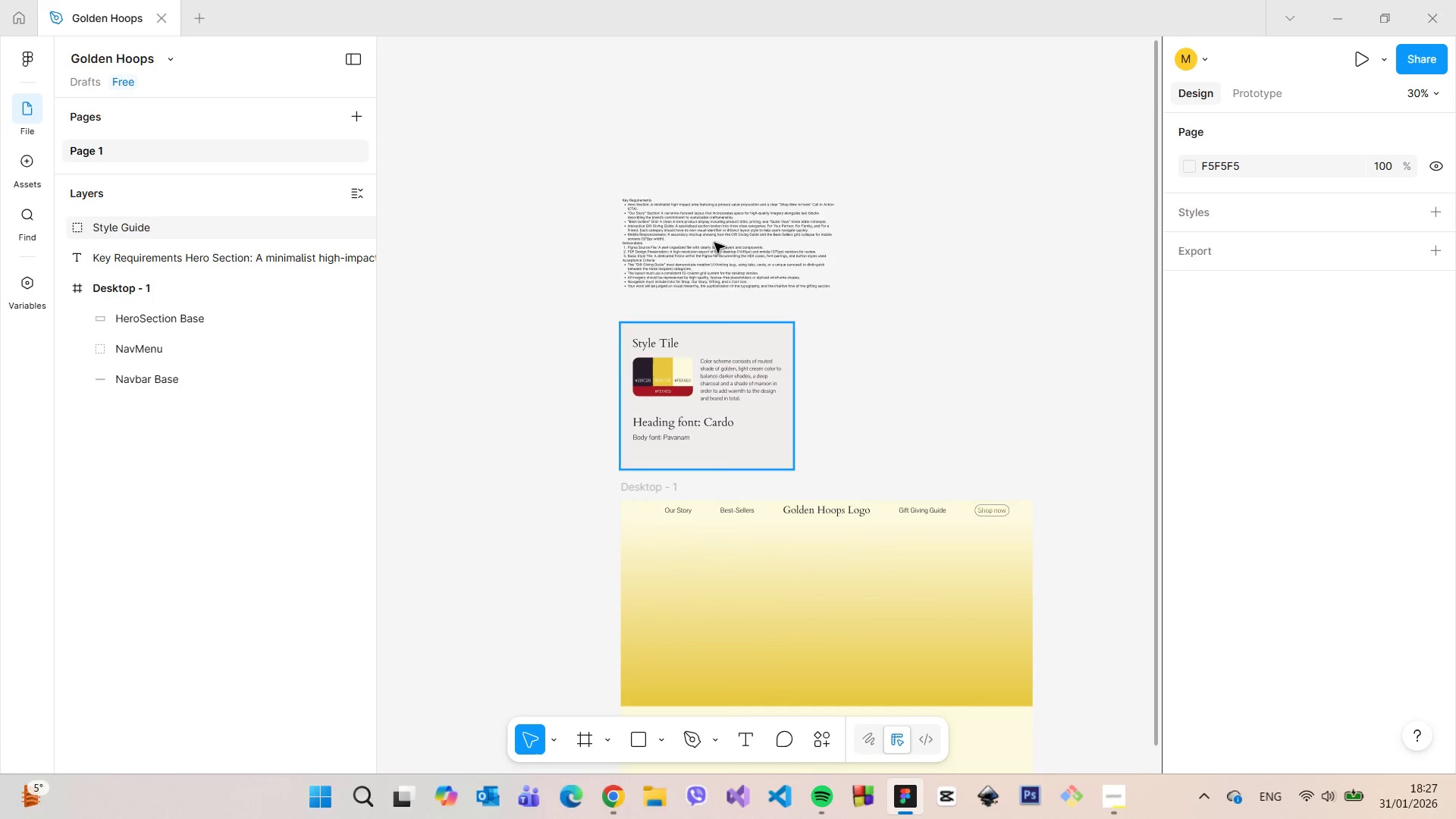 
left_click([704, 225])
 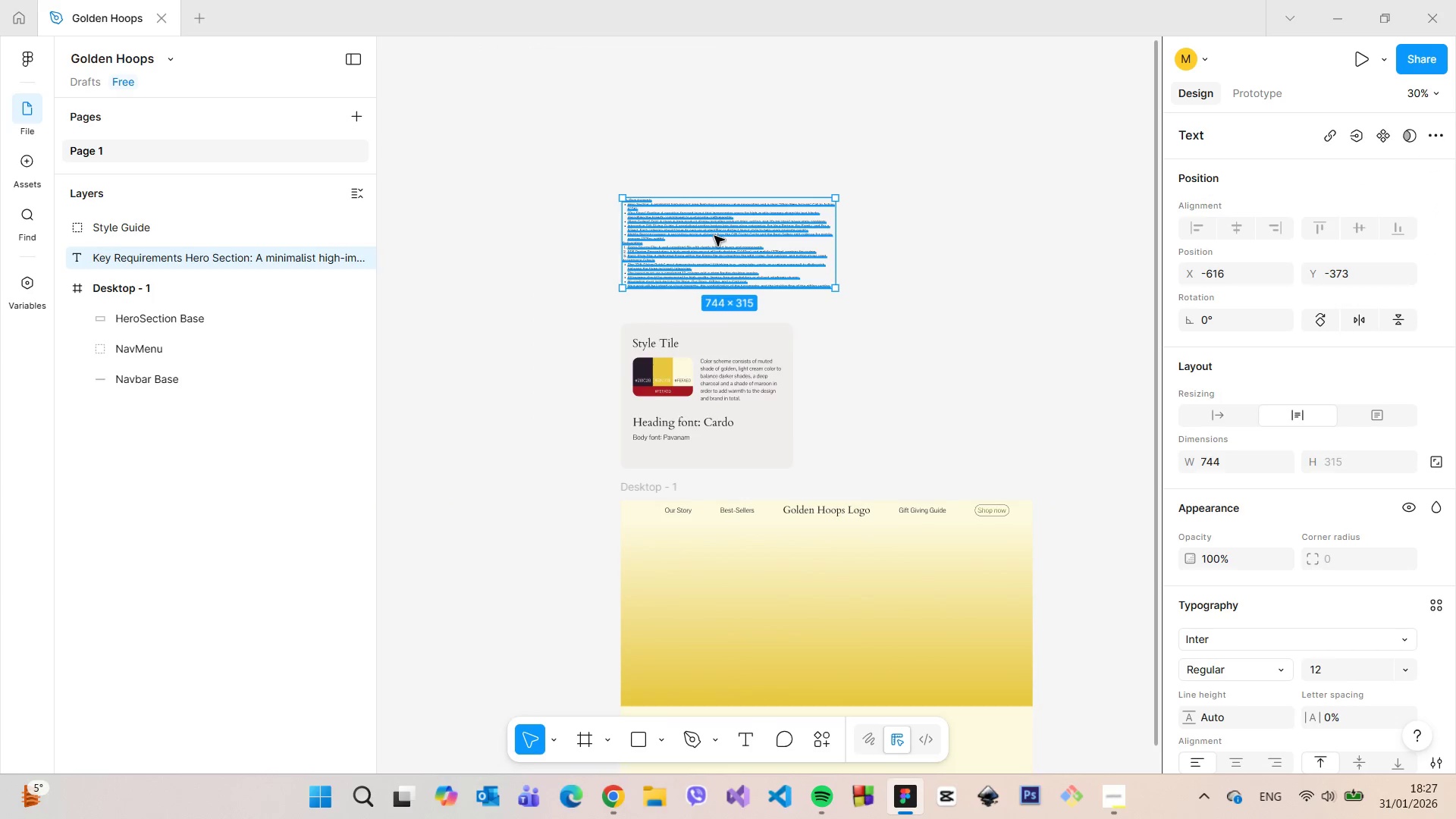 
left_click_drag(start_coordinate=[705, 234], to_coordinate=[985, 268])
 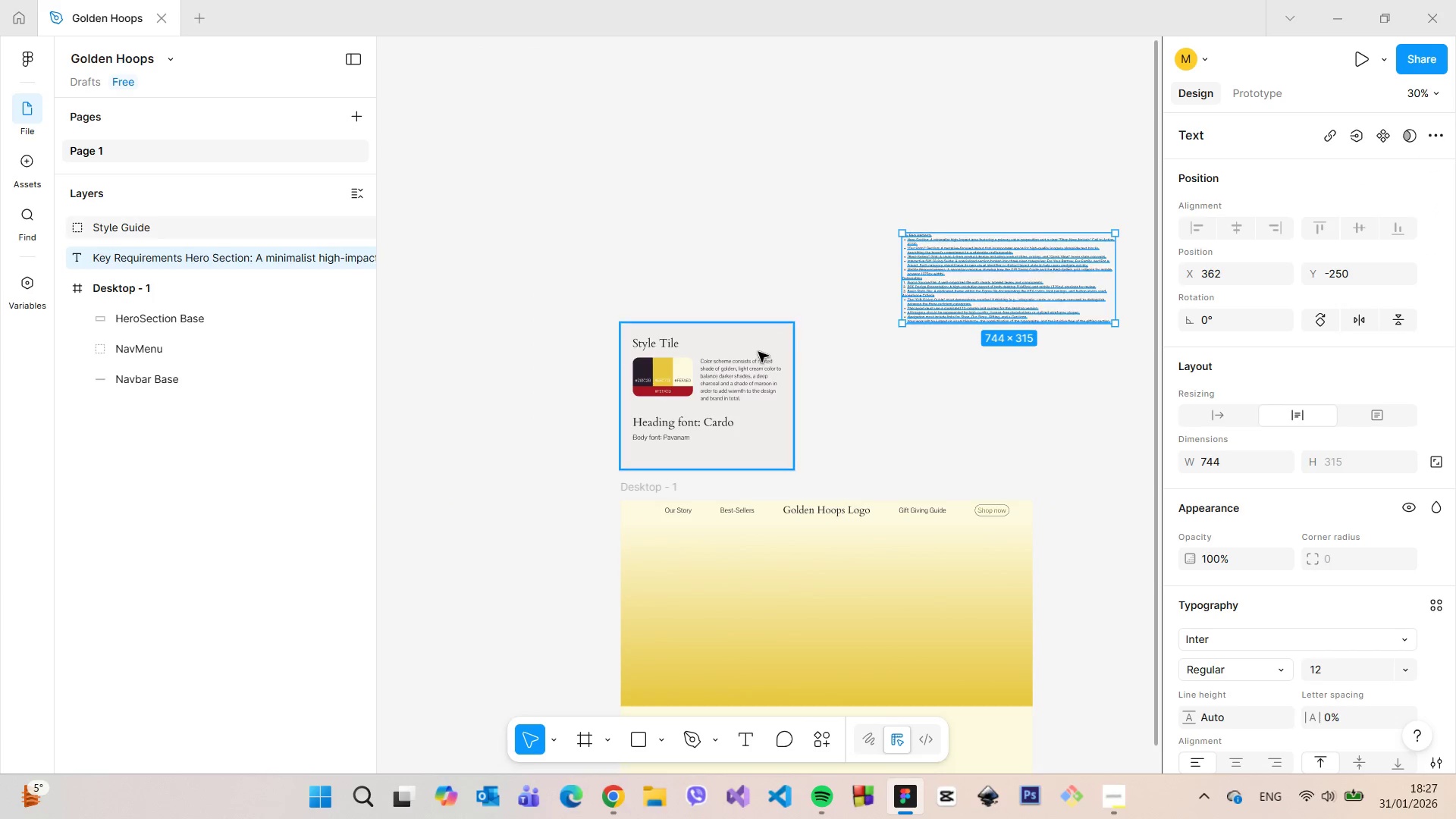 
left_click([757, 339])
 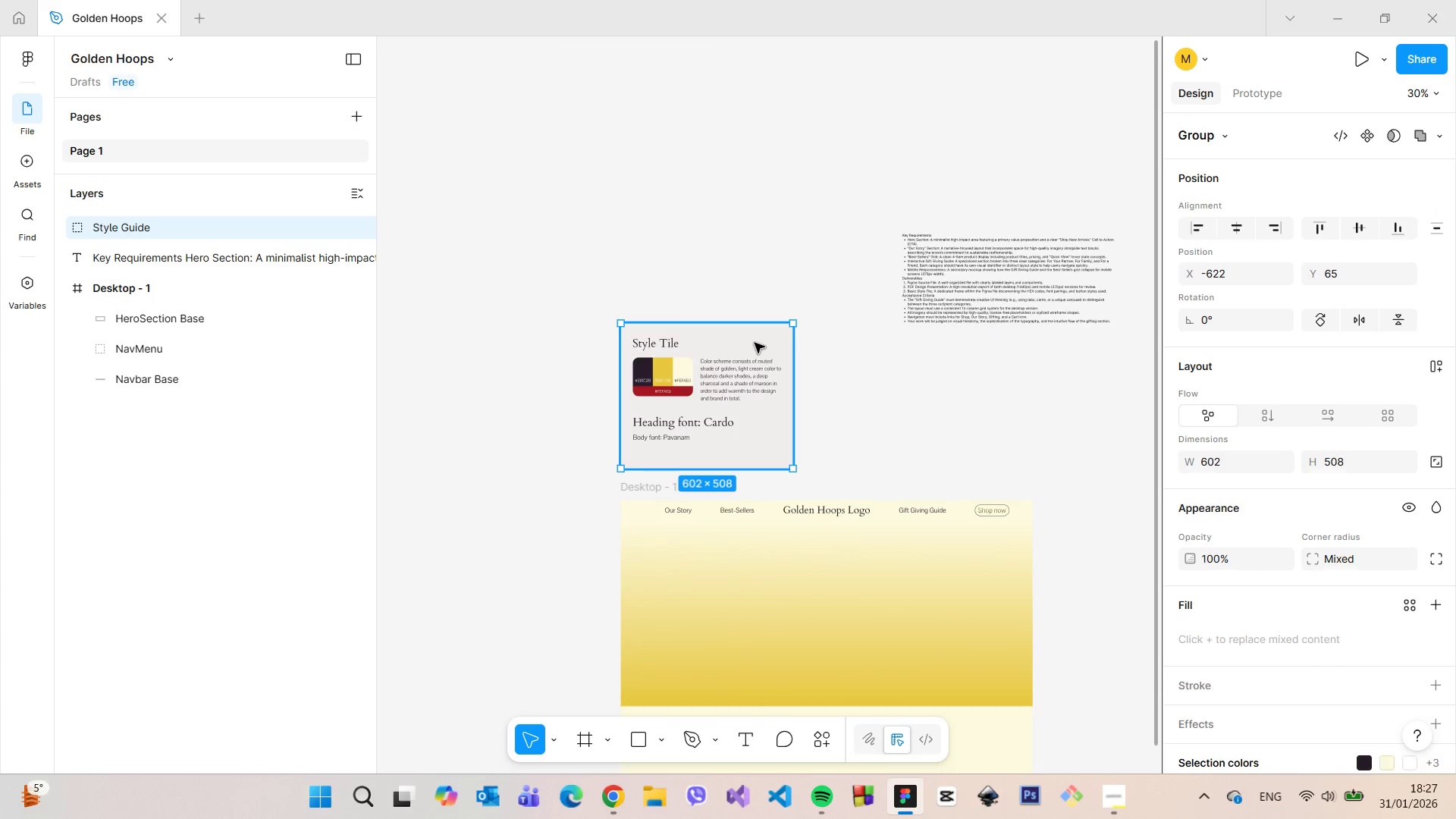 
left_click_drag(start_coordinate=[755, 343], to_coordinate=[752, 224])
 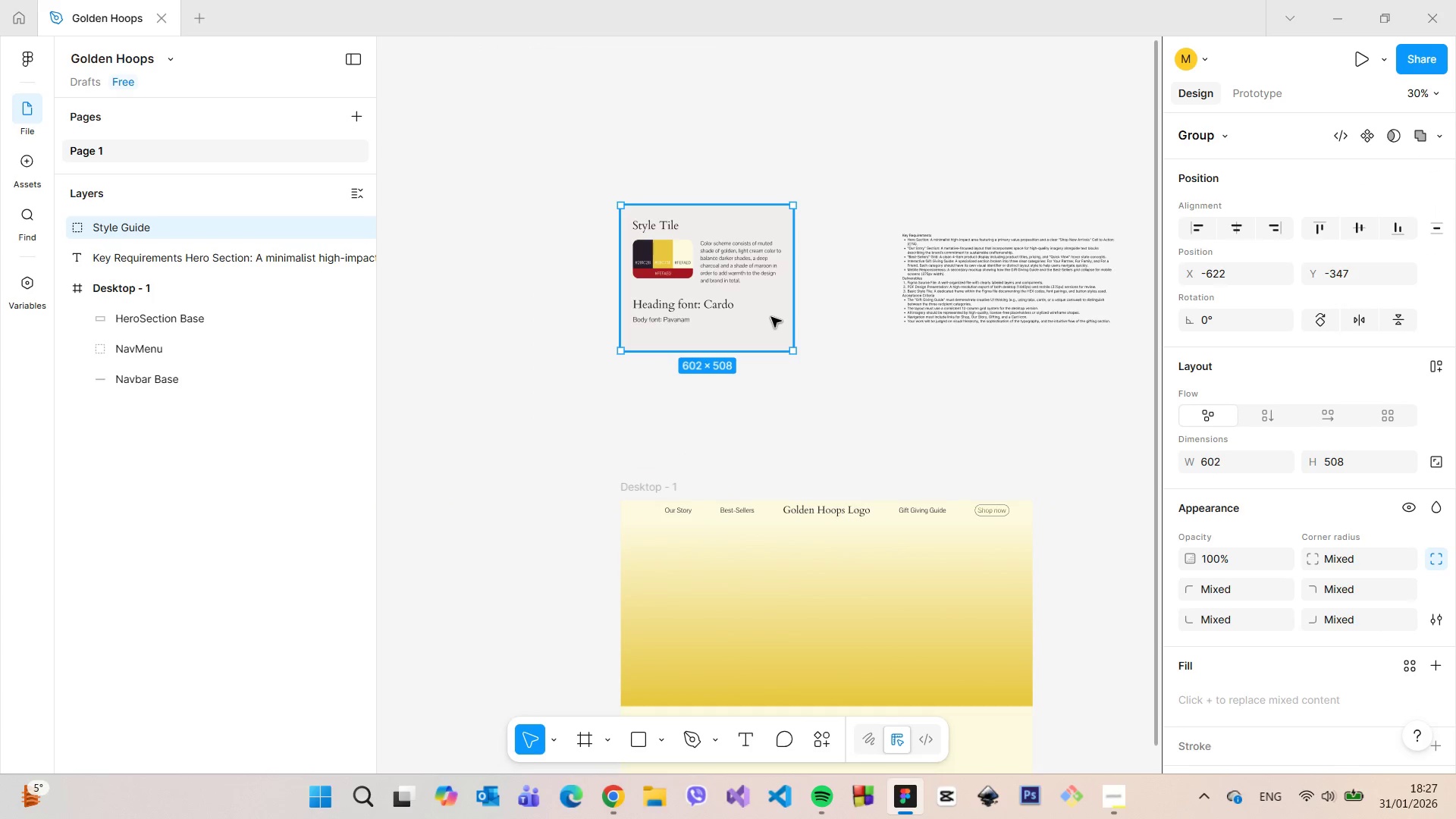 
double_click([771, 317])
 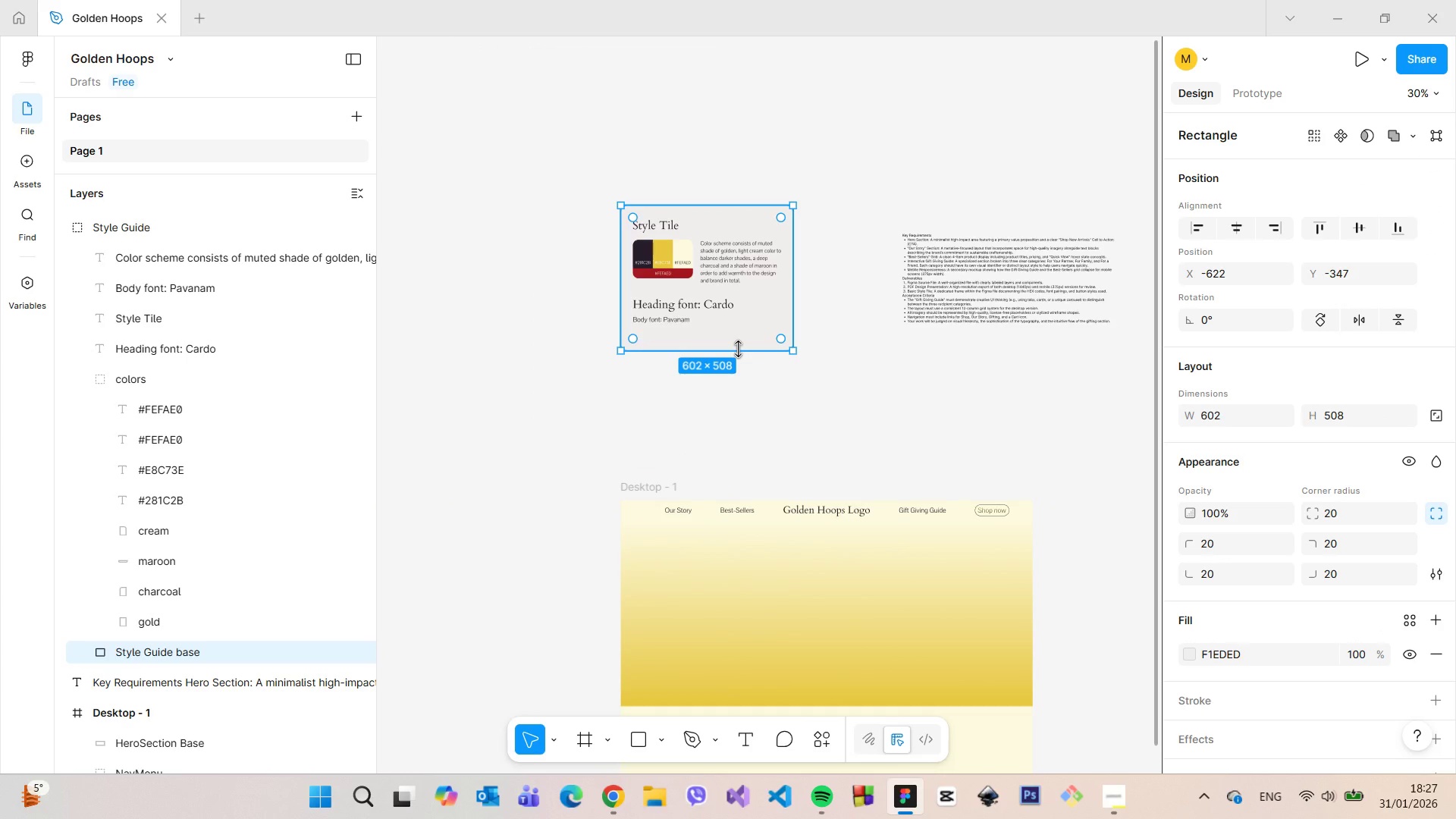 
left_click_drag(start_coordinate=[738, 349], to_coordinate=[745, 456])
 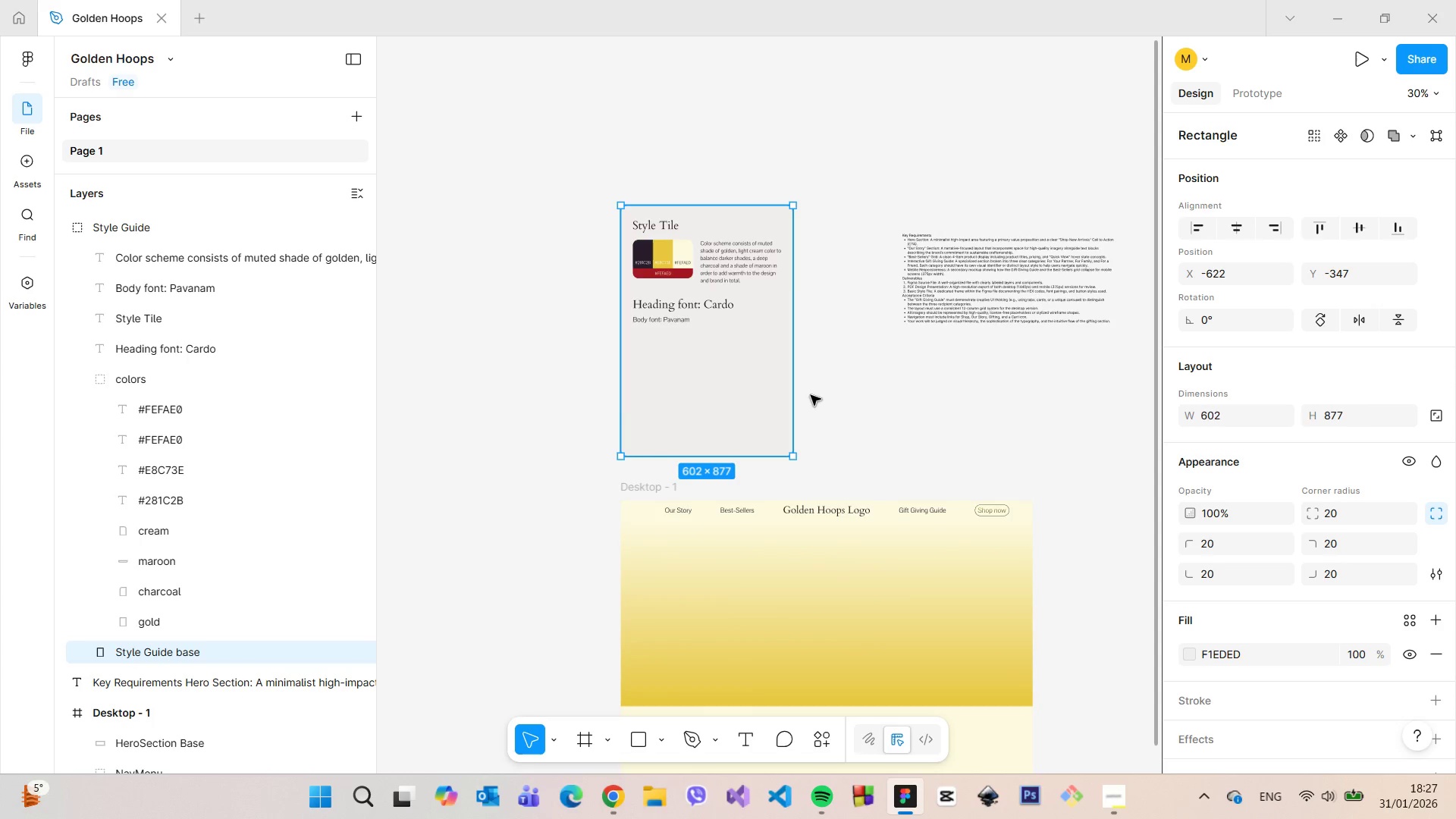 
left_click([912, 452])
 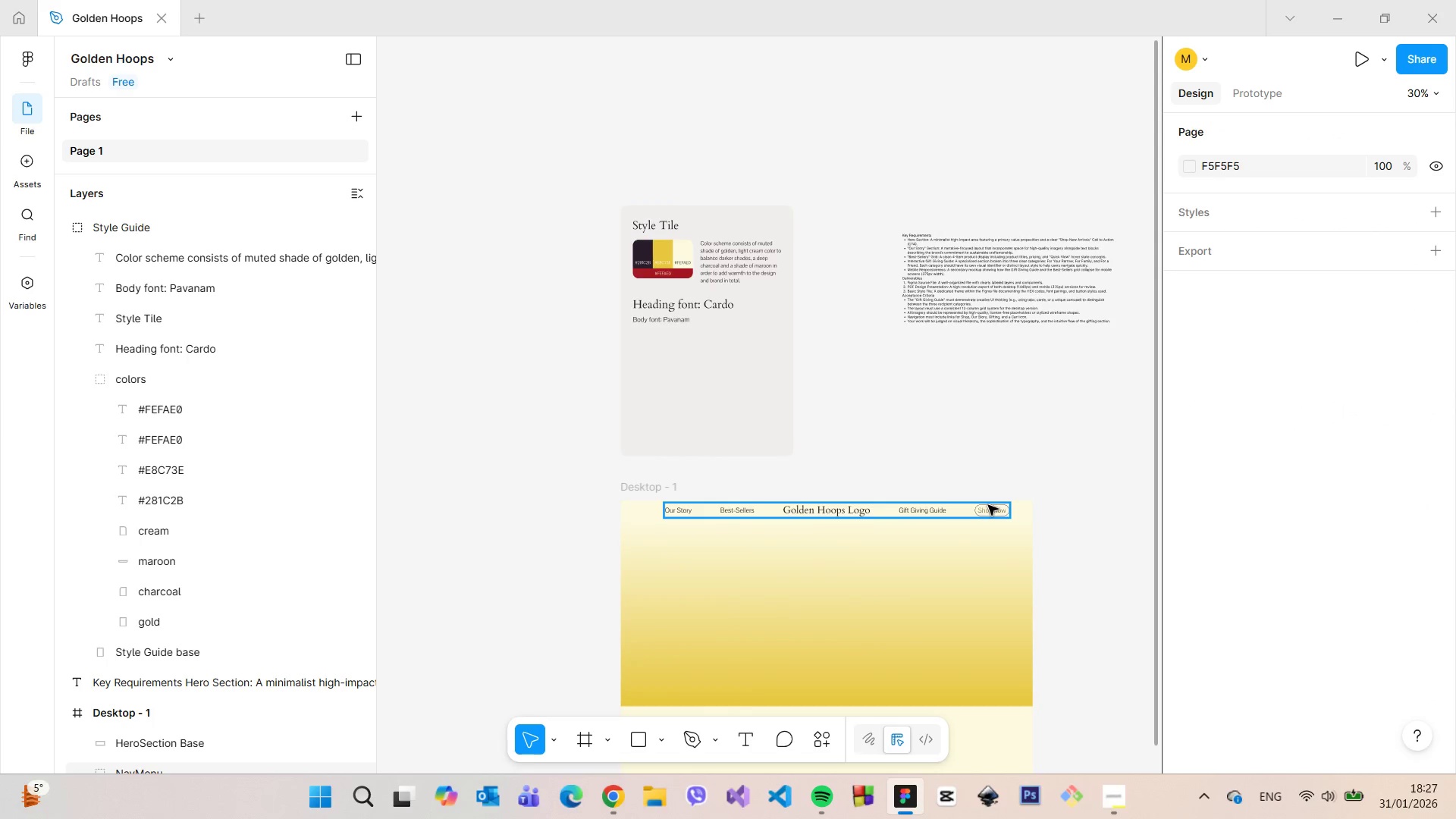 
double_click([988, 505])
 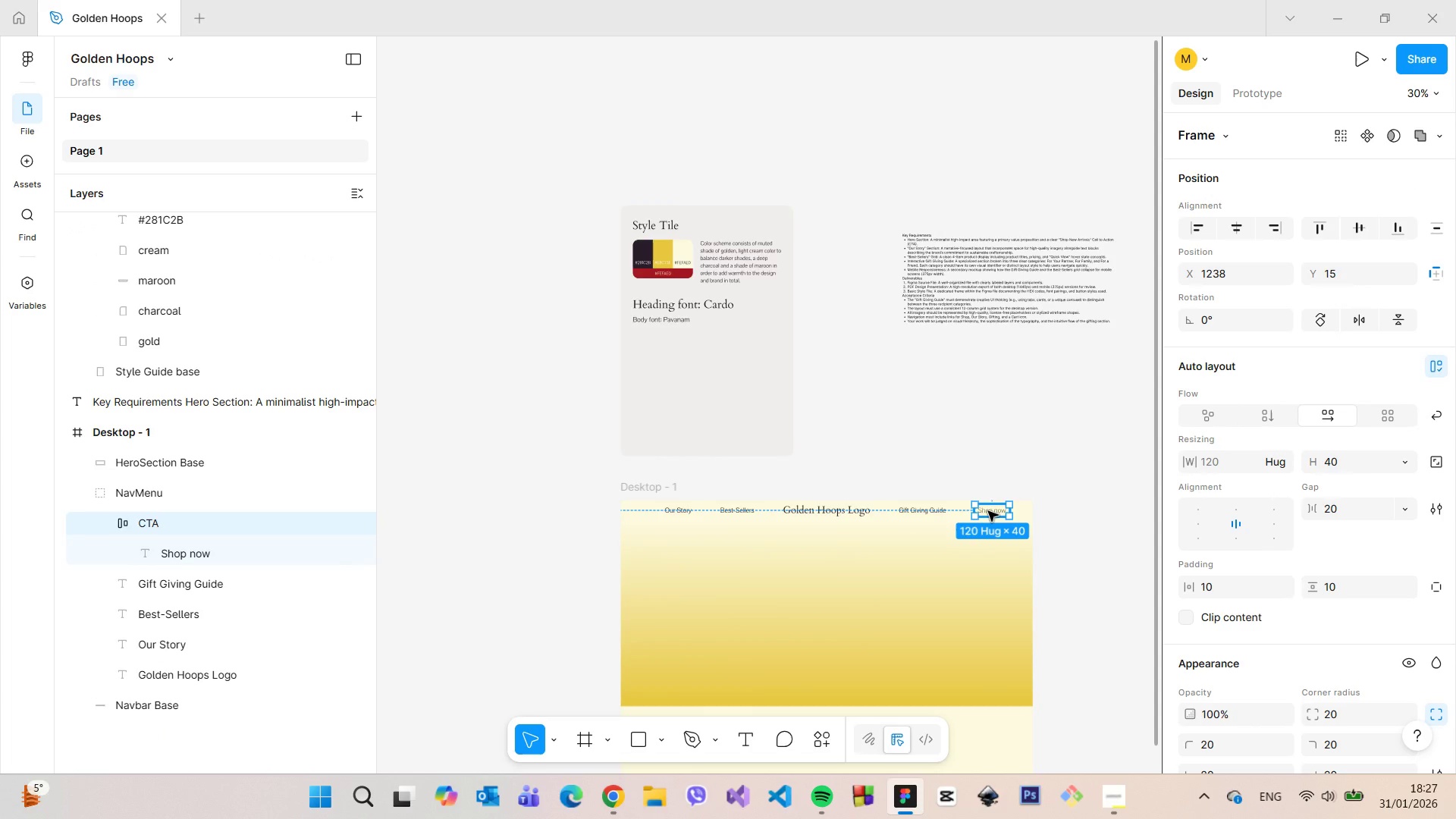 
hold_key(key=AltLeft, duration=1.27)
left_click_drag(start_coordinate=[988, 511], to_coordinate=[678, 376])
 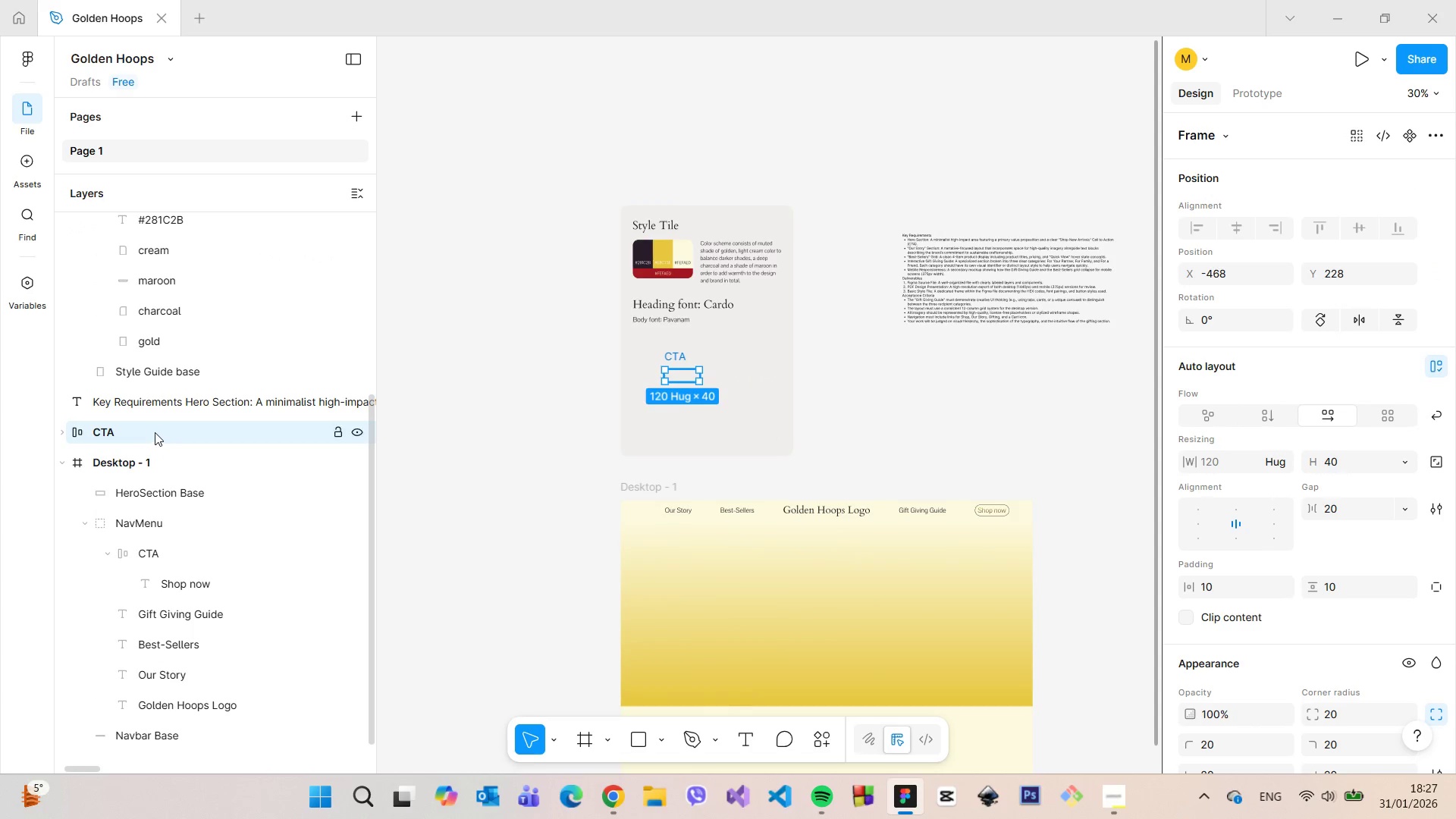 
scroll: coordinate [165, 460], scroll_direction: up, amount: 3.0
 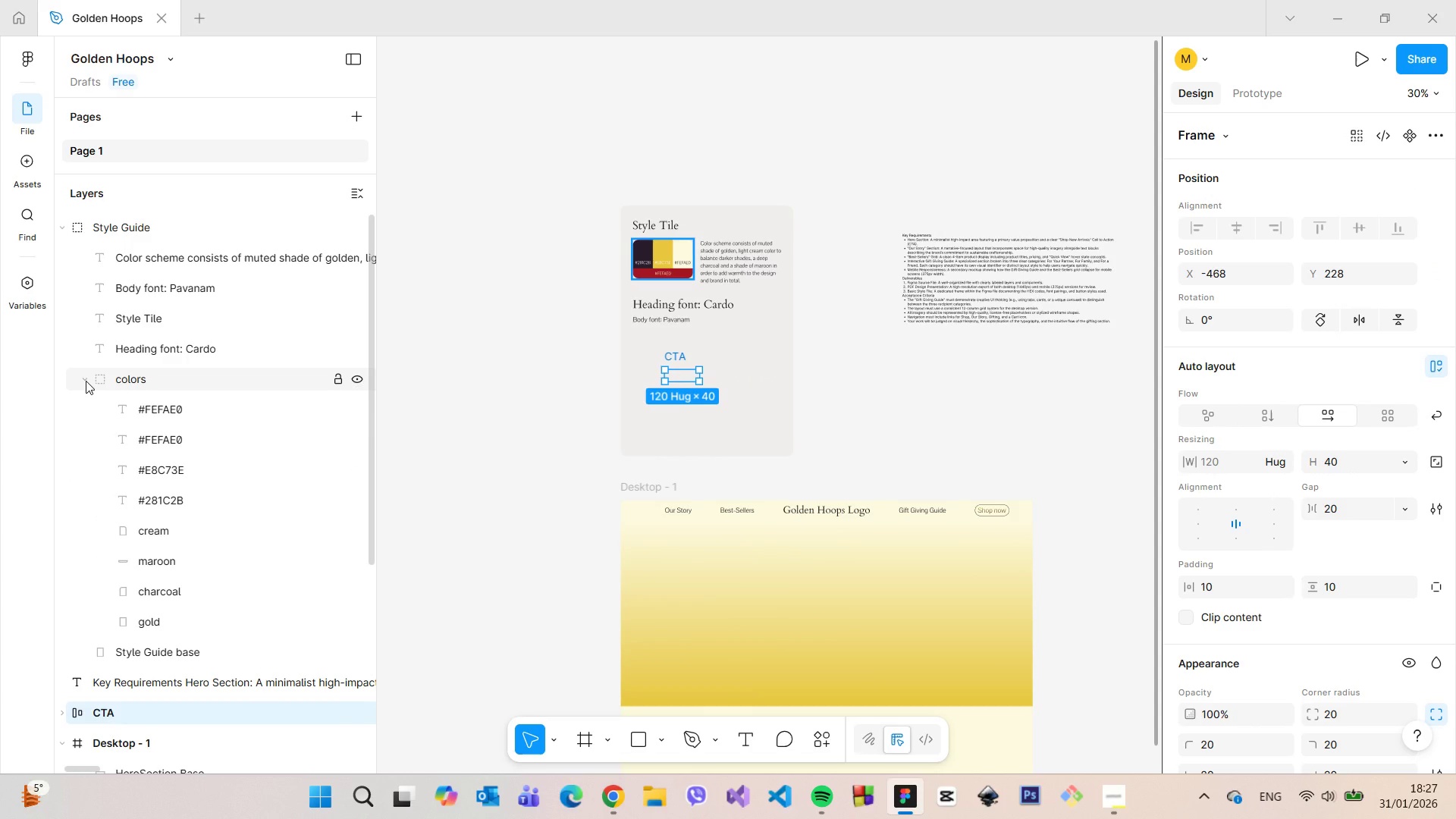 
left_click([86, 381])
 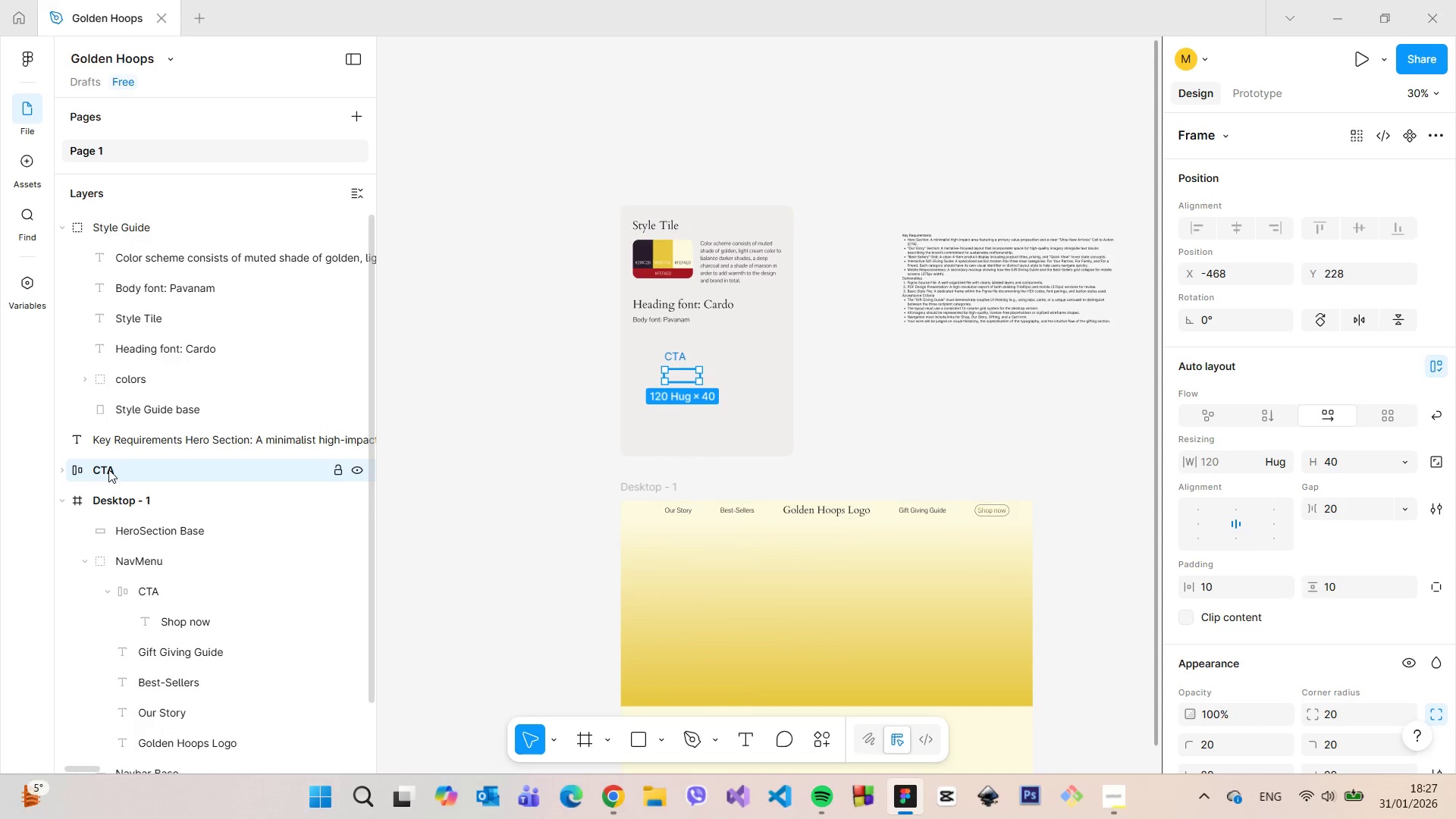 
left_click_drag(start_coordinate=[108, 469], to_coordinate=[124, 426])
 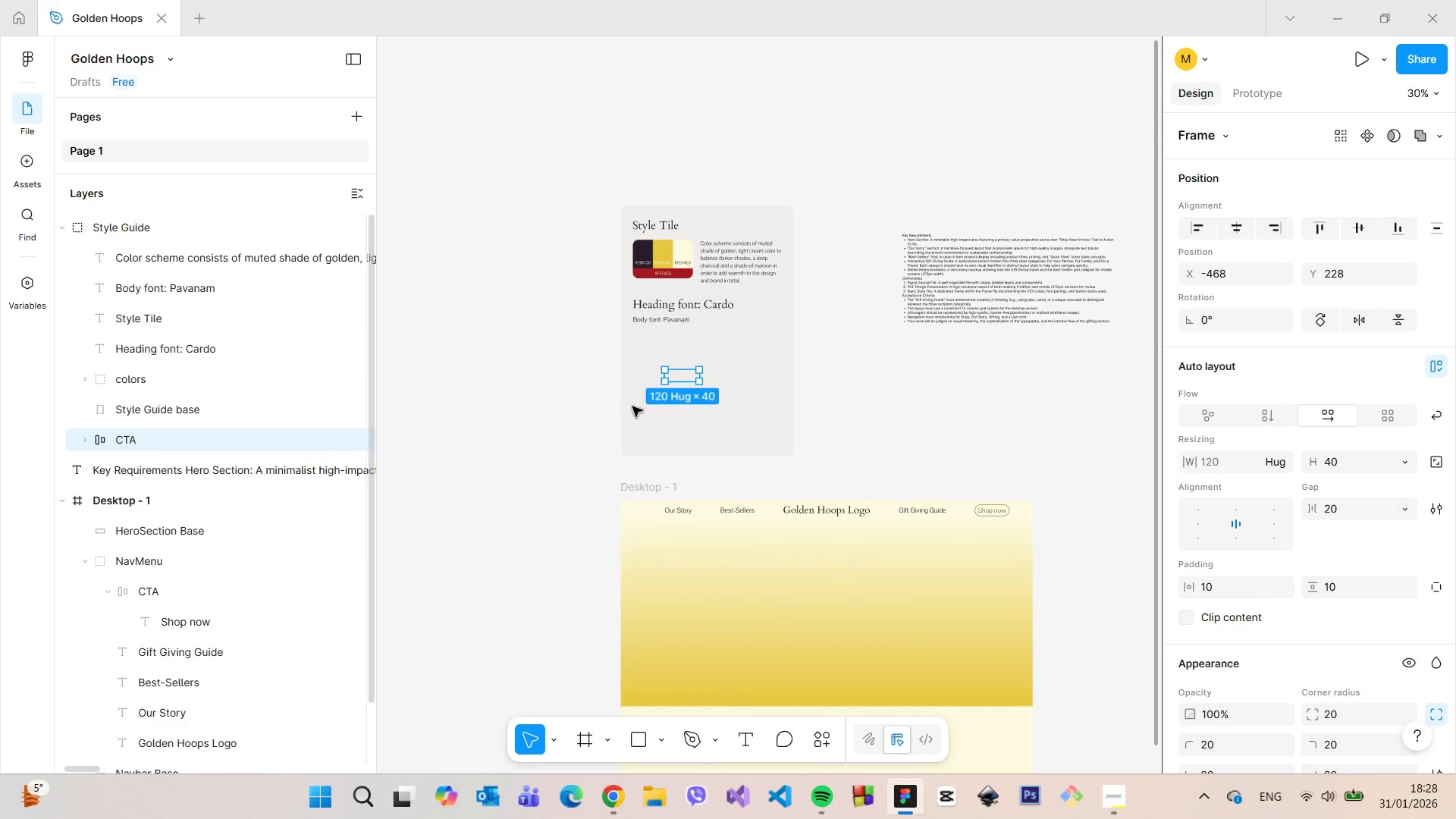 
scroll: coordinate [177, 407], scroll_direction: up, amount: 11.0
 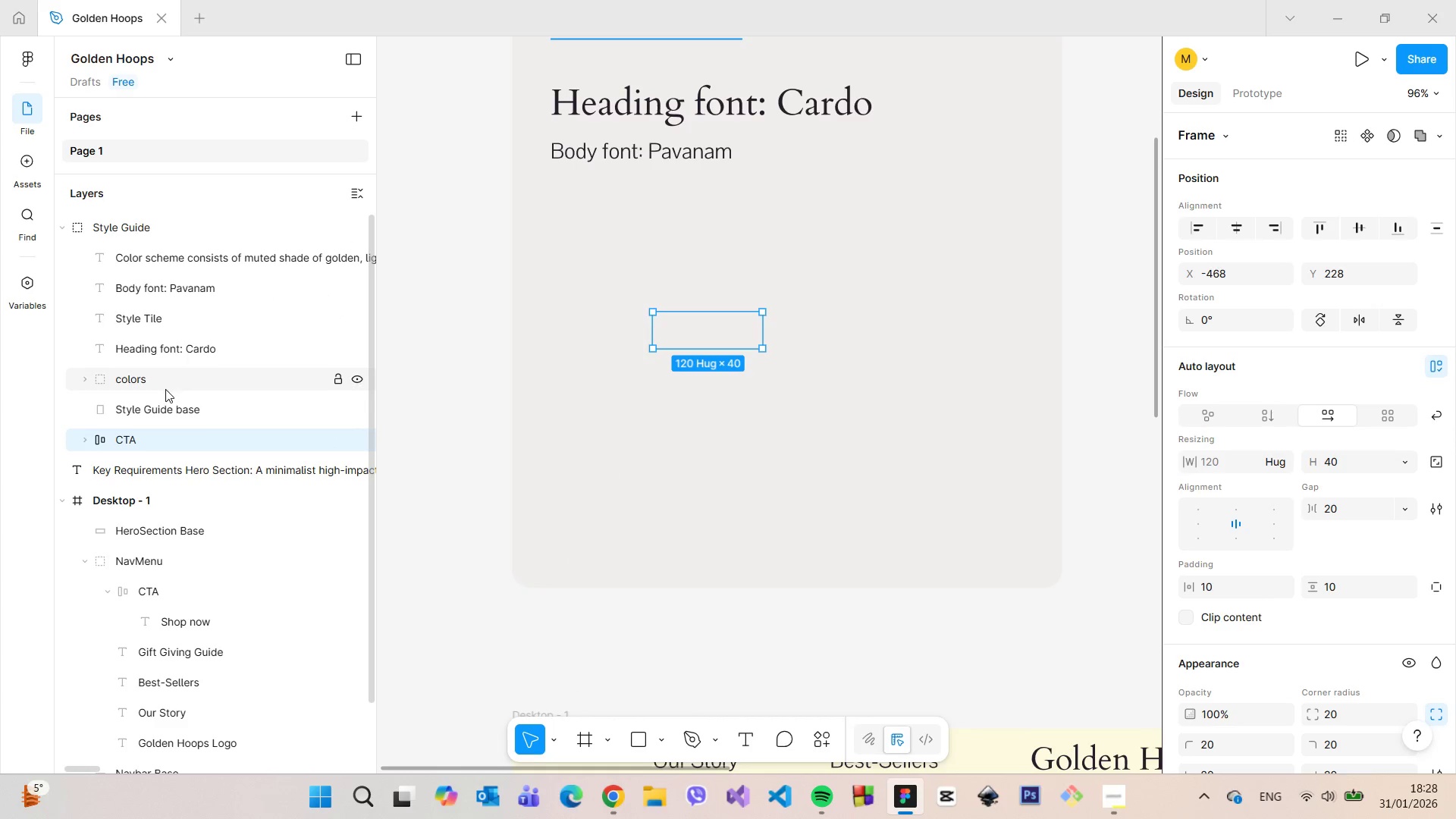 
left_click_drag(start_coordinate=[166, 406], to_coordinate=[161, 448])
 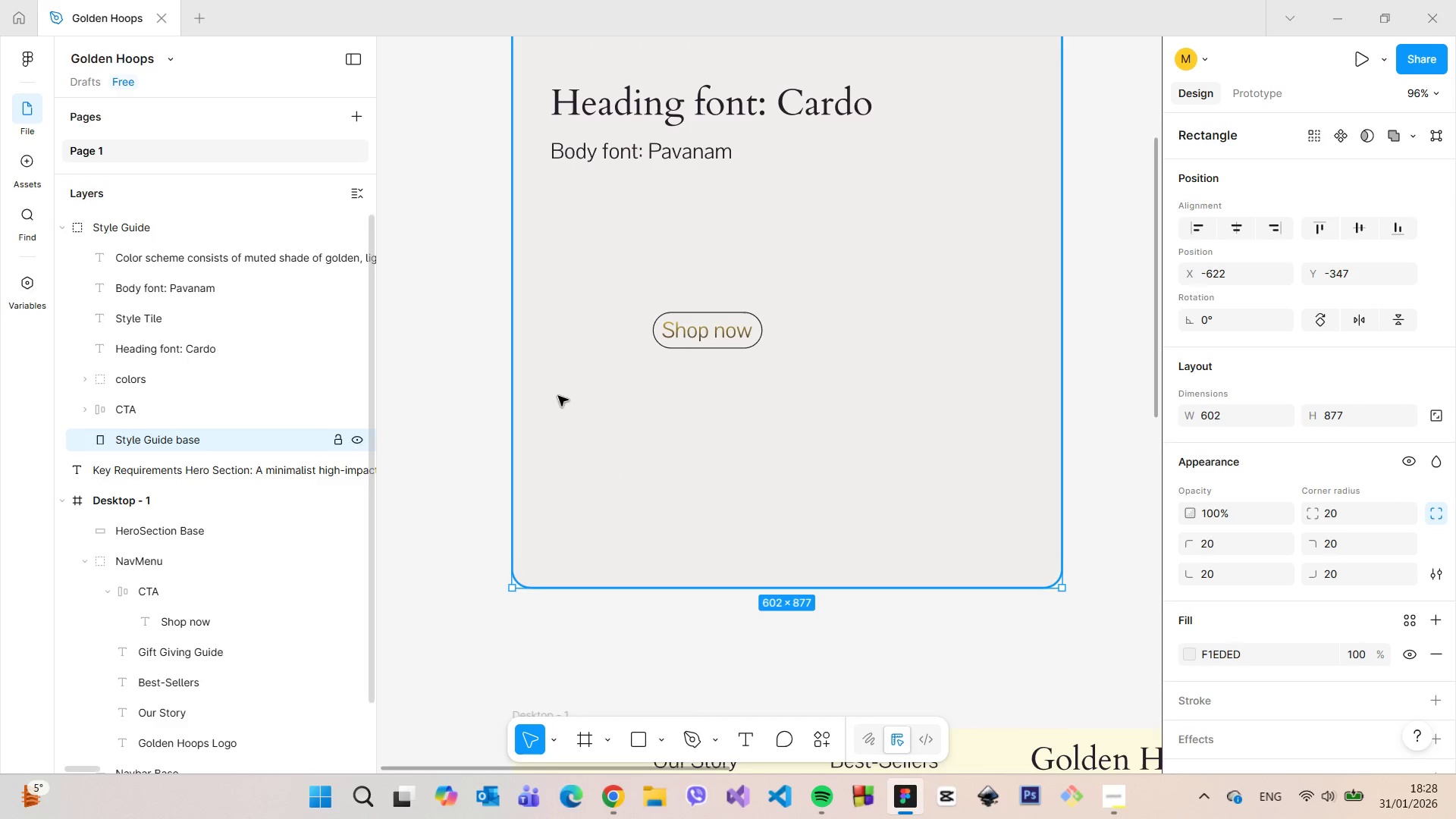 
left_click([841, 376])
 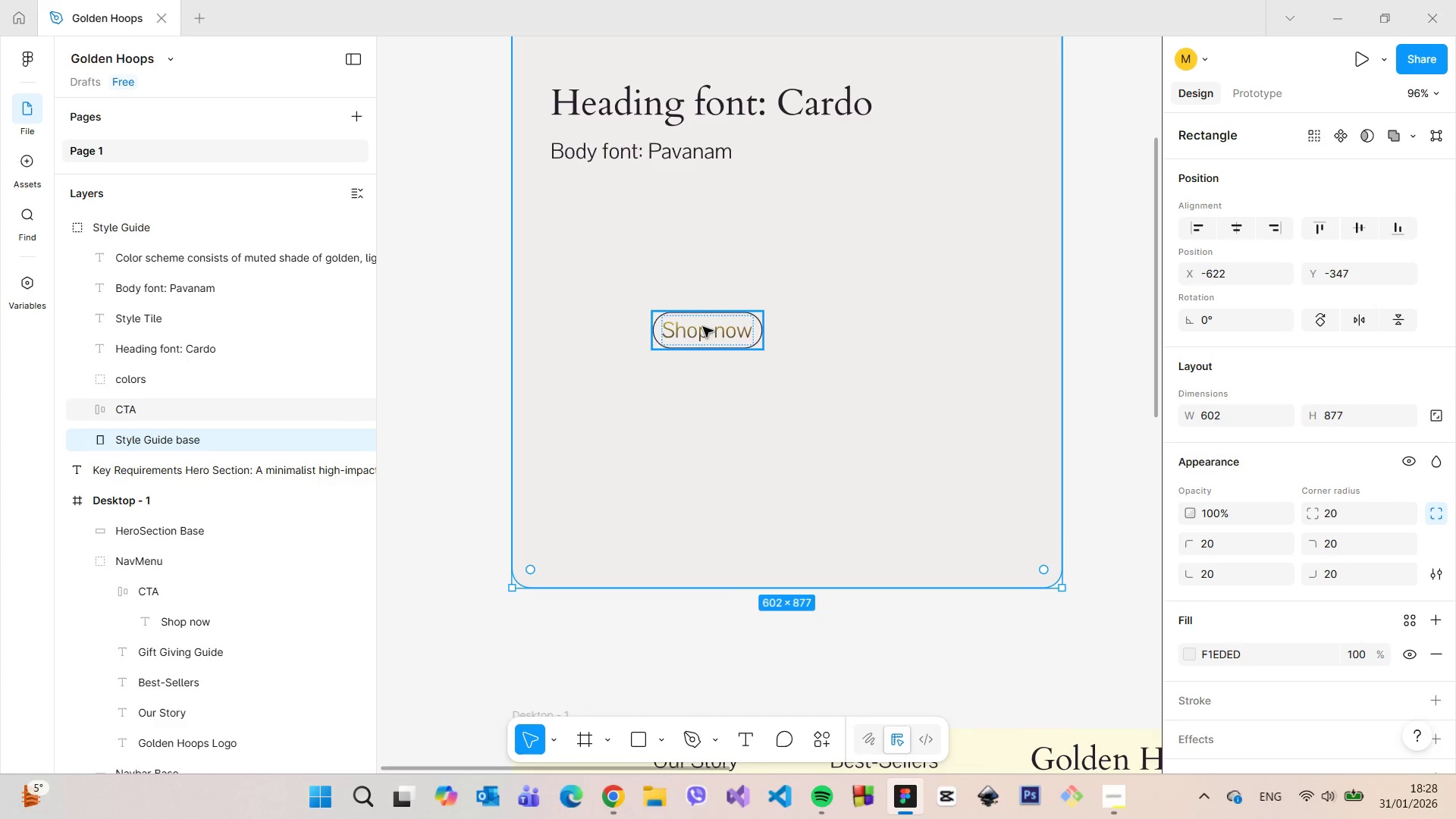 
left_click([576, 283])
 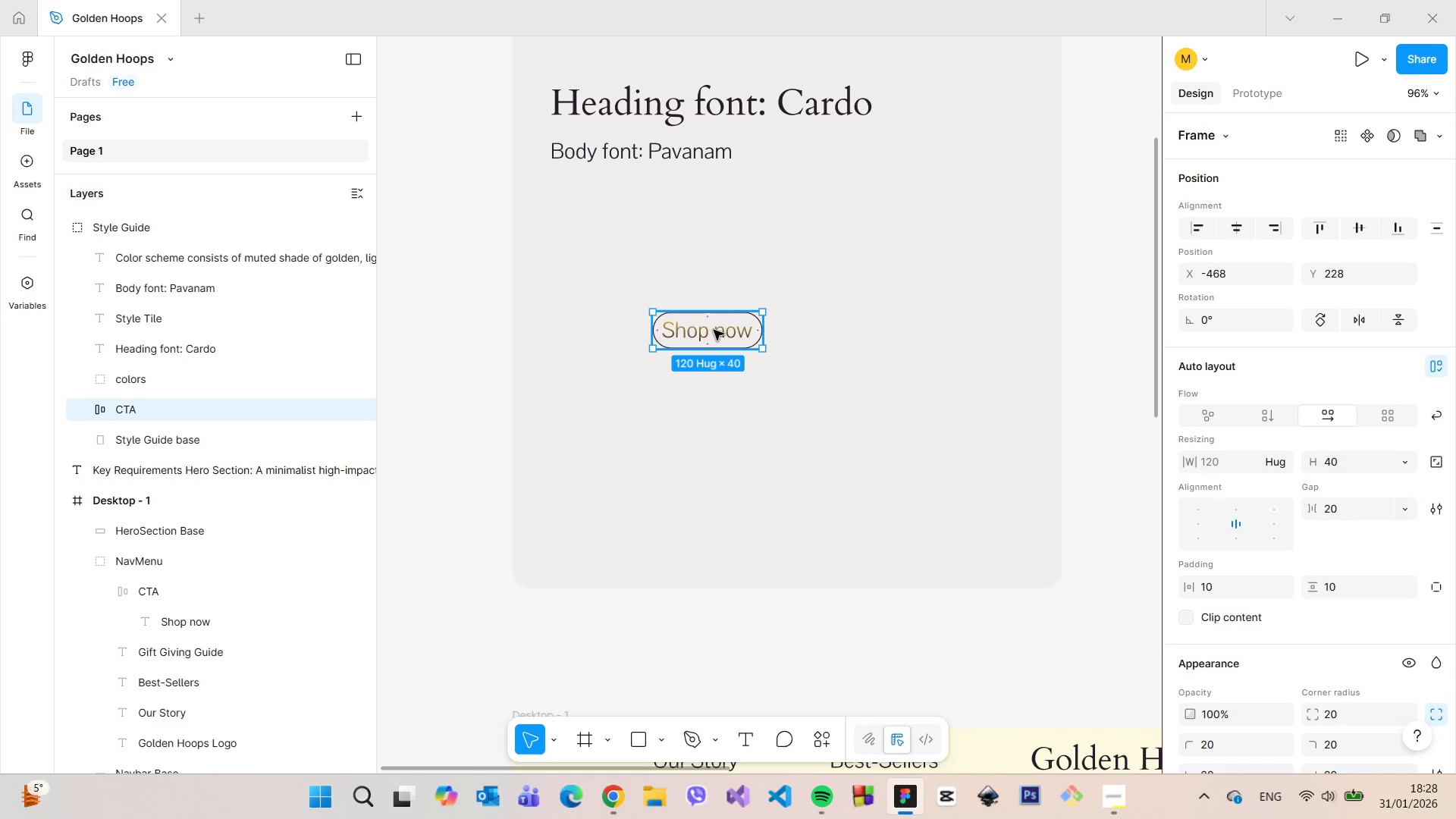 
left_click_drag(start_coordinate=[726, 328], to_coordinate=[626, 250])
 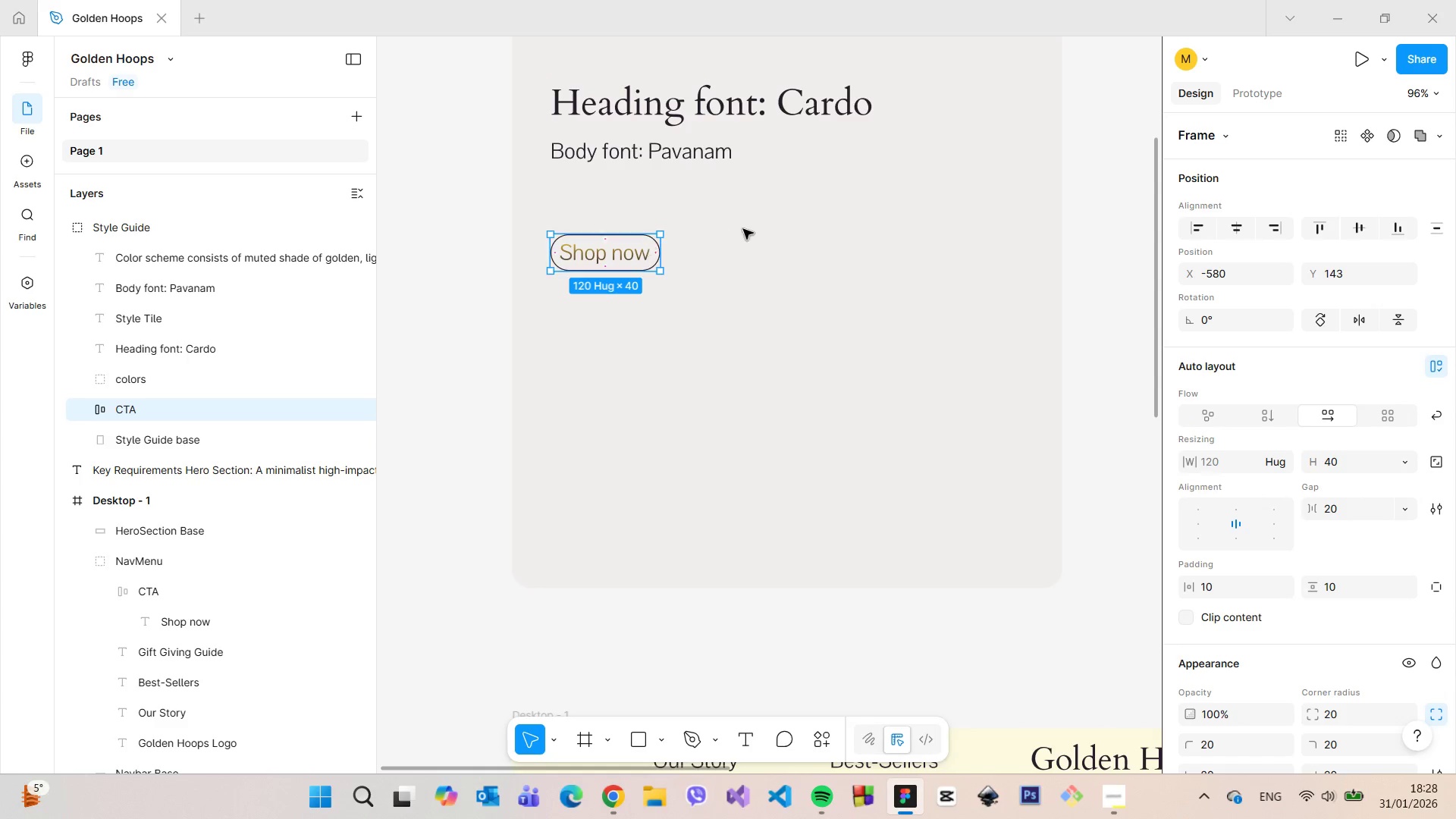 
left_click([743, 229])
 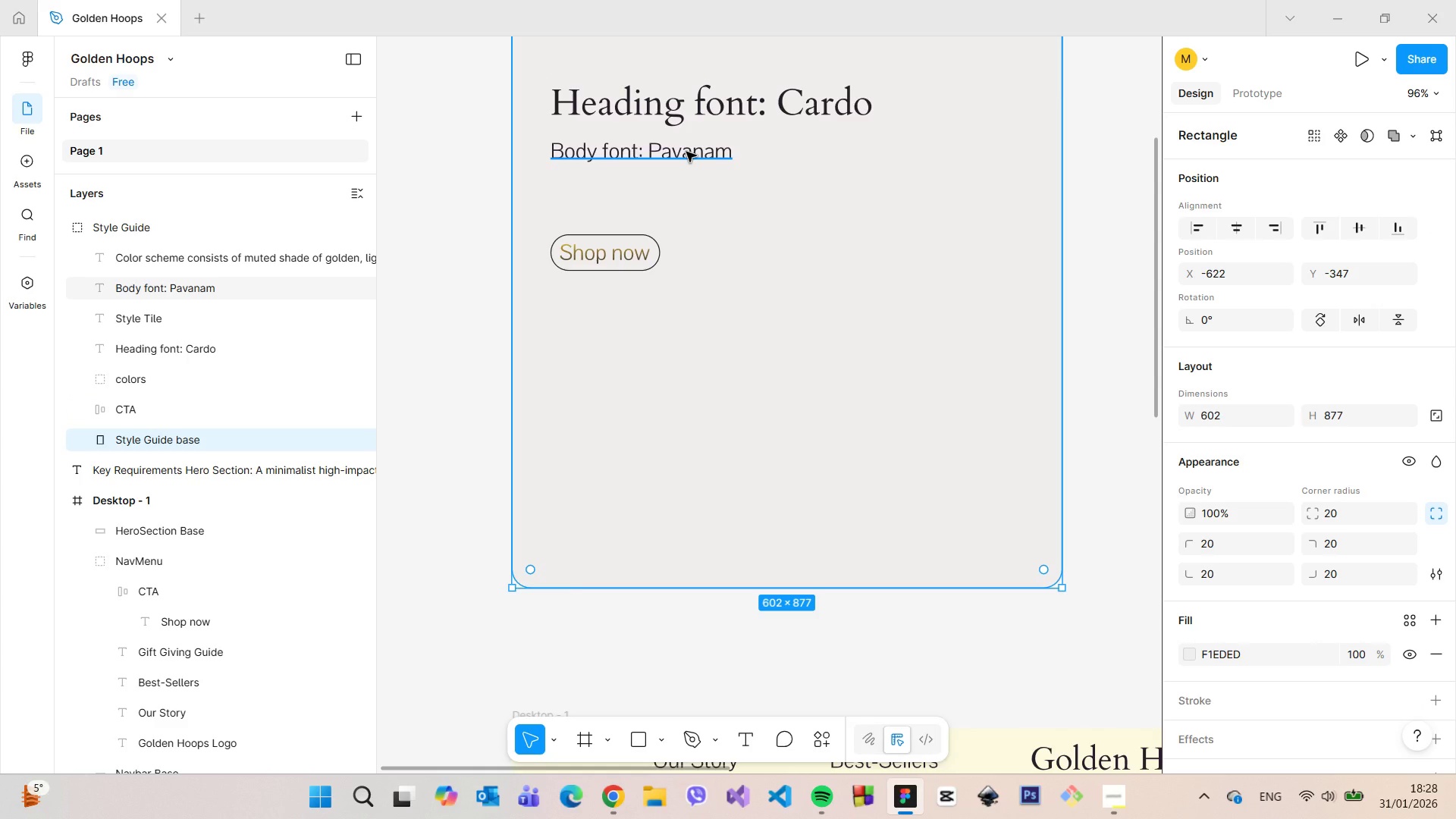 
scroll: coordinate [595, 259], scroll_direction: up, amount: 11.0
 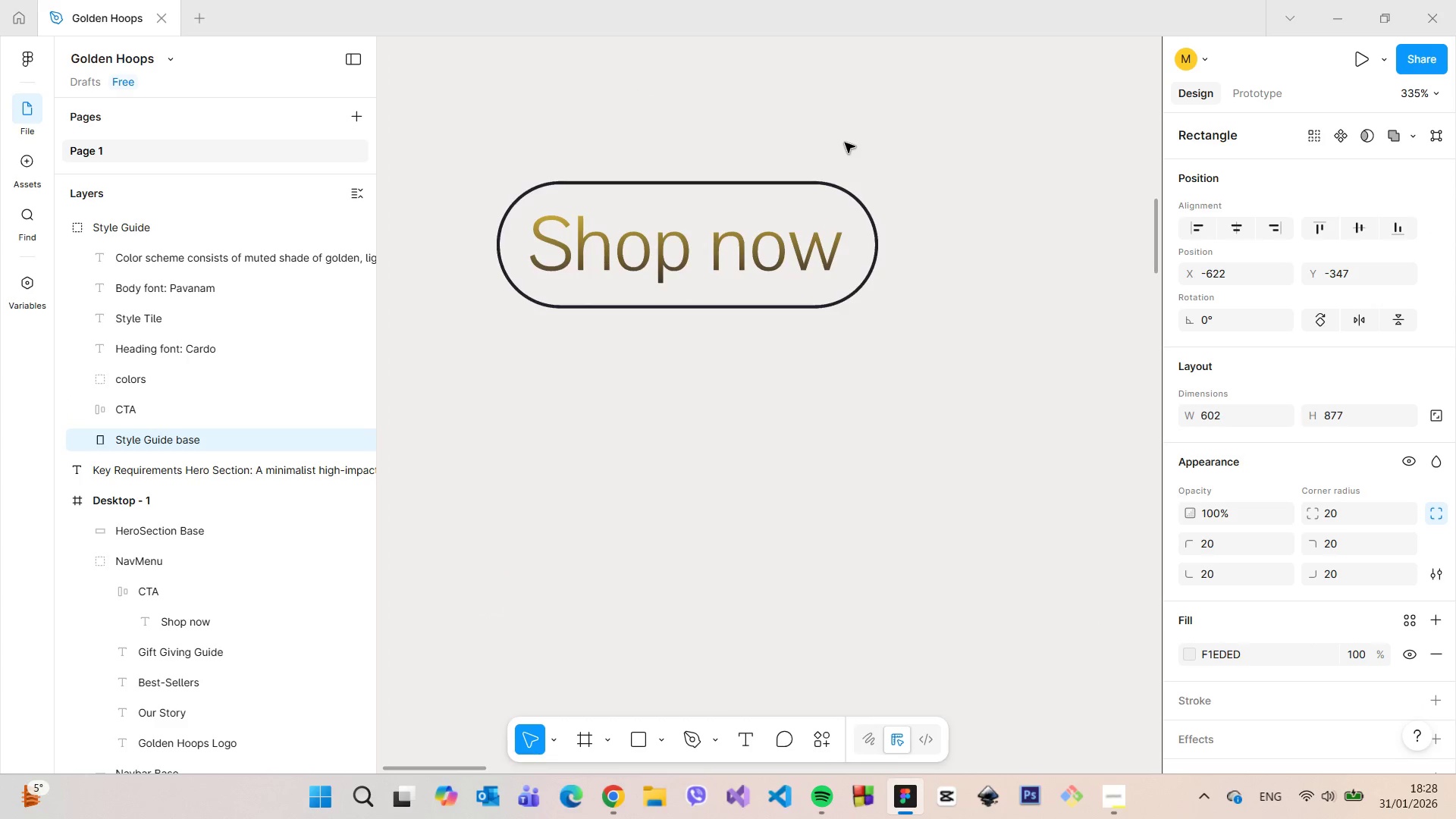 
scroll: coordinate [944, 198], scroll_direction: down, amount: 9.0
 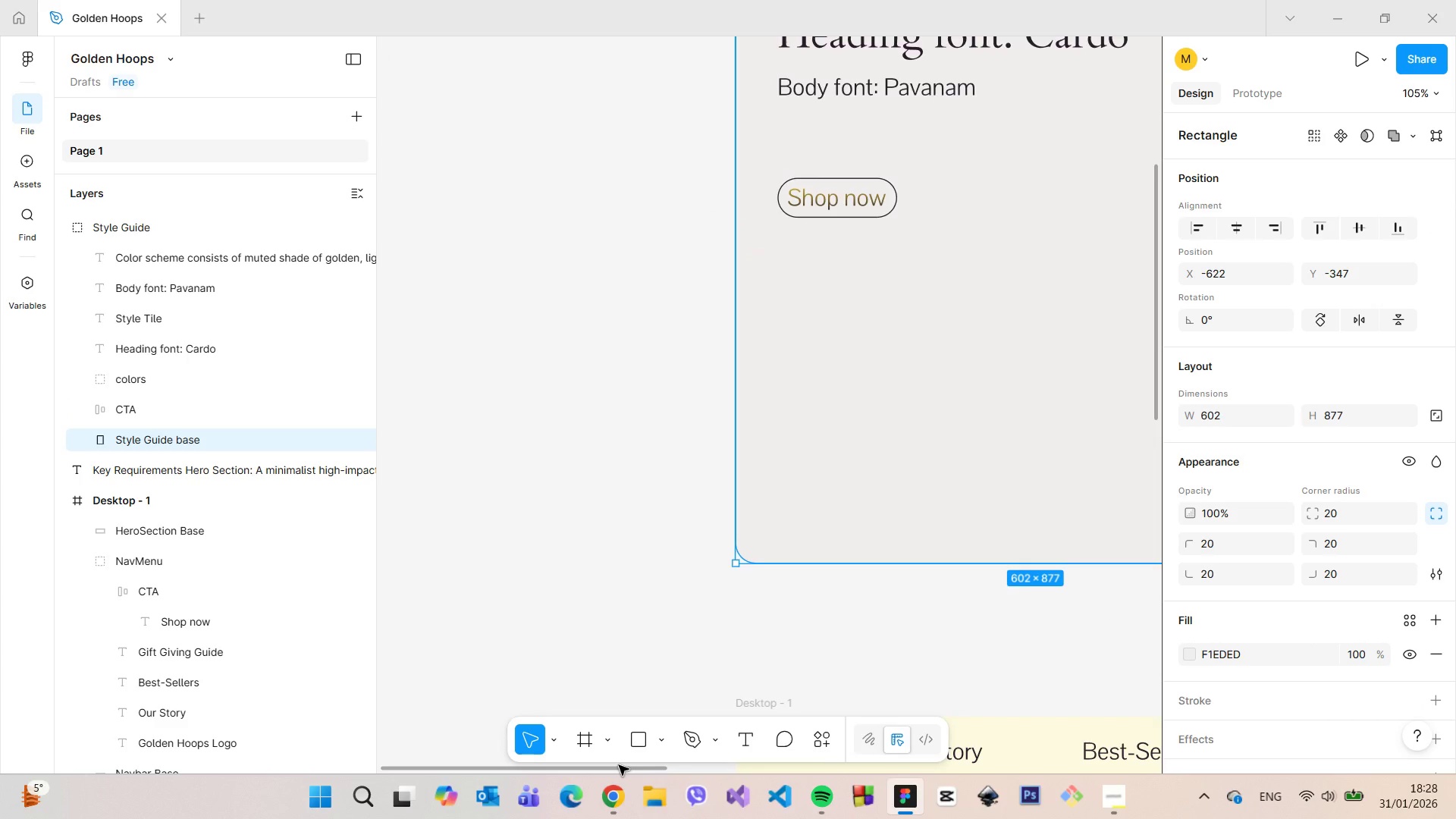 
left_click_drag(start_coordinate=[619, 767], to_coordinate=[744, 707])
 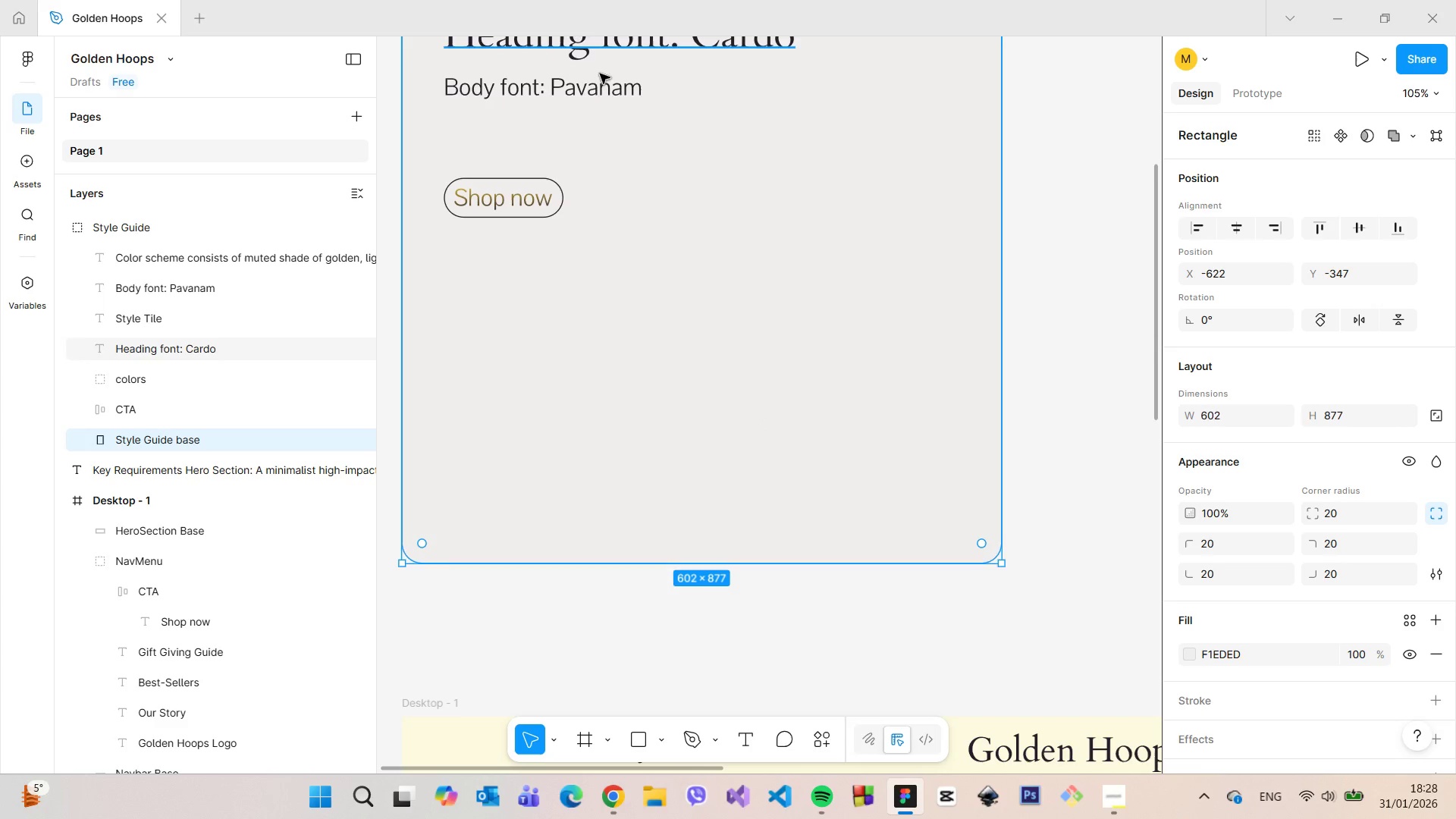 
left_click([590, 90])
 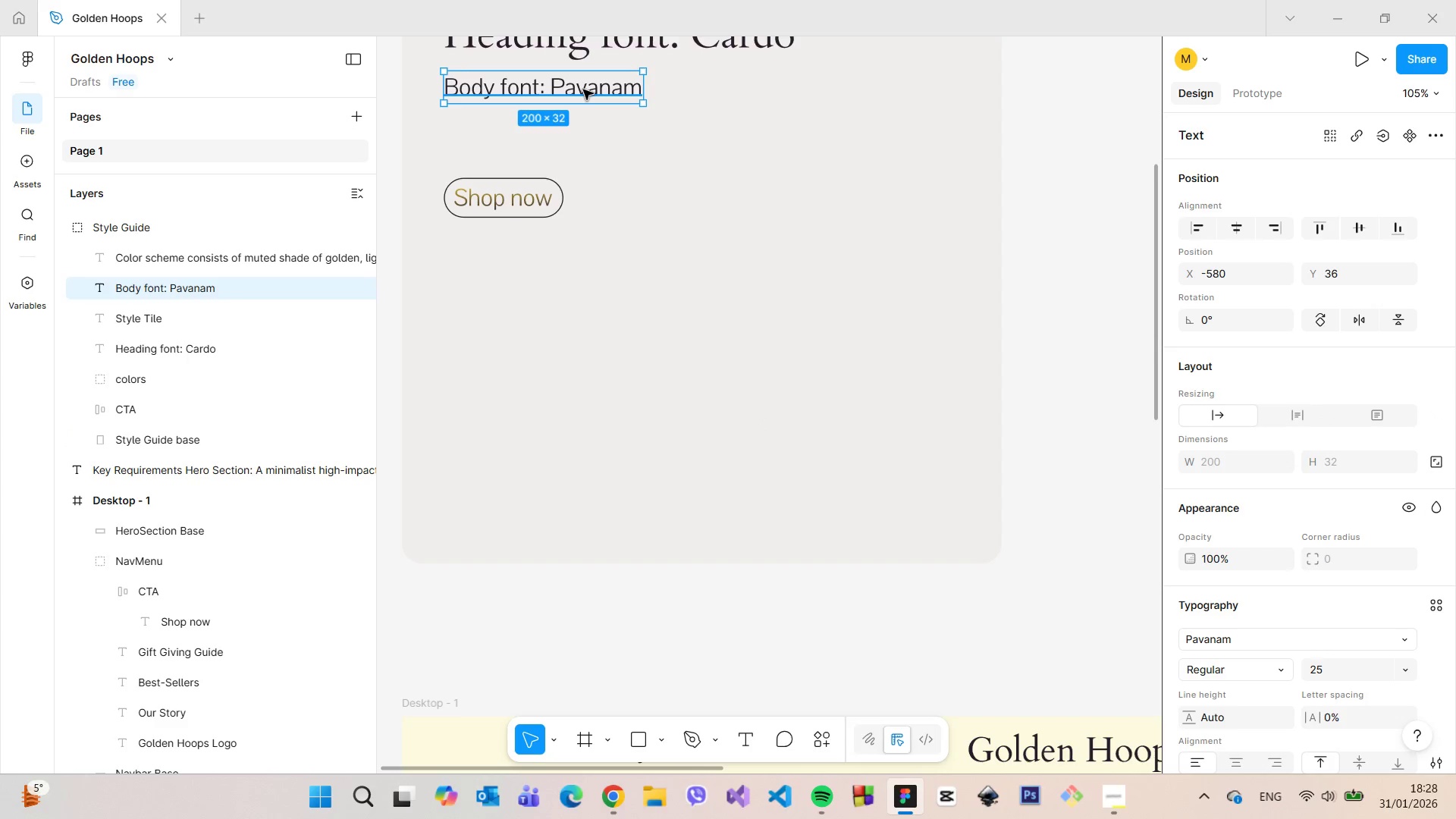 
hold_key(key=AltLeft, duration=0.91)
left_click_drag(start_coordinate=[583, 89], to_coordinate=[733, 206])
 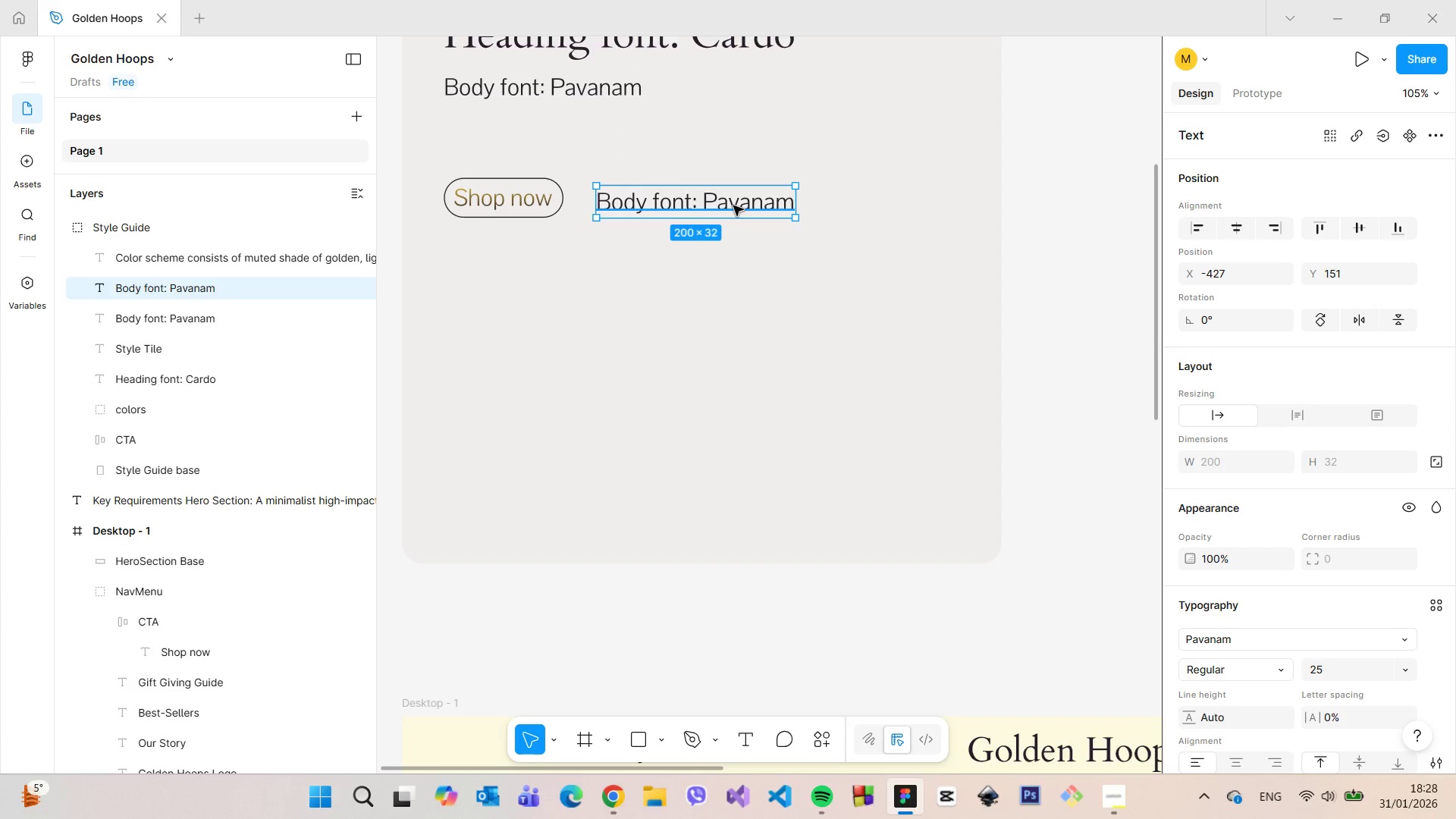 
double_click([733, 206])
 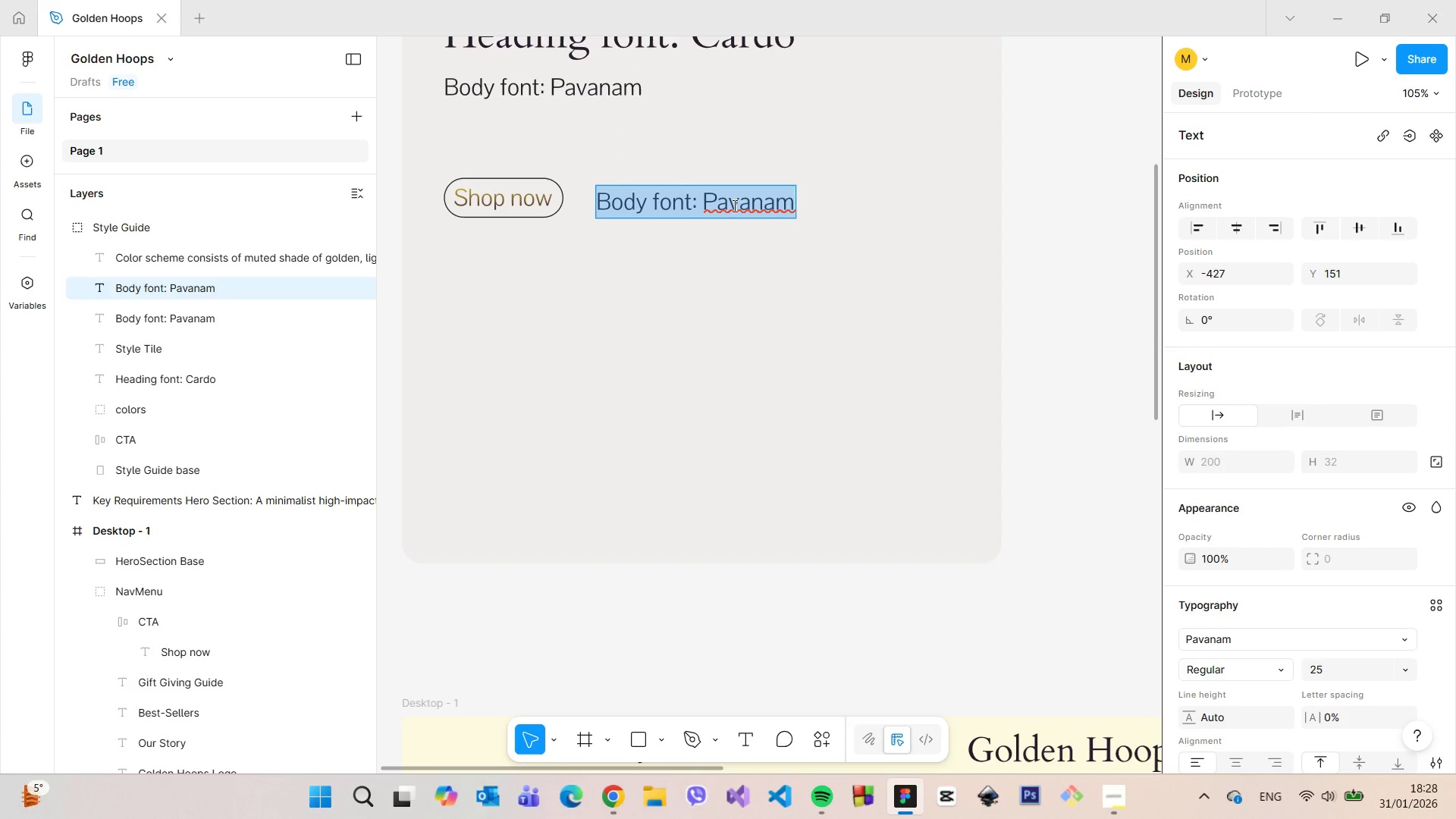 
type(CTA Button in the Navigation Menu)
 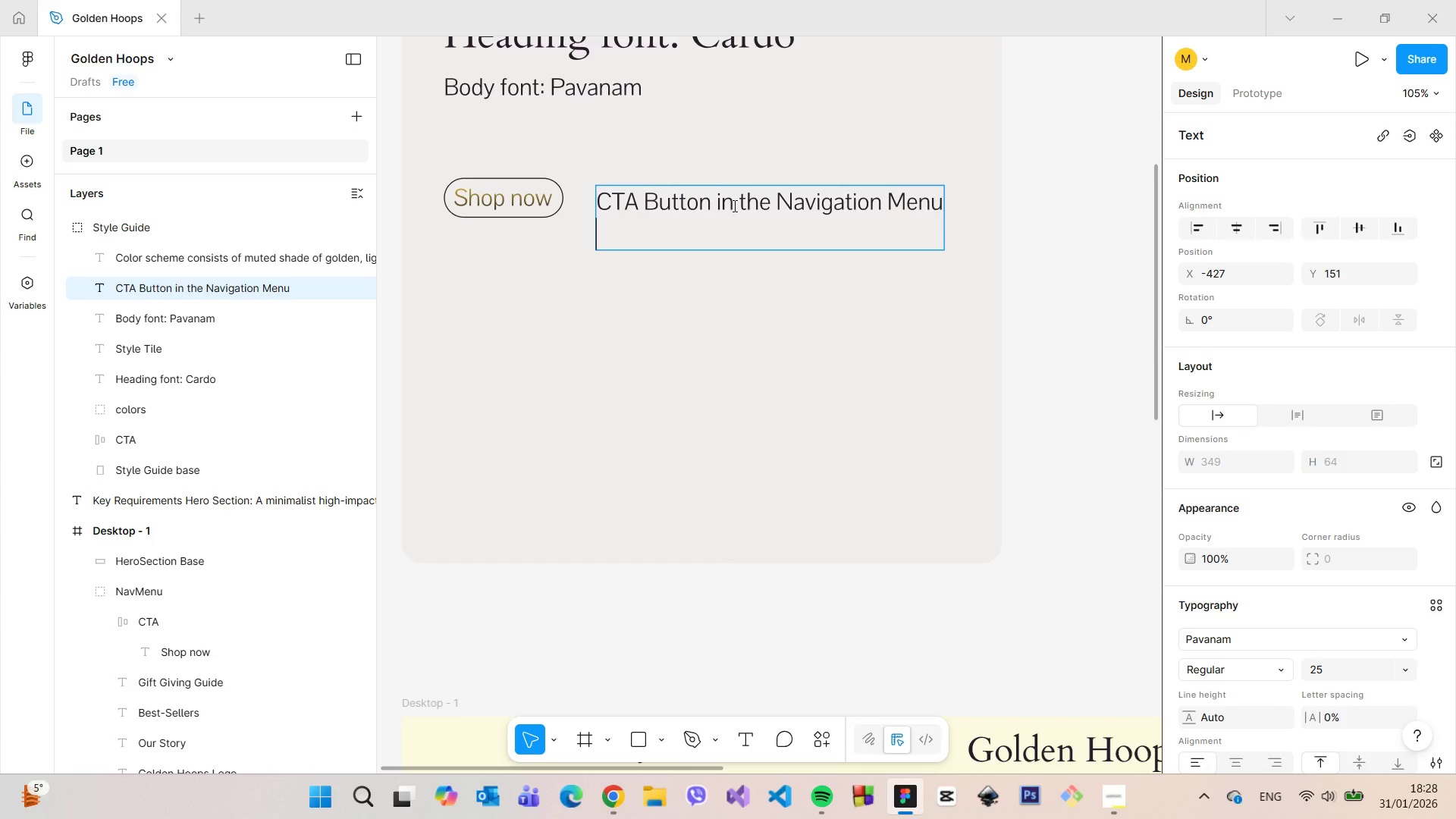 
 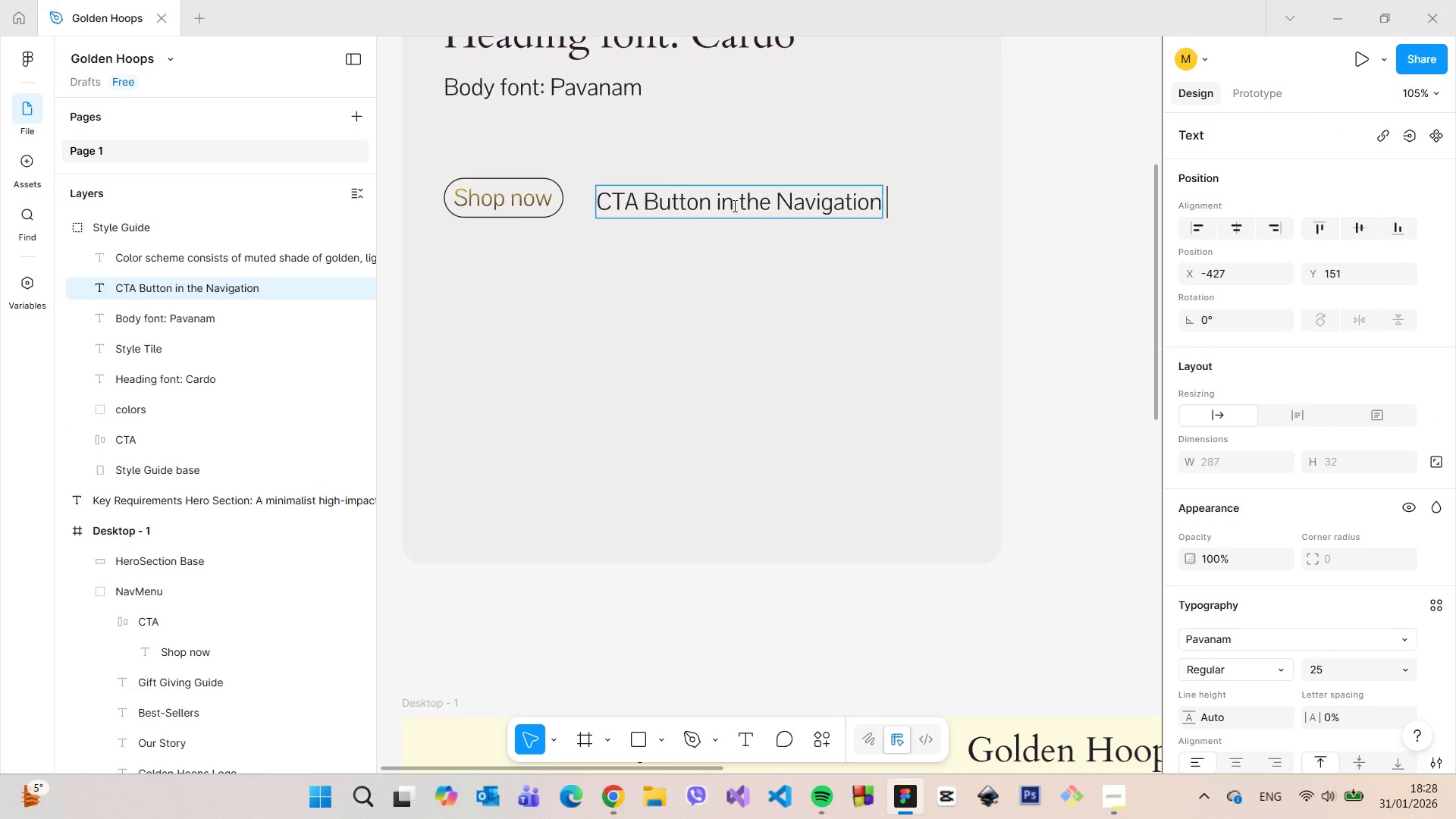 
key(Enter)
 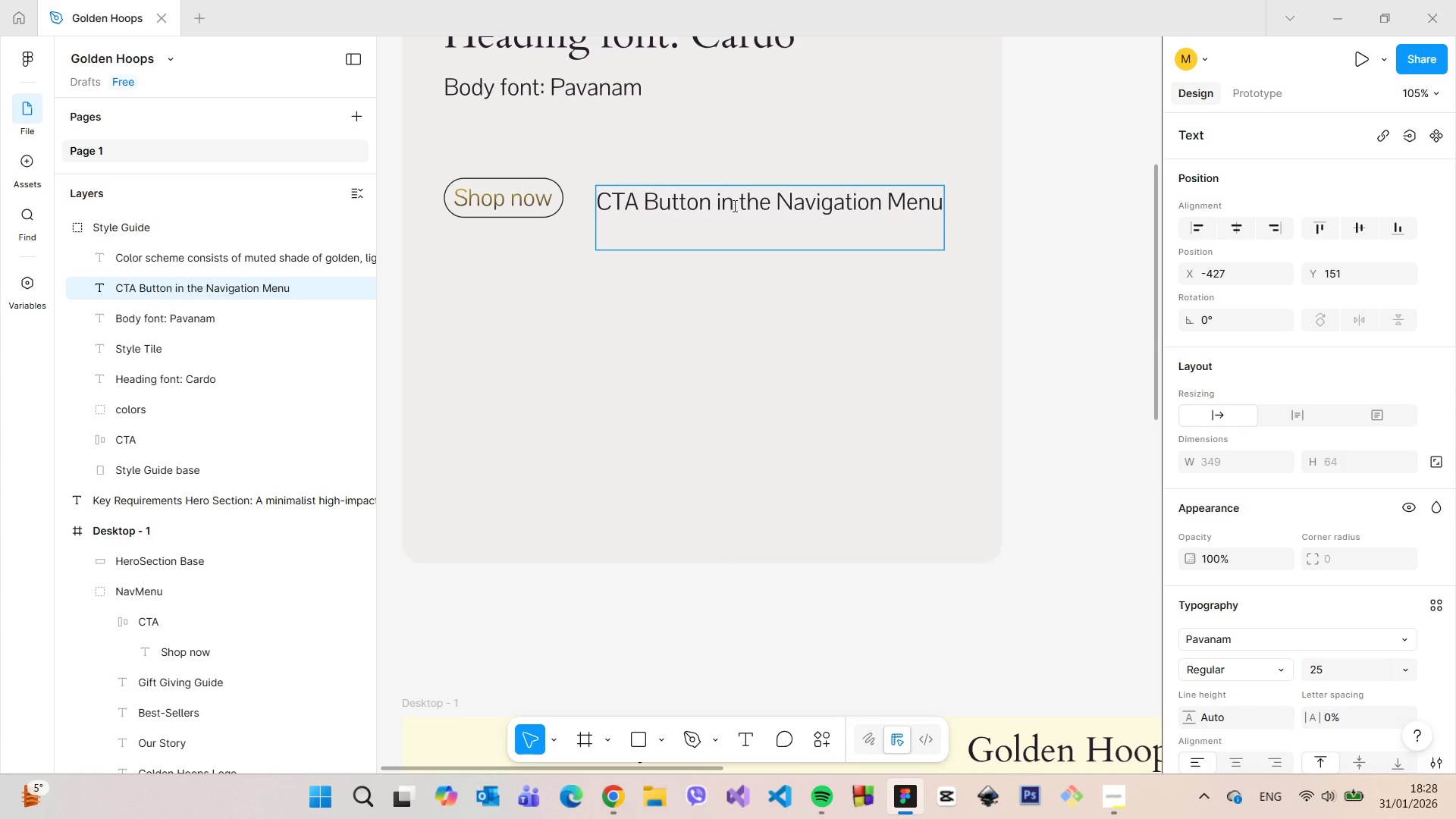 
key(Backspace)
 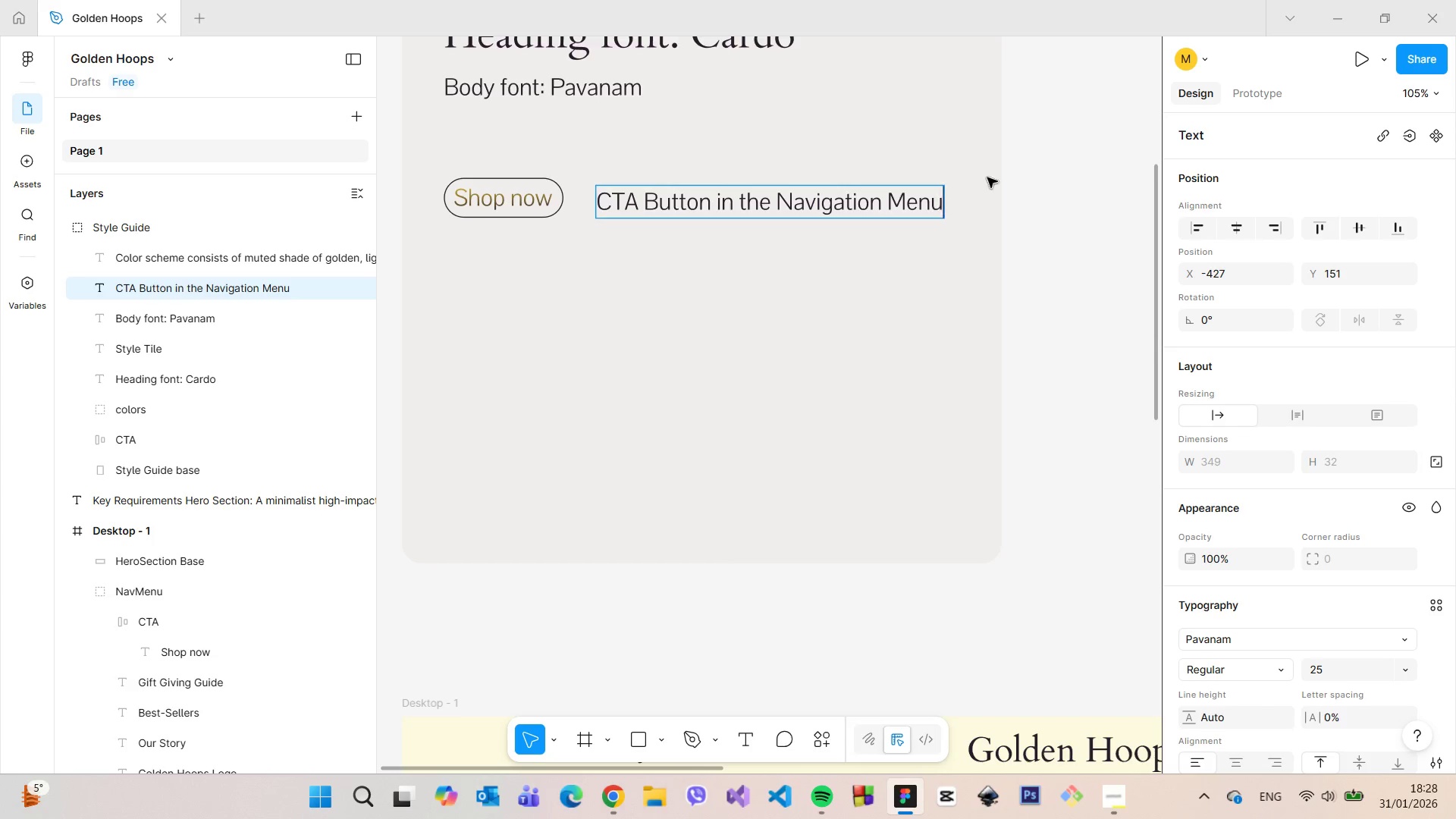 
left_click([1131, 208])
 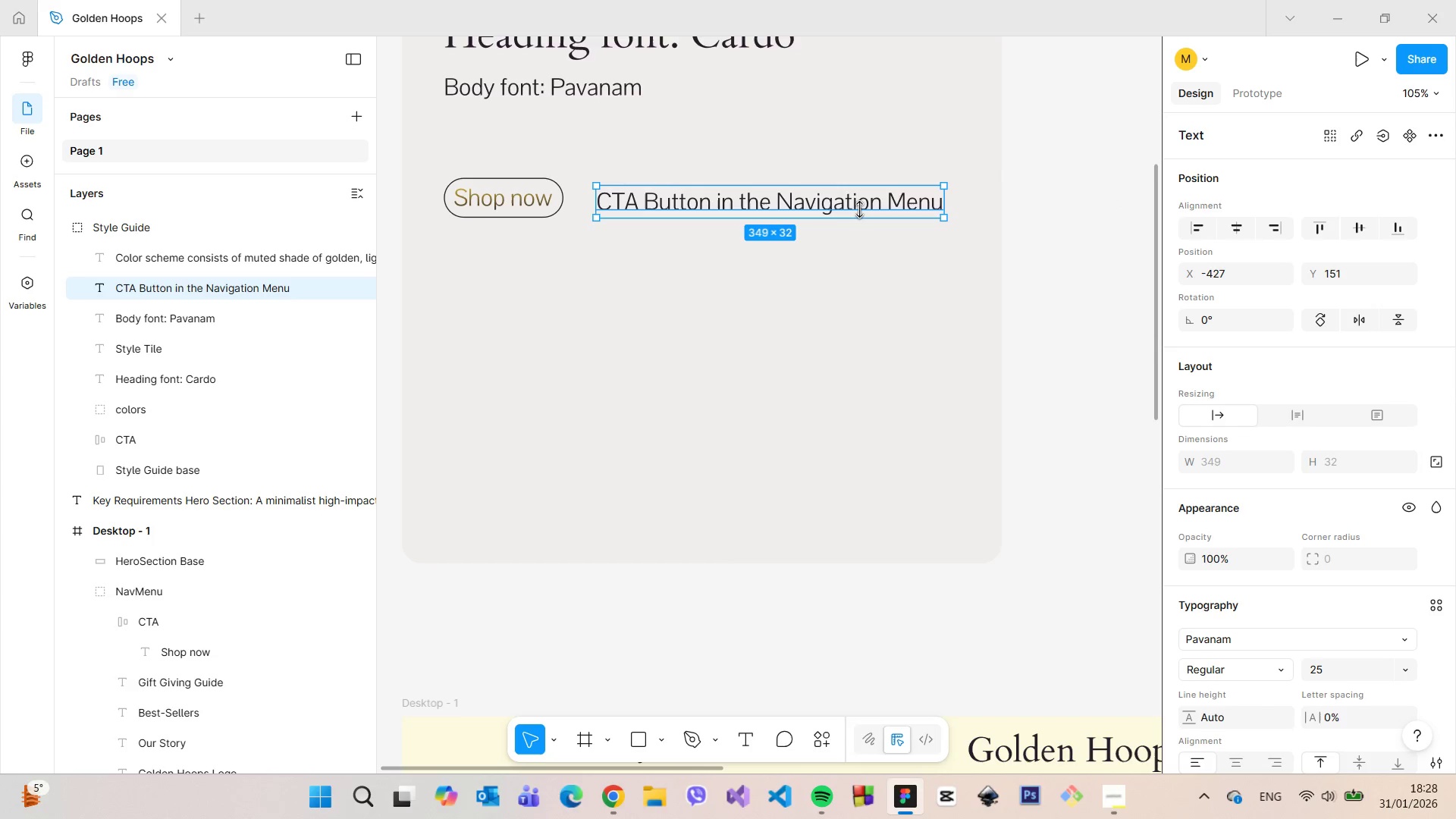 
left_click_drag(start_coordinate=[836, 201], to_coordinate=[858, 196])
 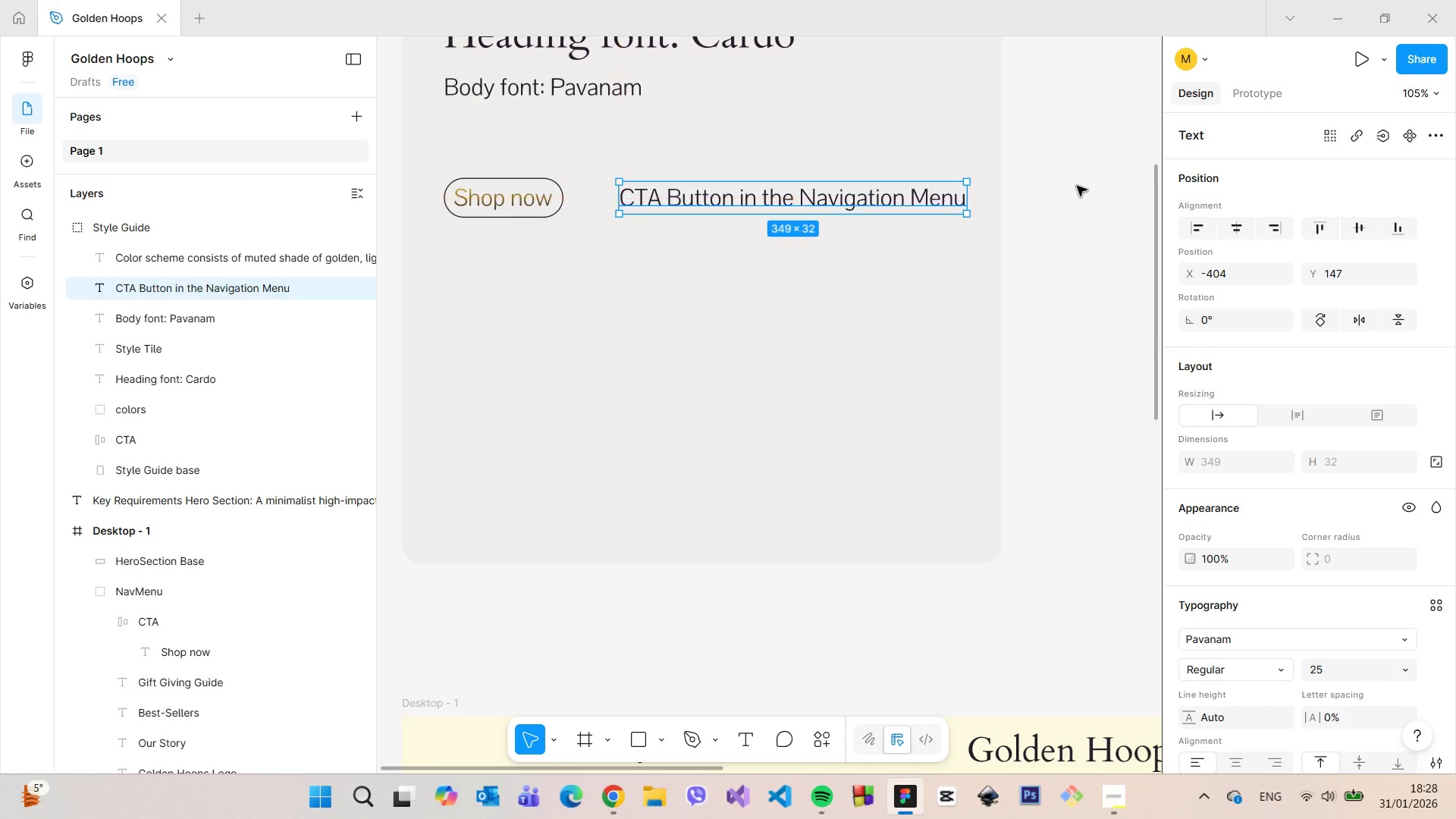 
left_click([1077, 186])
 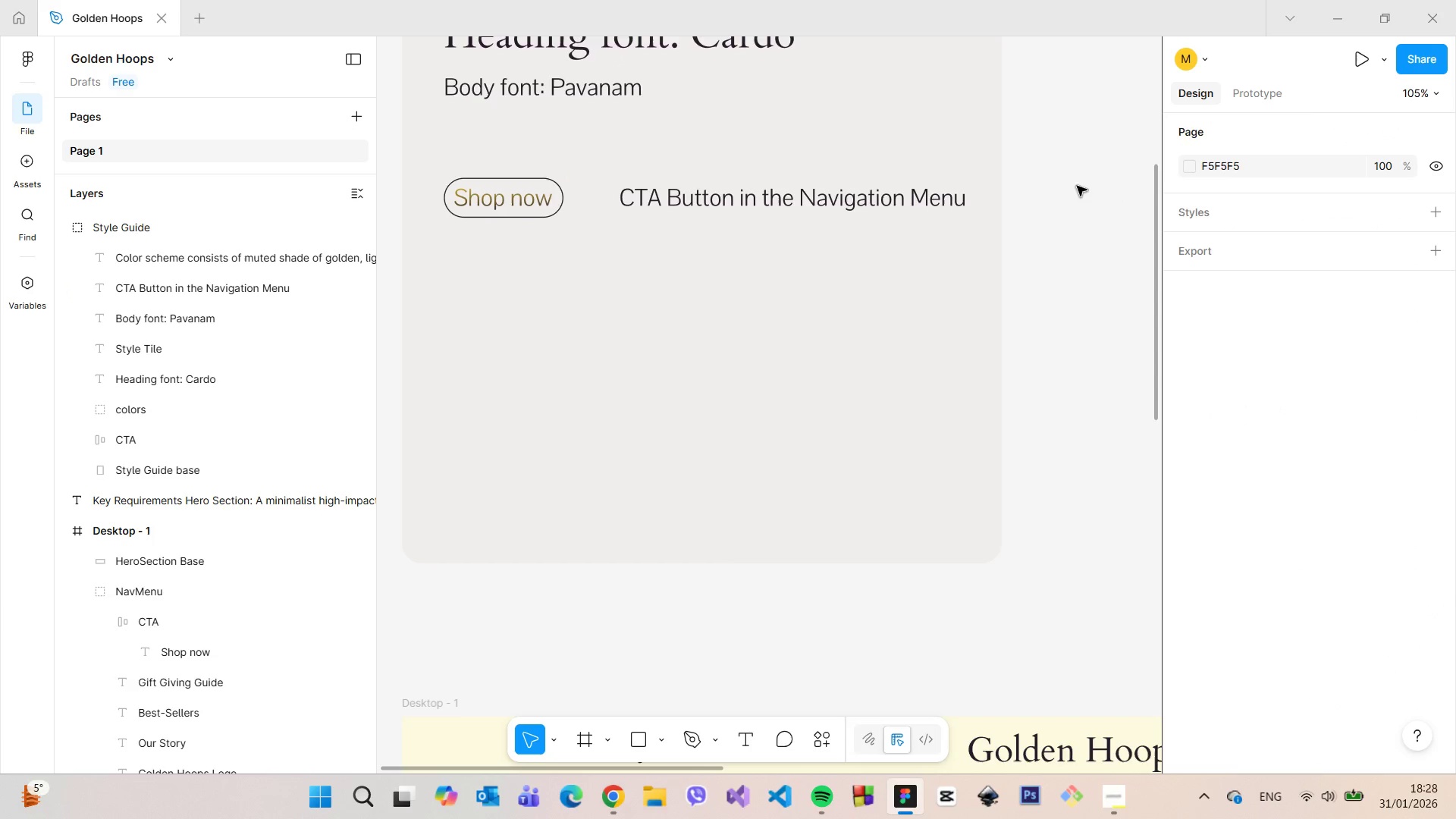 
scroll: coordinate [1075, 180], scroll_direction: down, amount: 6.0
 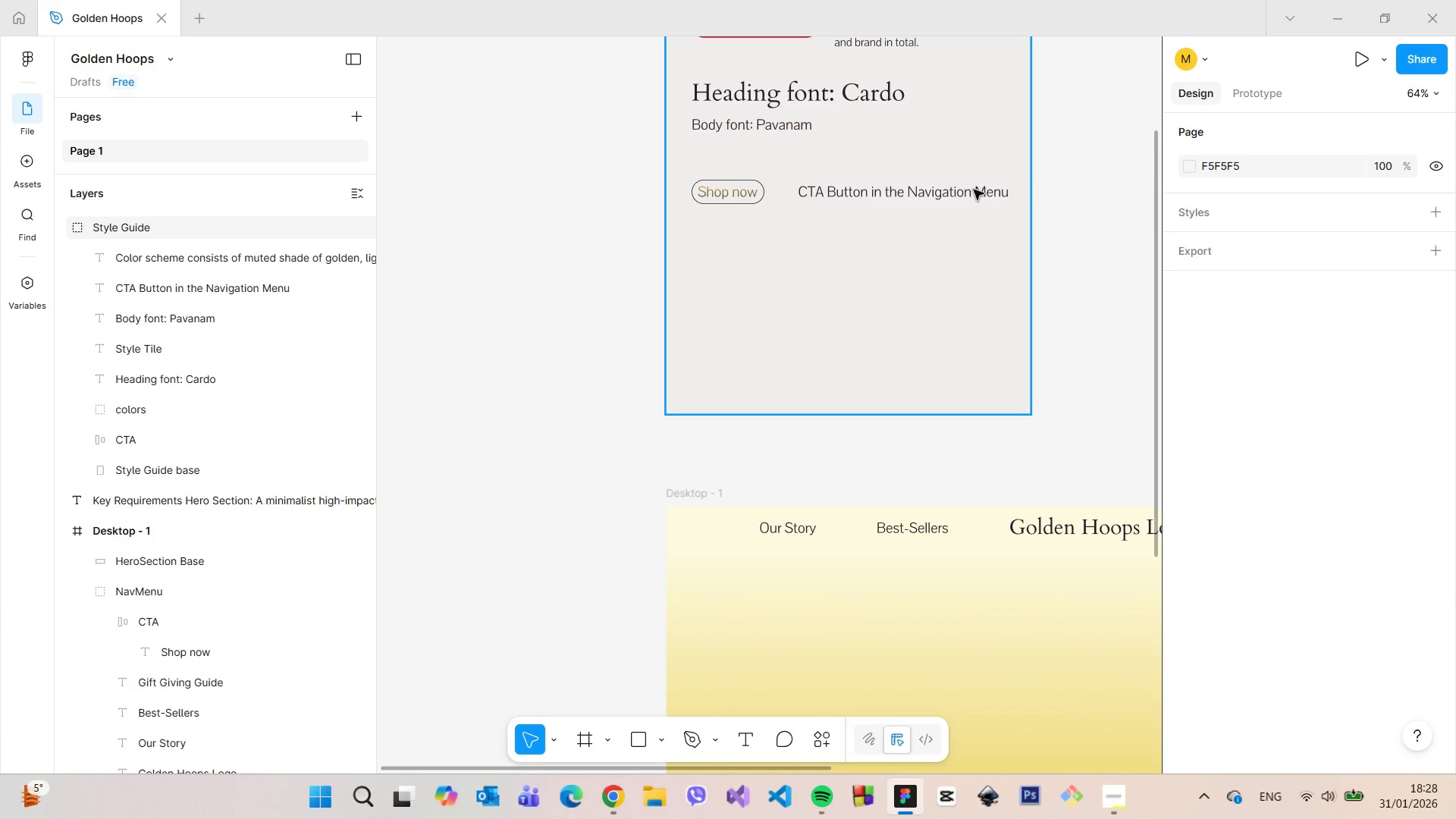 
double_click([971, 190])
 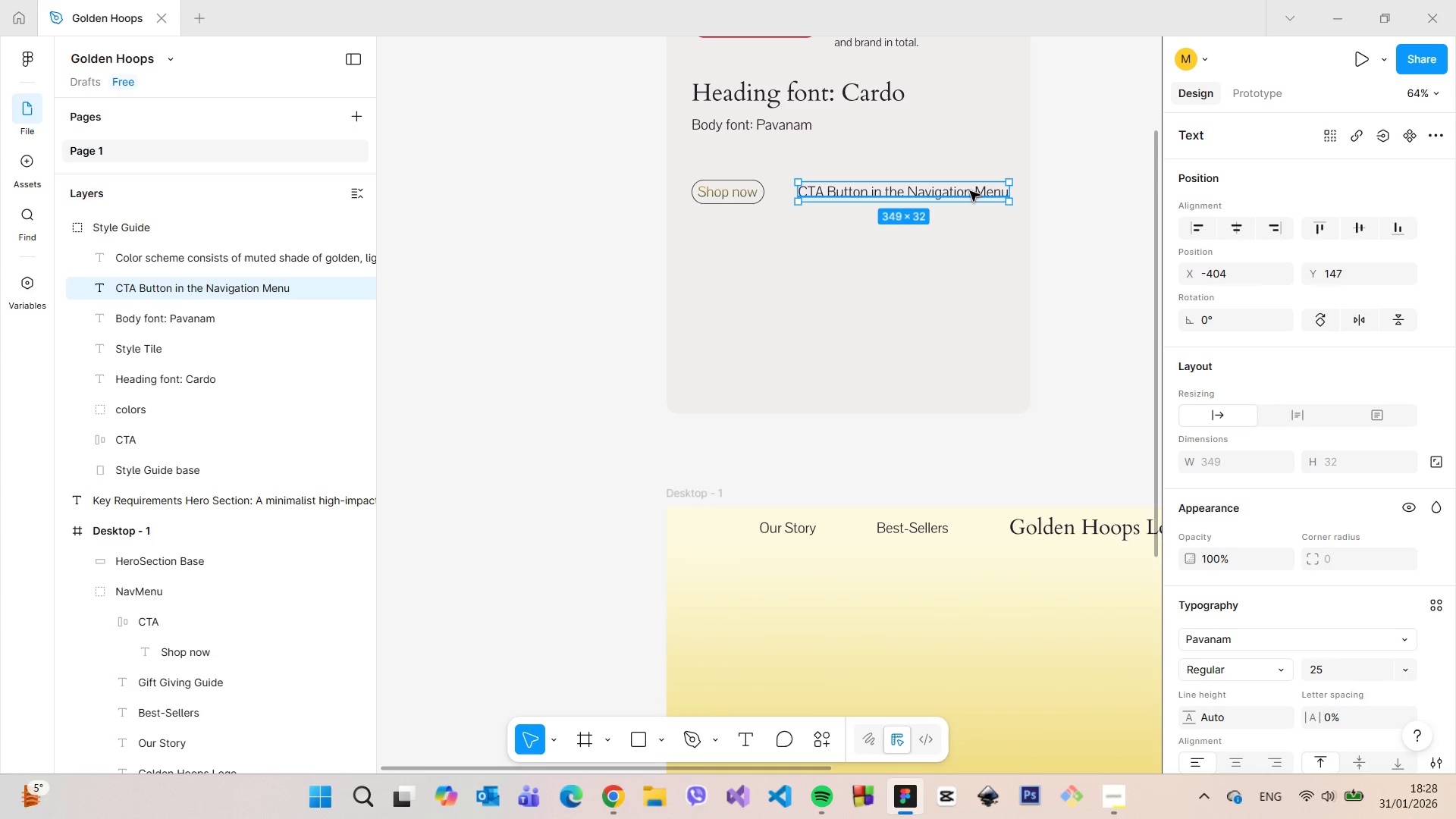 
left_click_drag(start_coordinate=[969, 191], to_coordinate=[962, 191])
 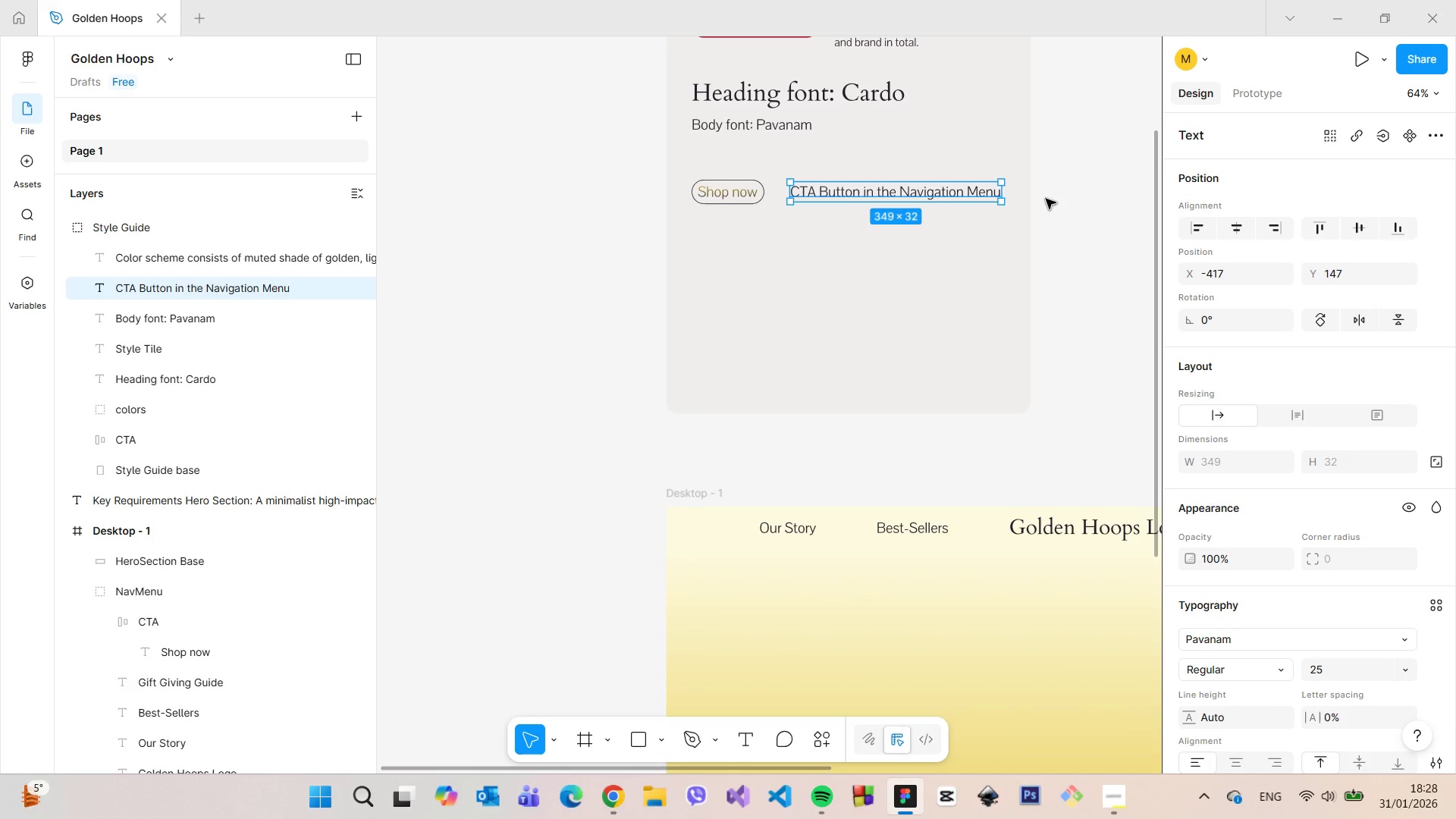 
left_click([1050, 202])
 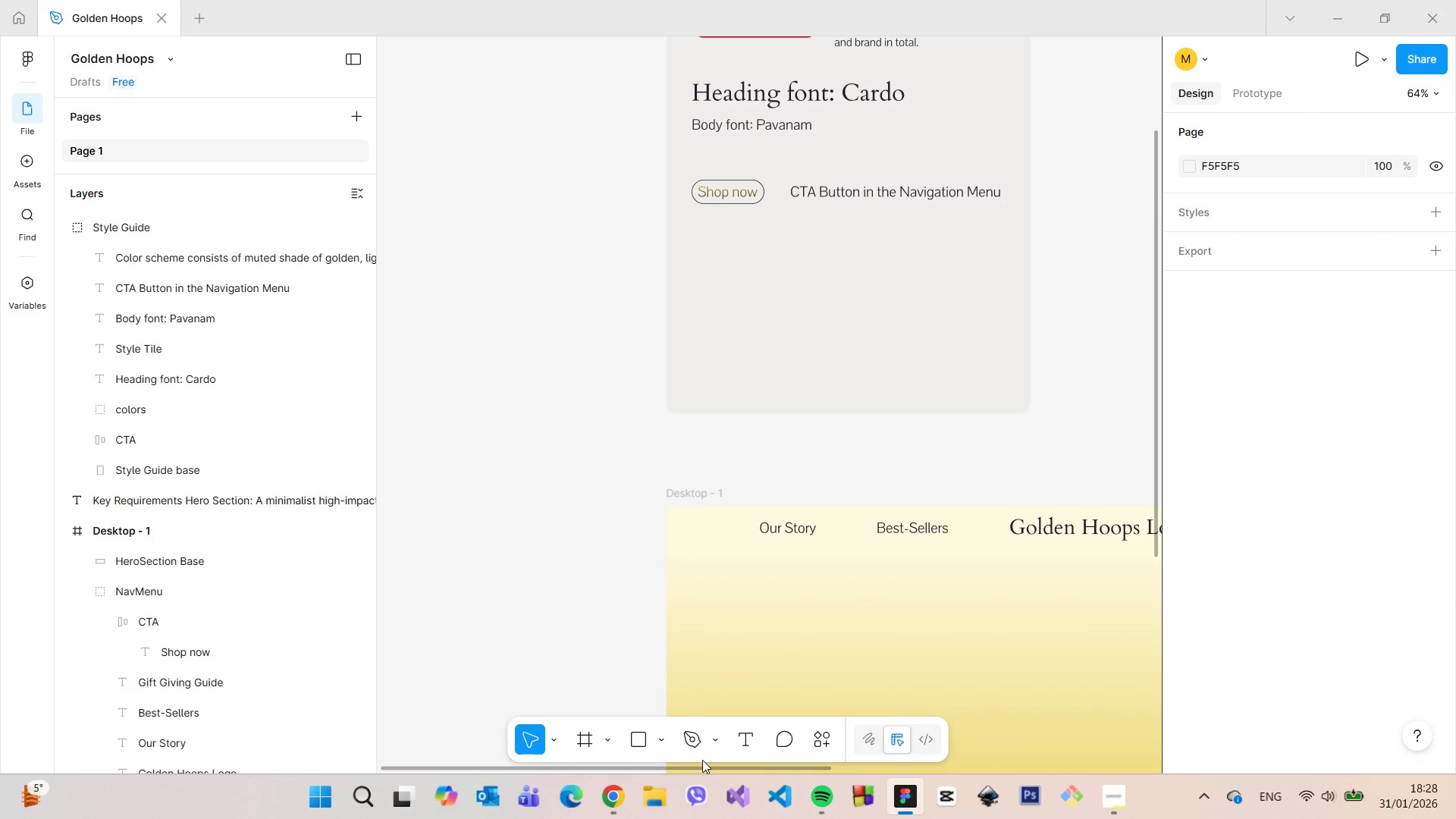 
left_click_drag(start_coordinate=[701, 764], to_coordinate=[974, 698])
 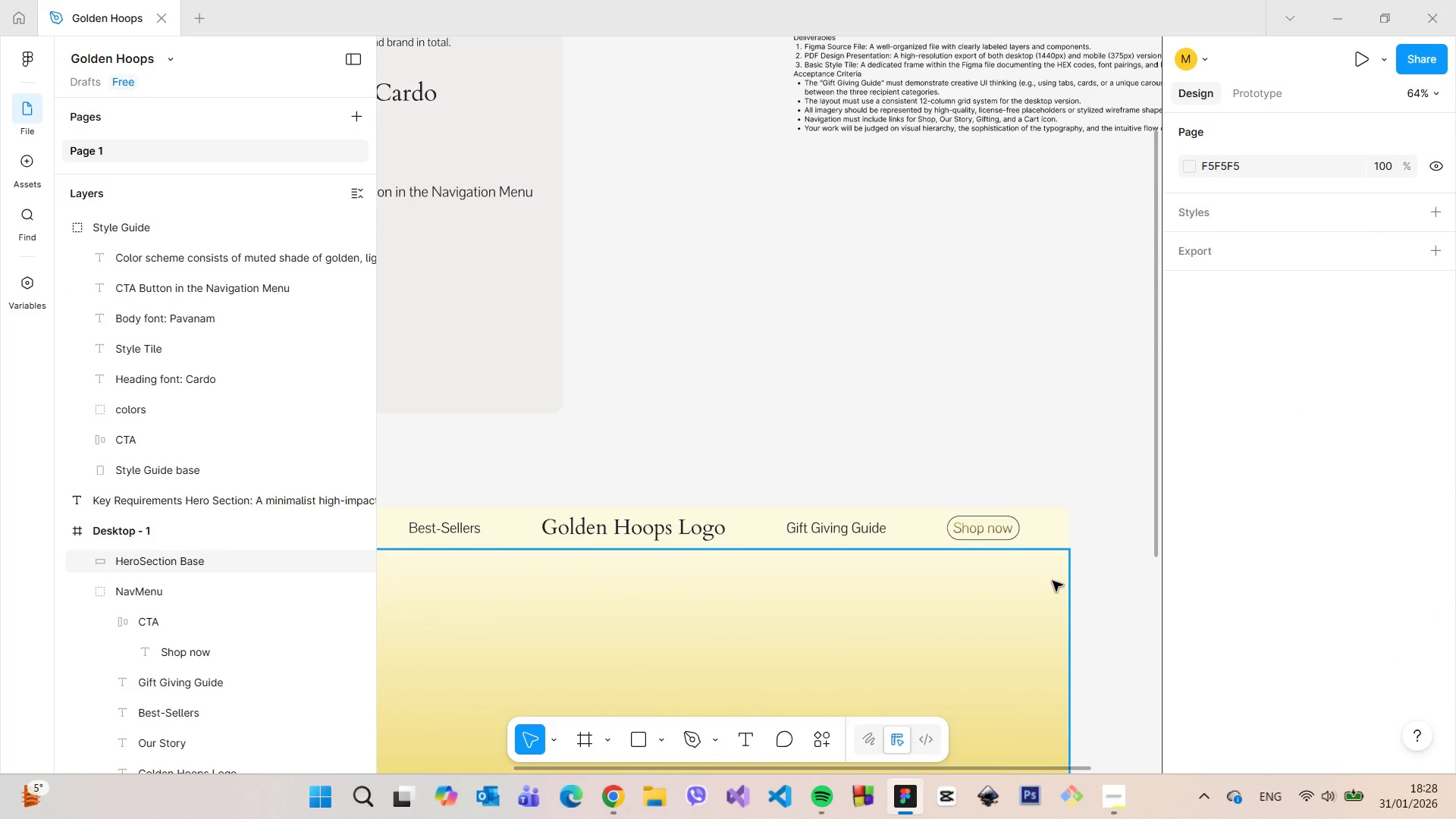 
scroll: coordinate [1053, 581], scroll_direction: up, amount: 9.0
 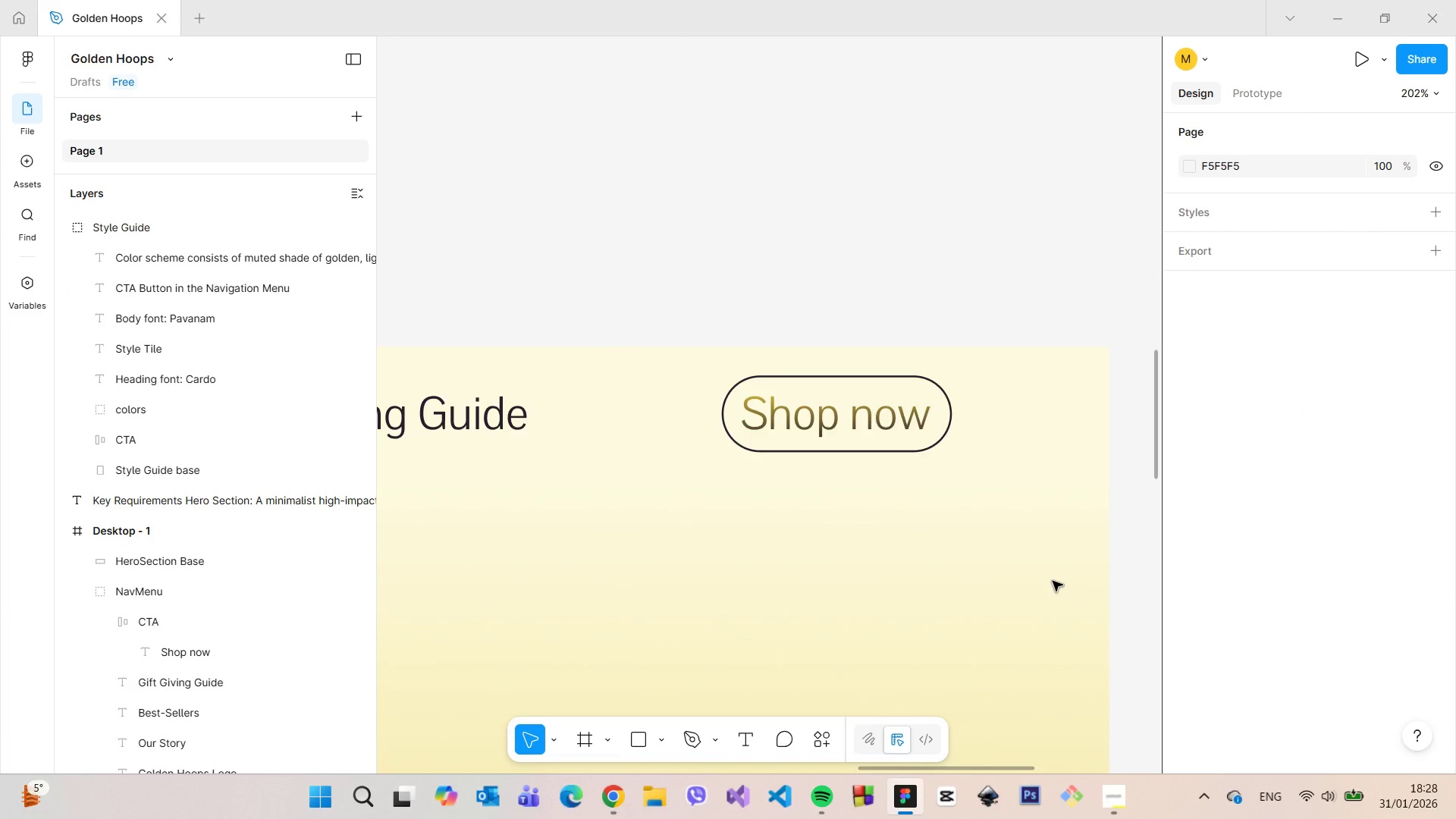 
scroll: coordinate [1053, 581], scroll_direction: down, amount: 10.0
 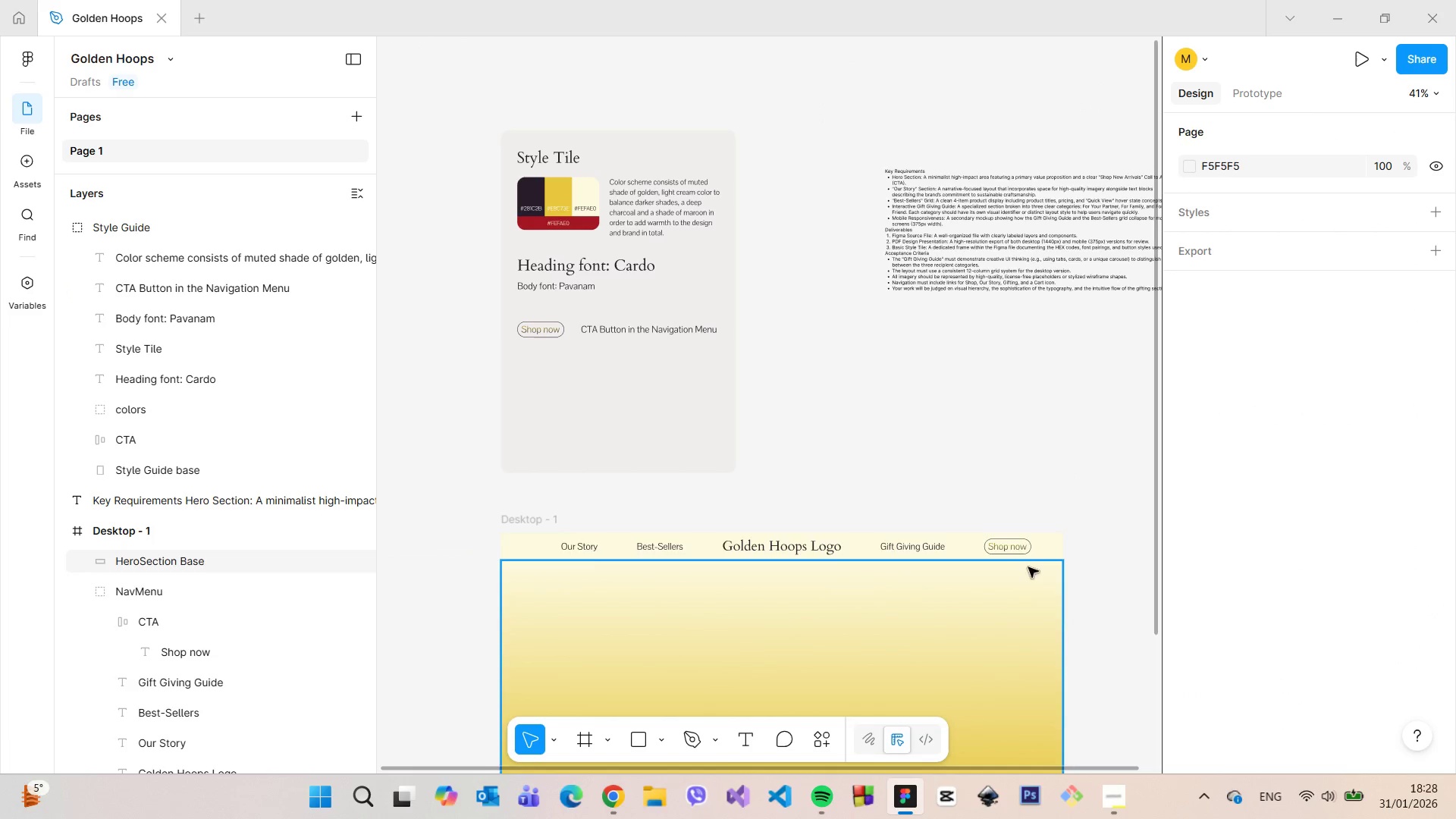 
scroll: coordinate [490, 326], scroll_direction: up, amount: 8.0
 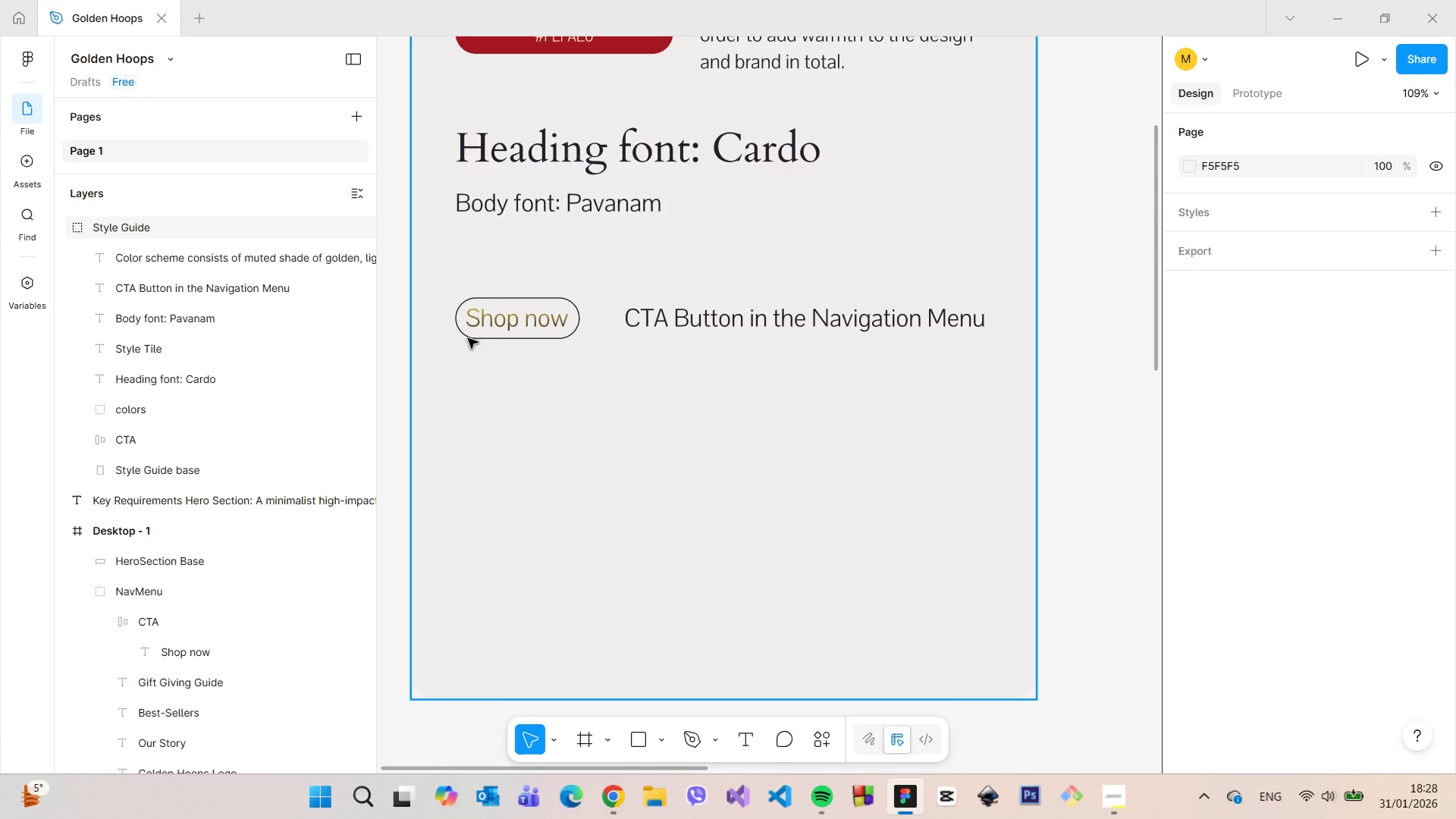 
double_click([533, 329])
 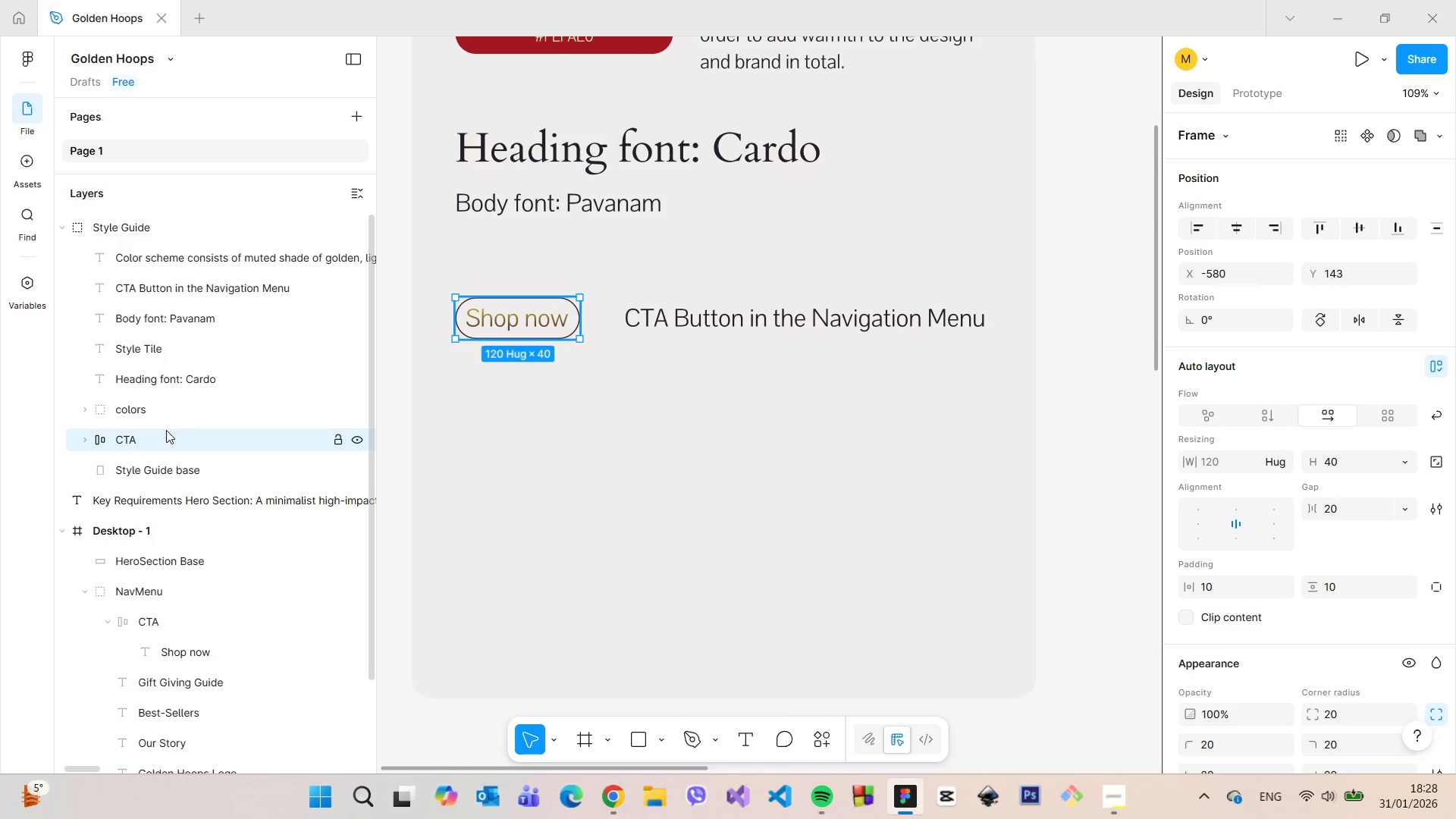 
right_click([161, 441])
 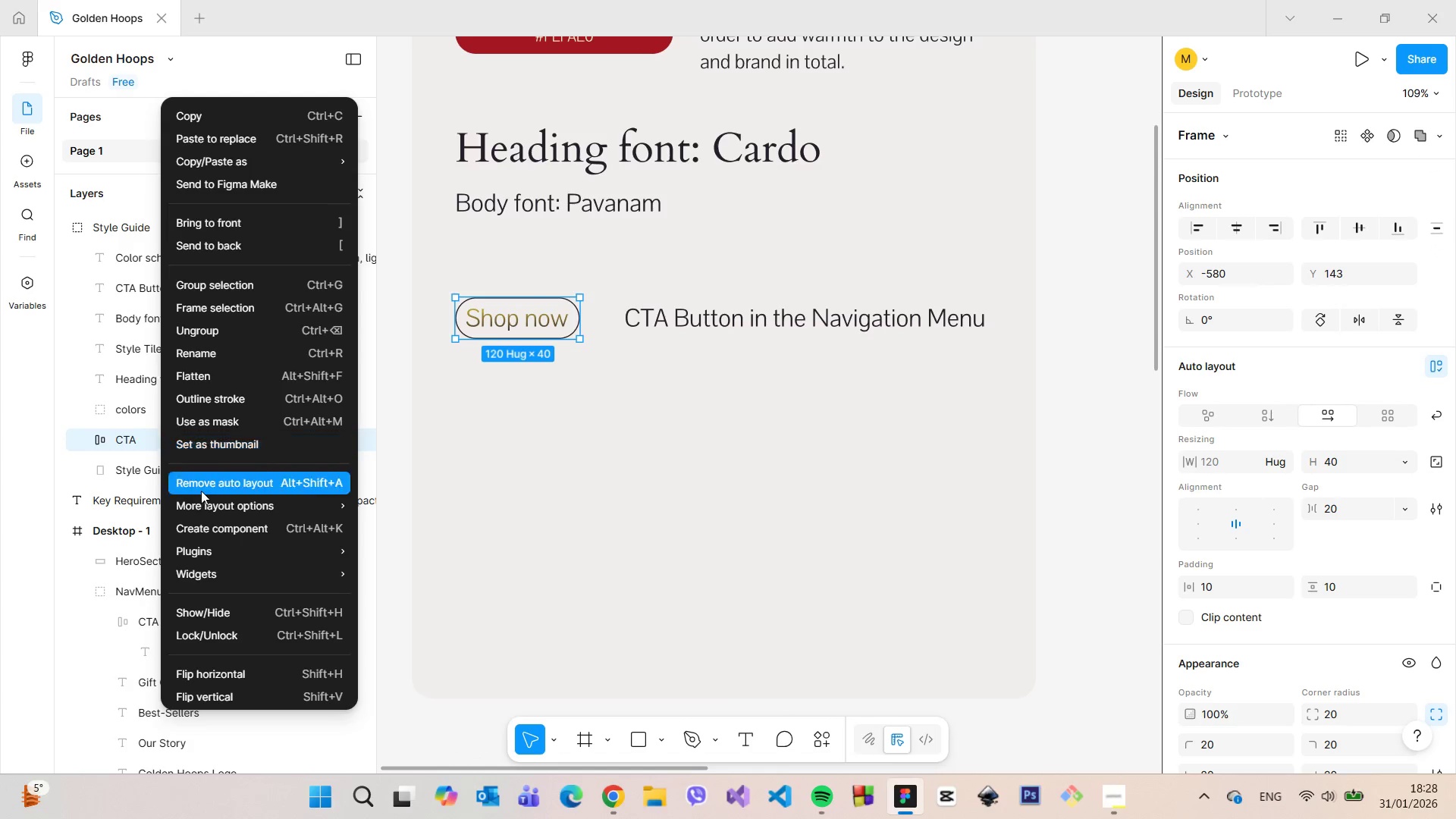 
left_click([212, 526])
 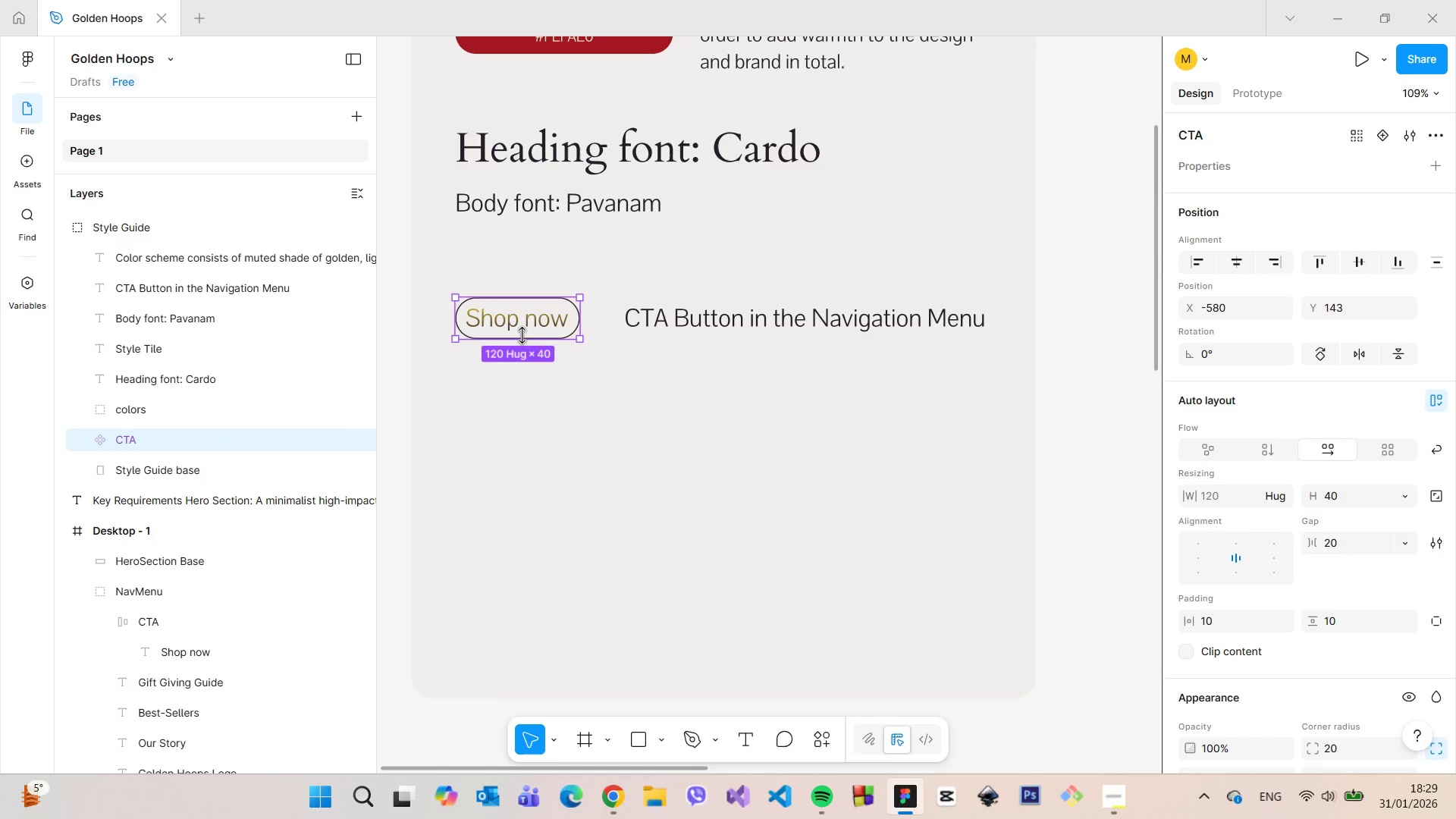 
hold_key(key=AltLeft, duration=1.28)
left_click_drag(start_coordinate=[518, 318], to_coordinate=[517, 376])
 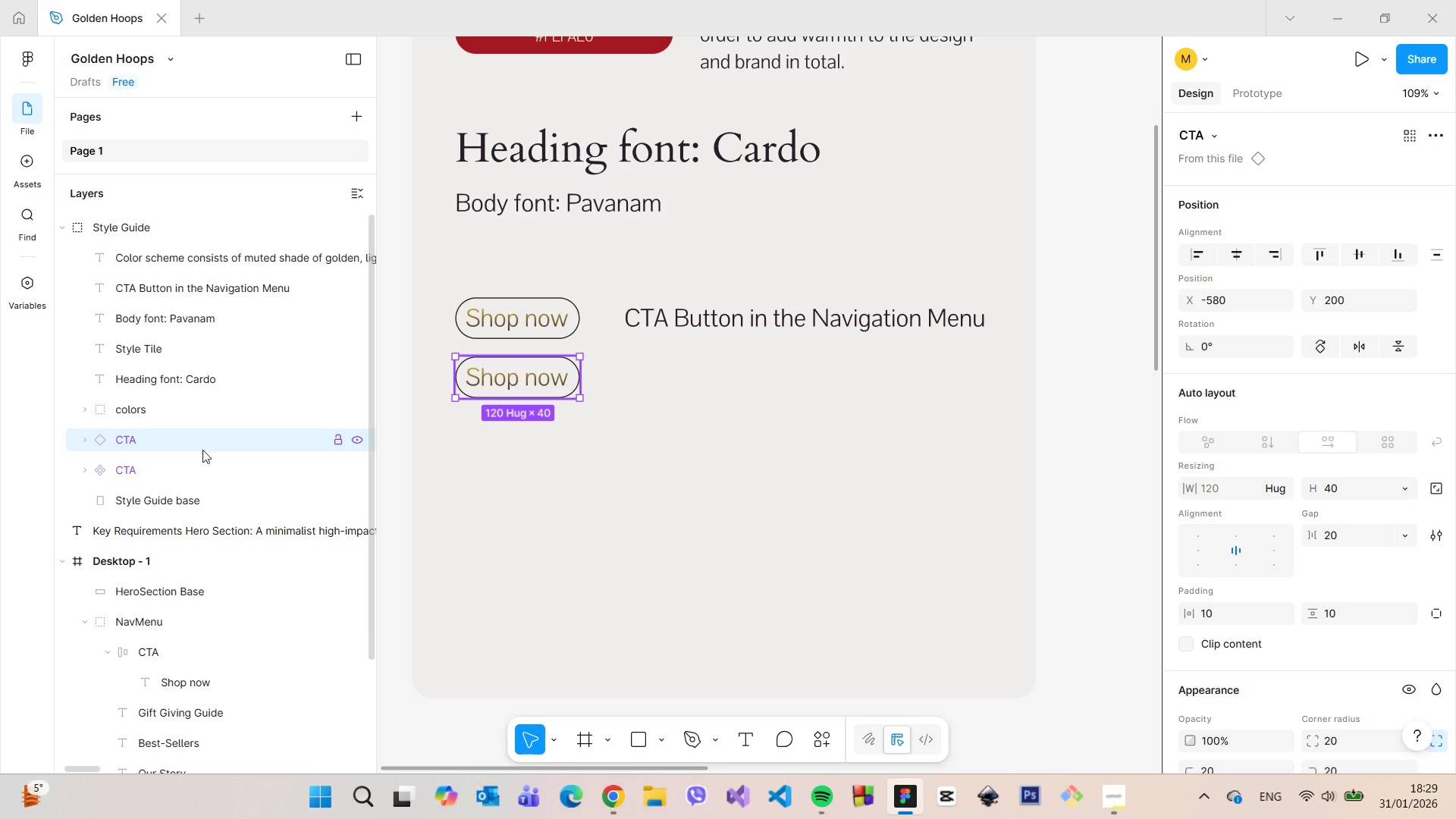 
double_click([190, 443])
 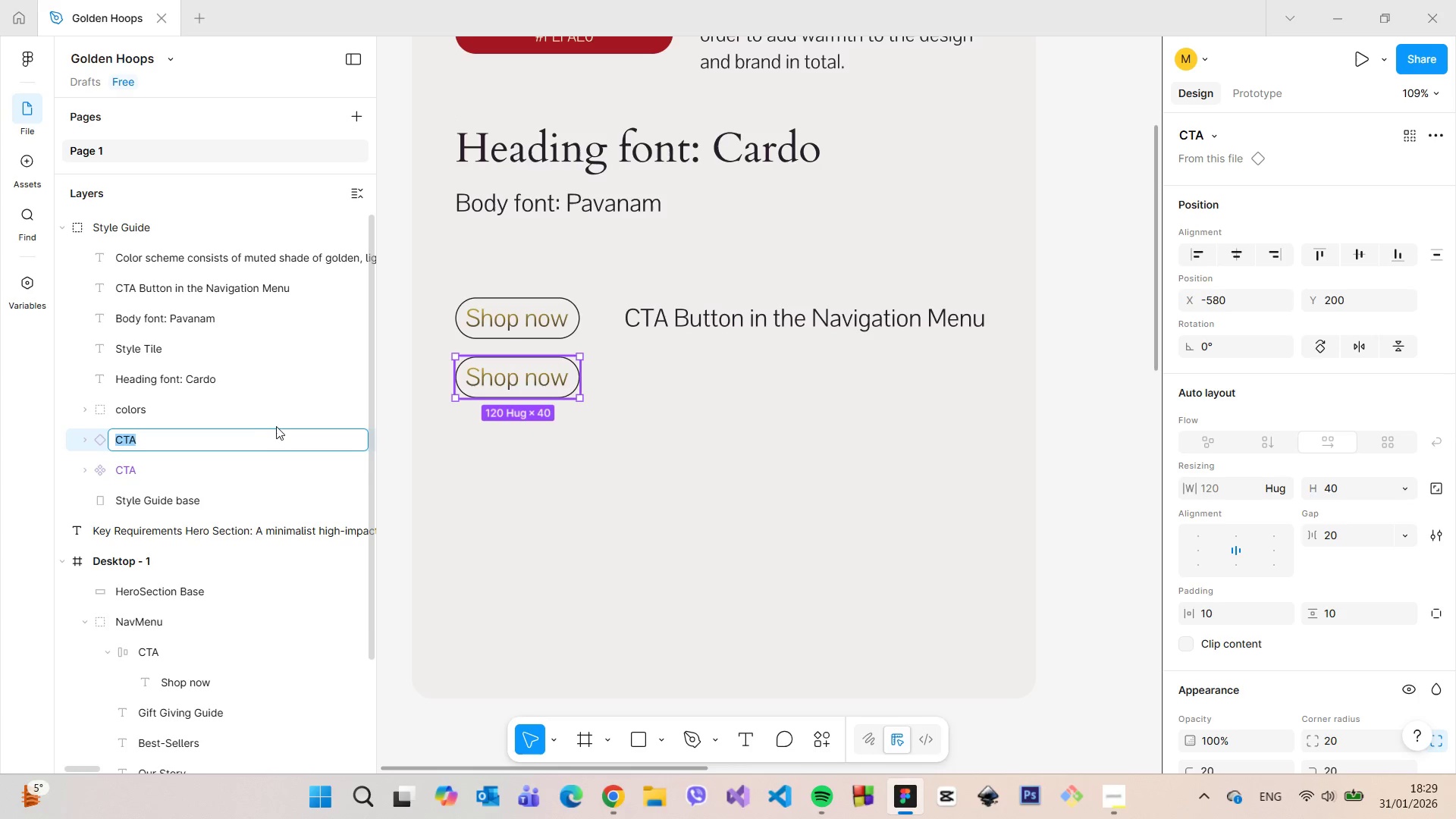 
left_click([209, 435])
 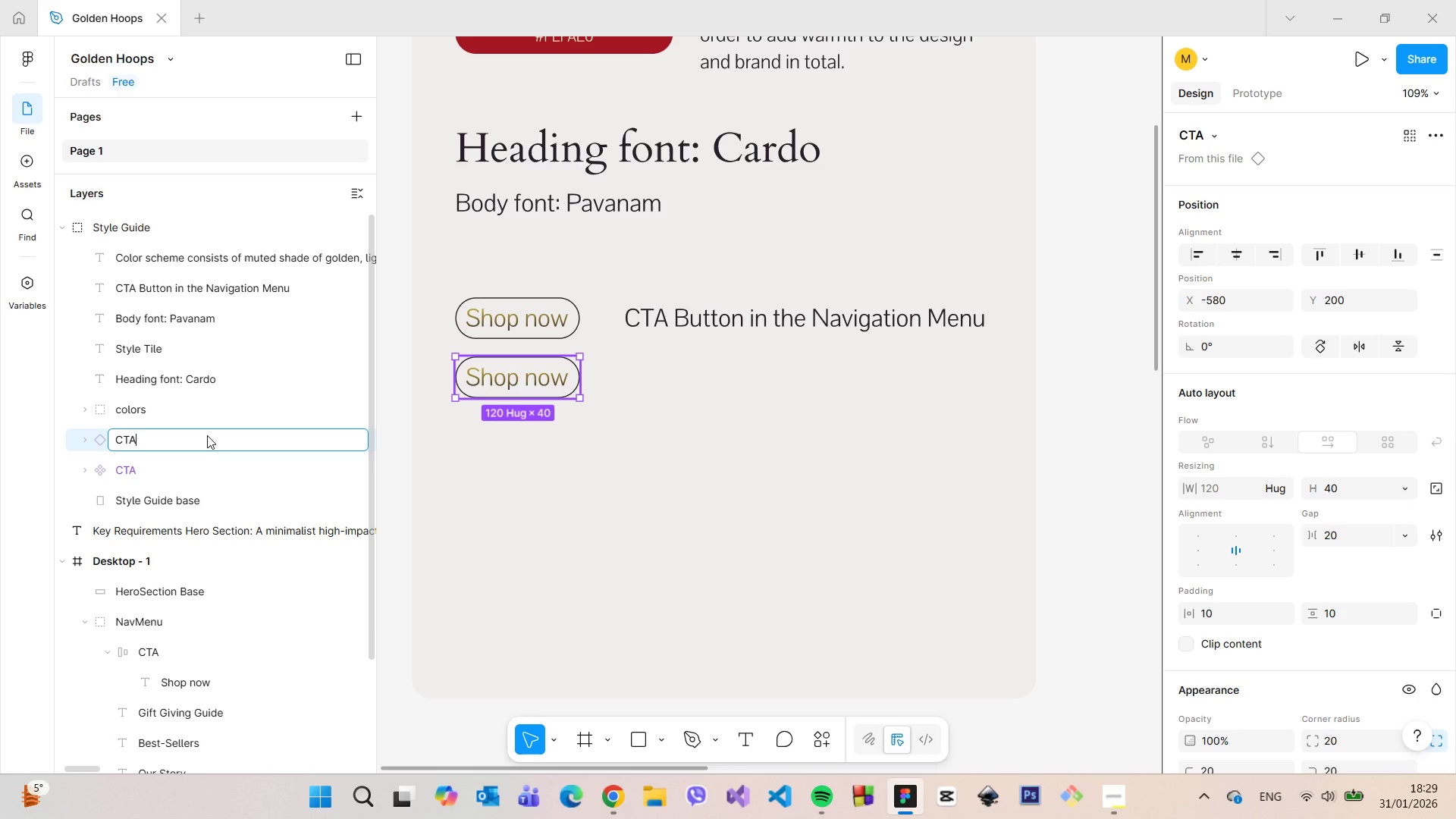 
type(-Hover)
 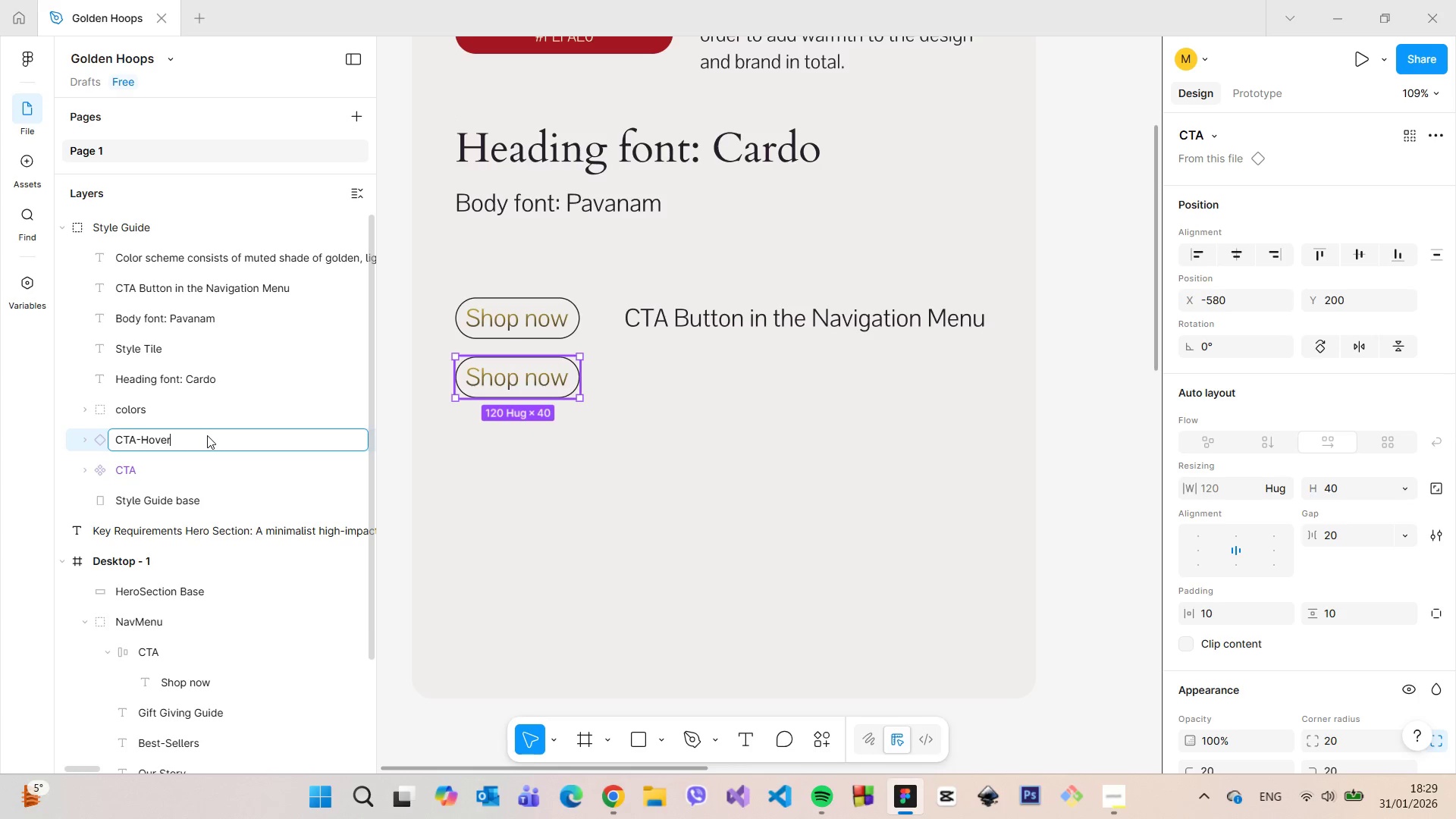 
key(Enter)
 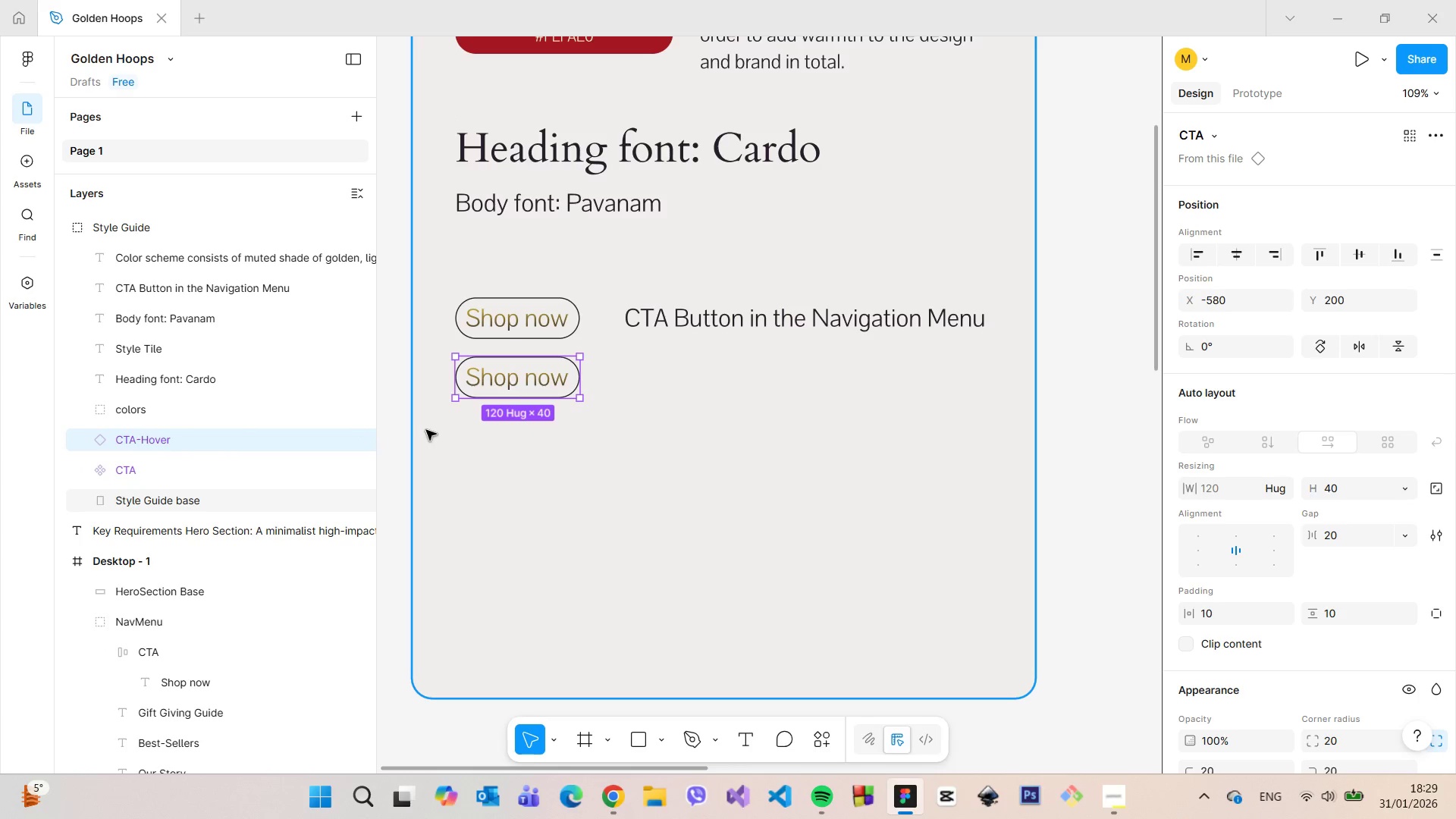 
right_click([510, 386])
 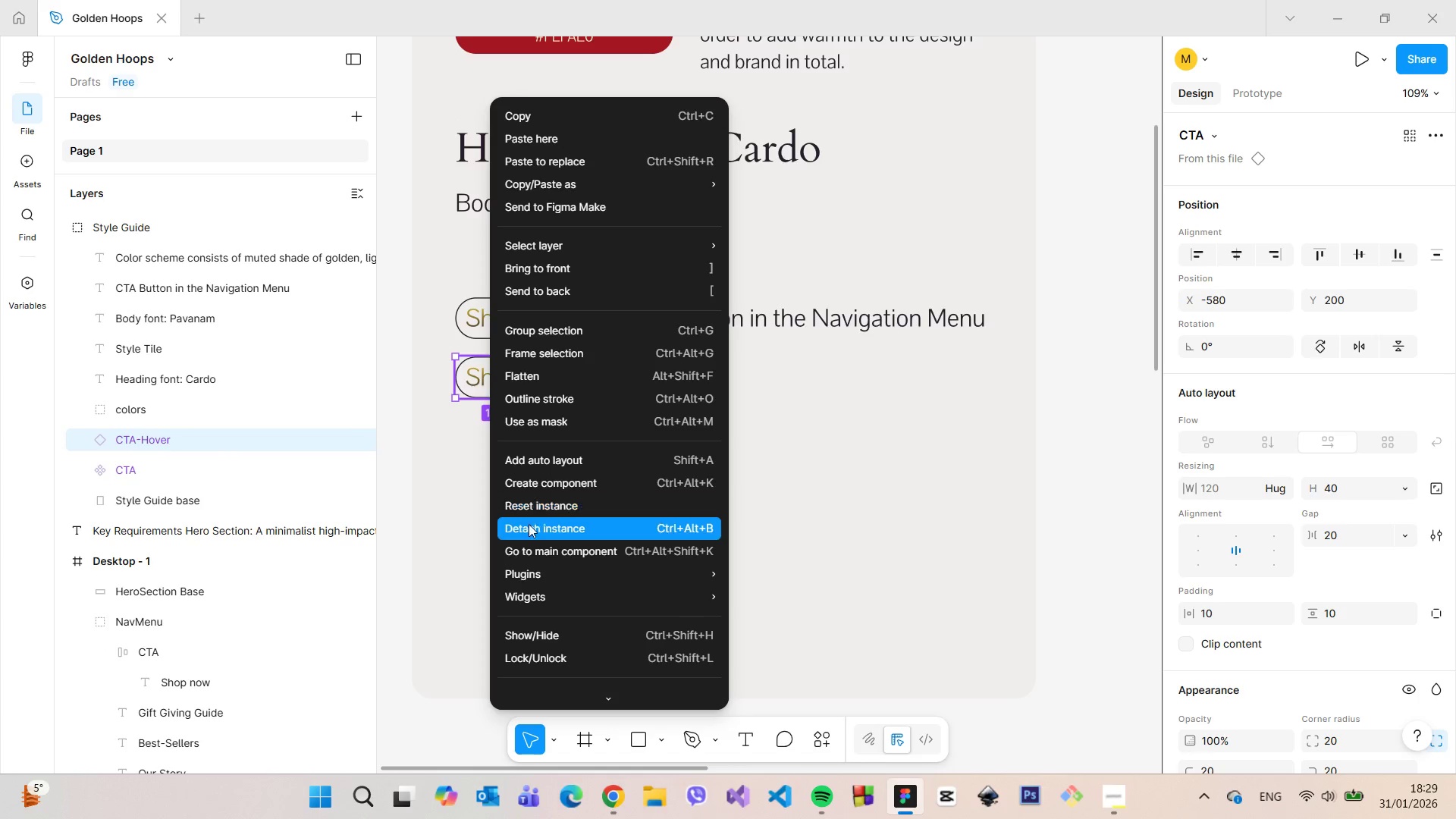 
left_click([555, 485])
 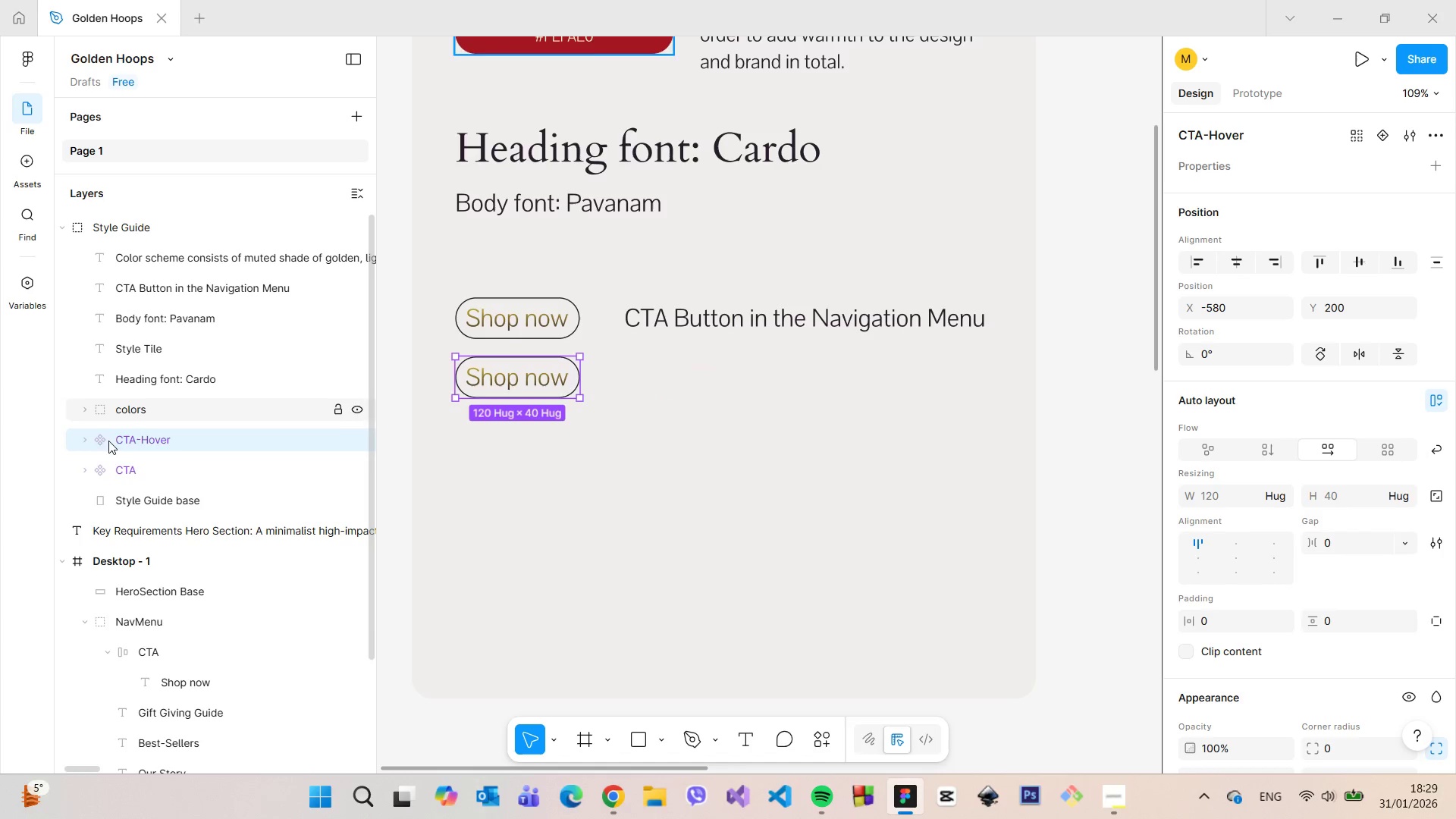 
left_click([79, 444])
 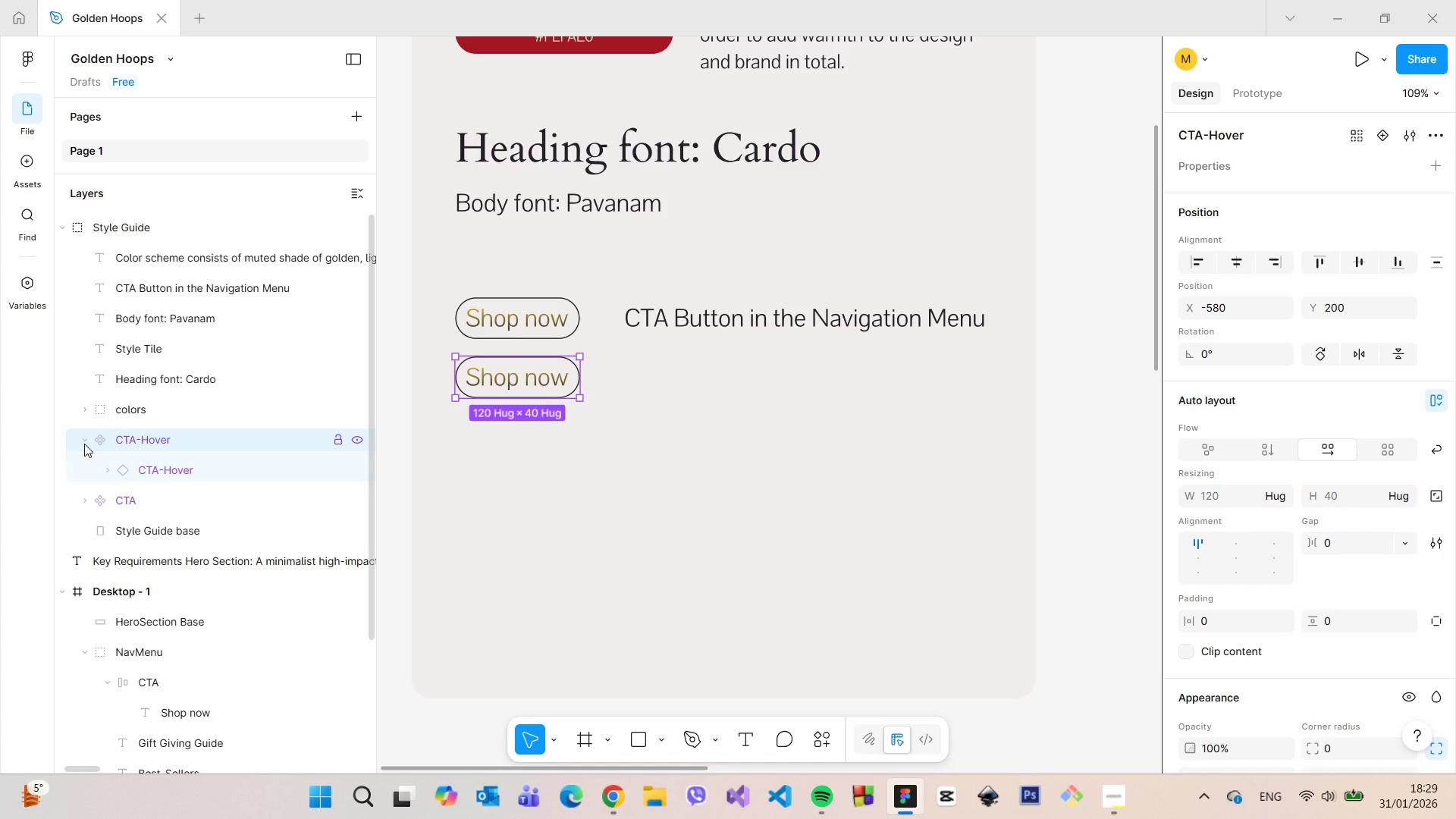 
left_click([109, 472])
 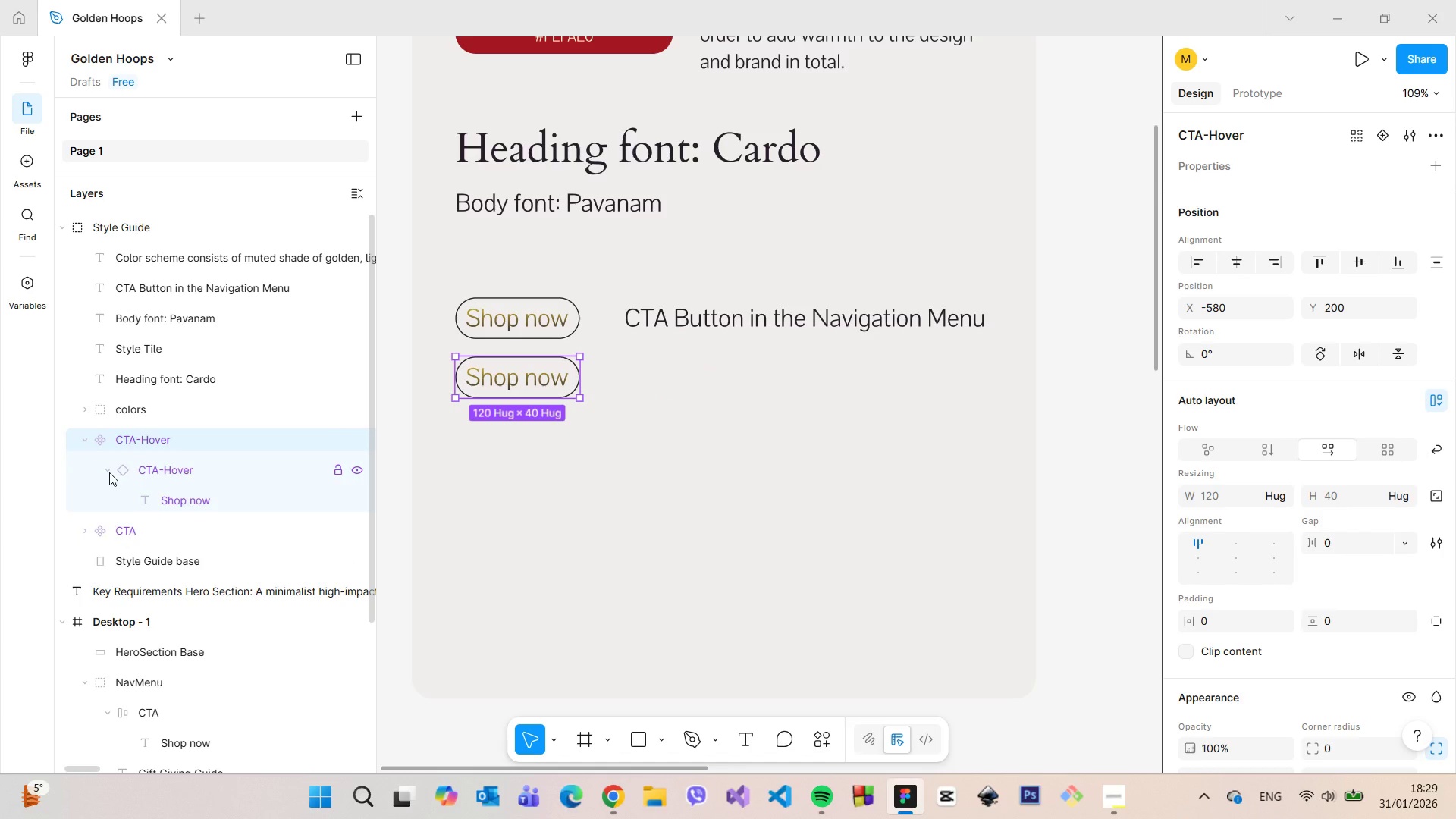 
left_click([109, 472])
 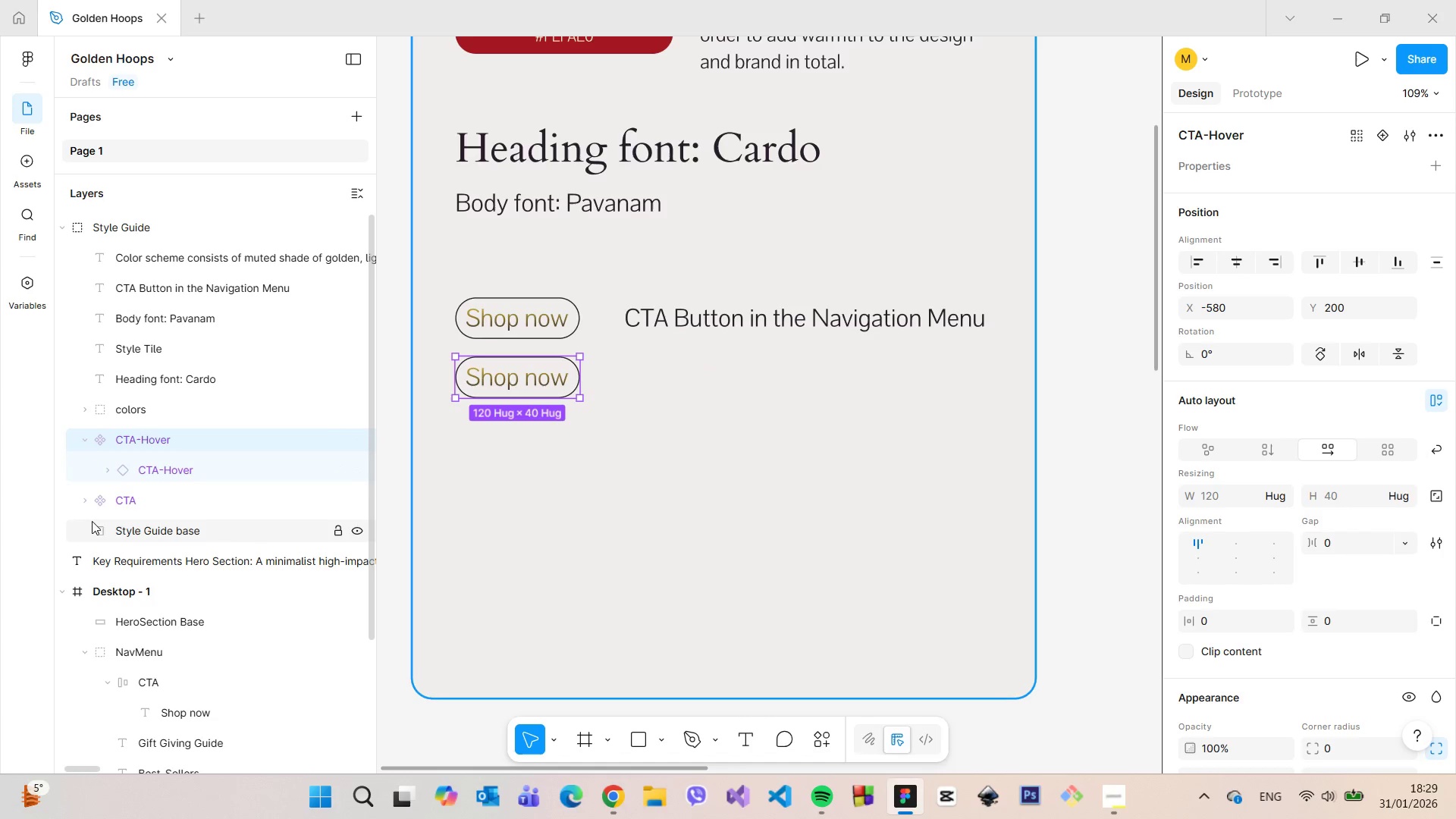 
left_click([83, 506])
 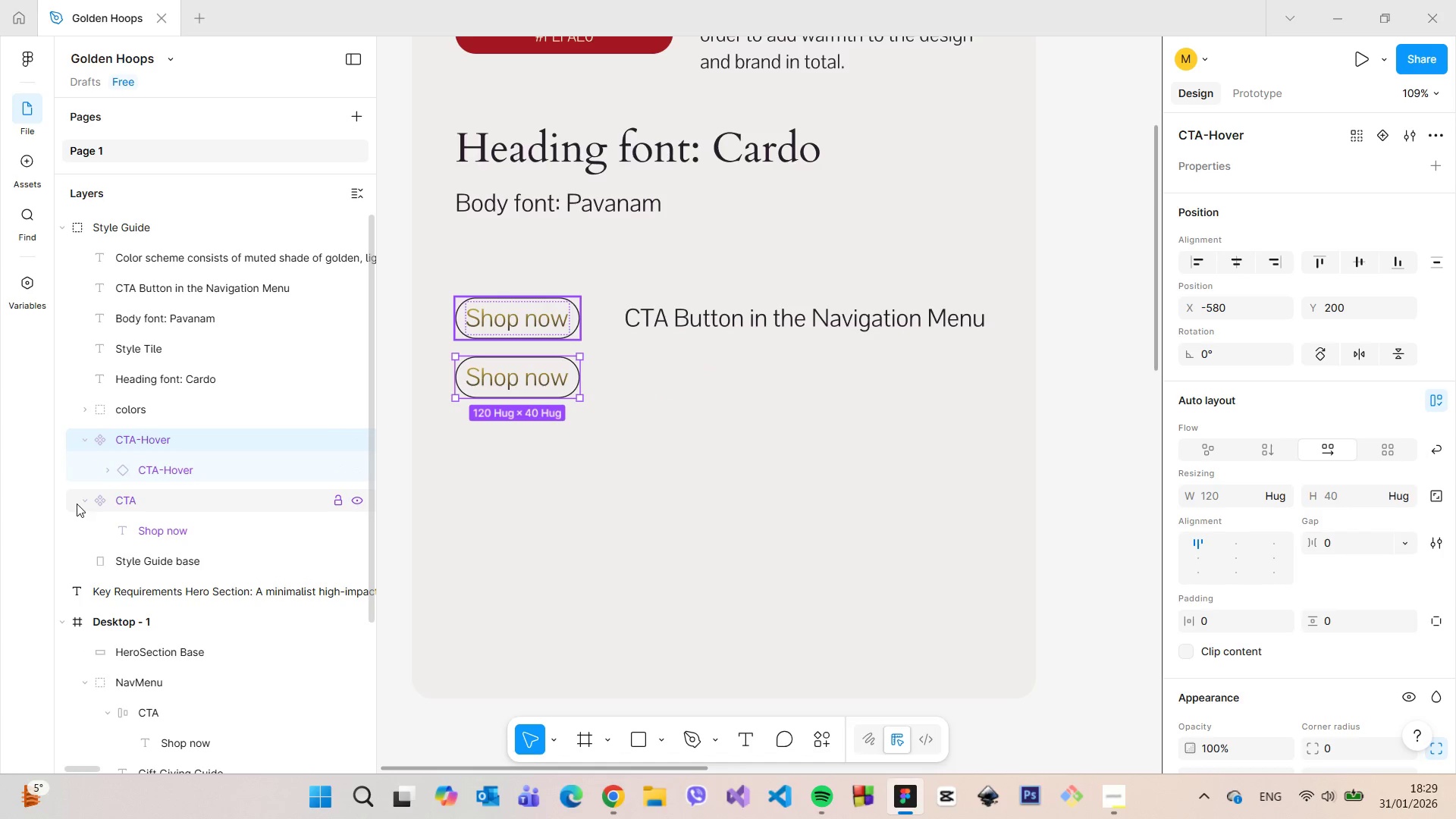 
left_click([74, 504])
 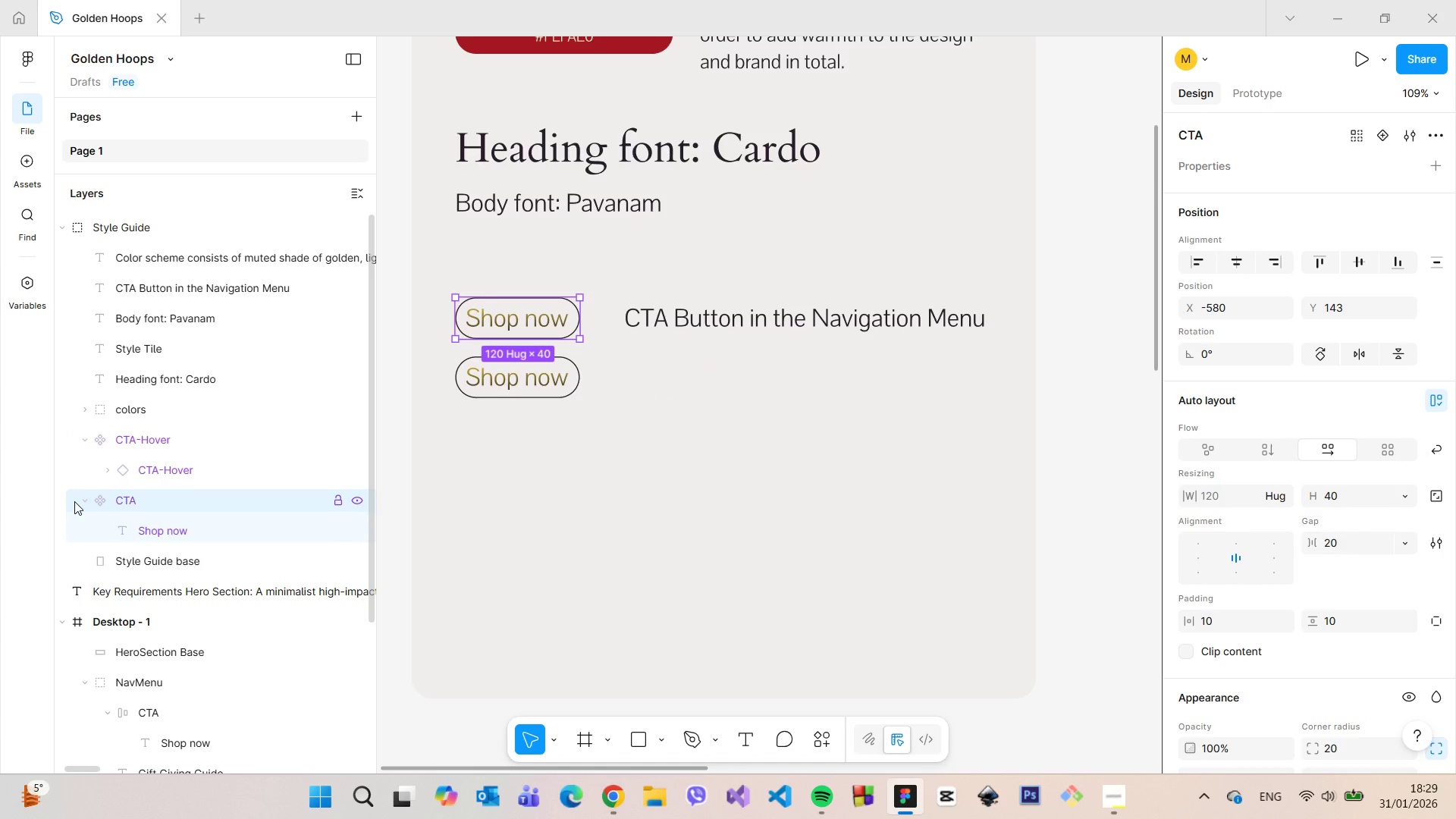 
double_click([80, 501])
 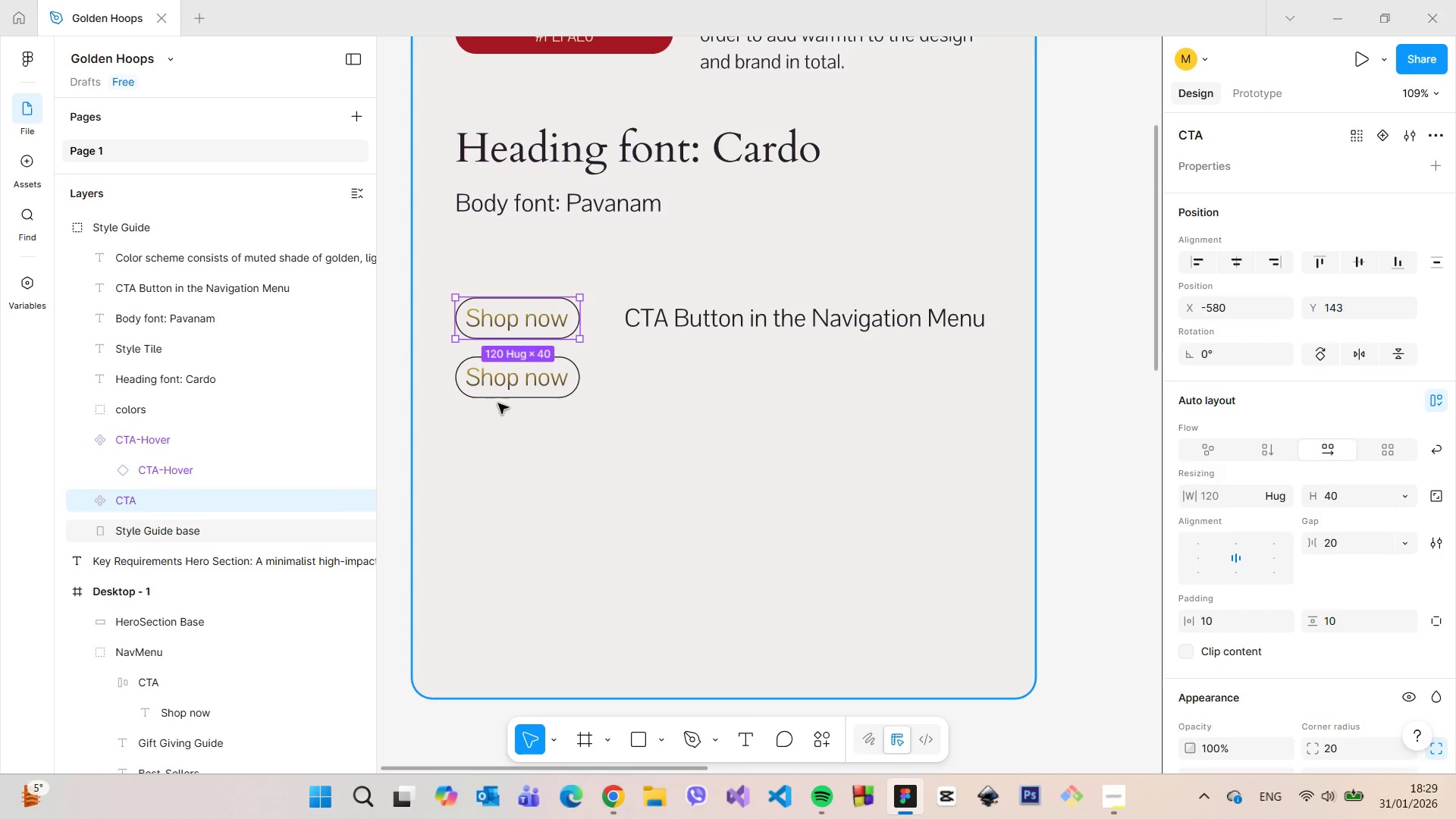 
double_click([500, 385])
 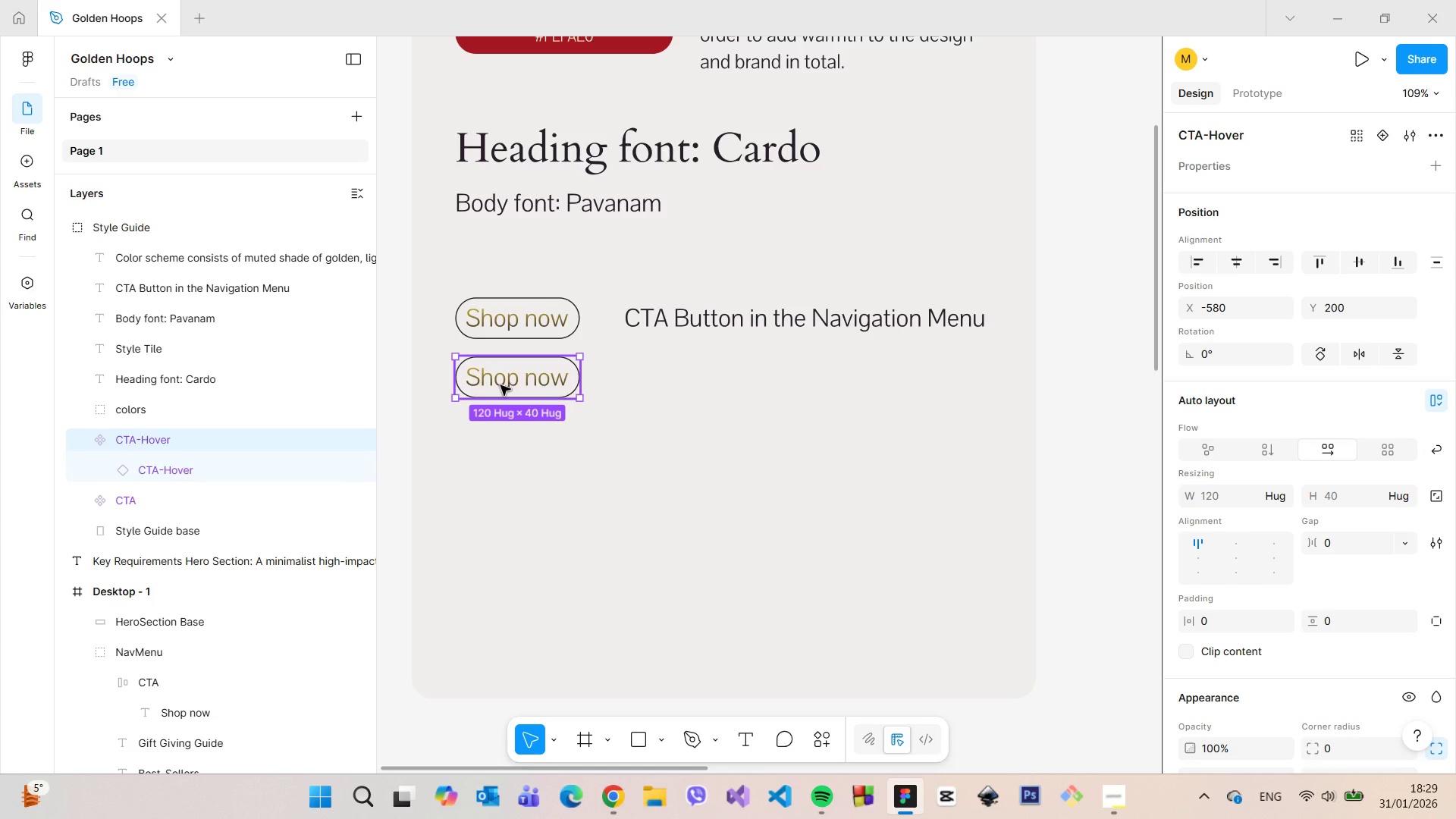 
key(Backspace)
 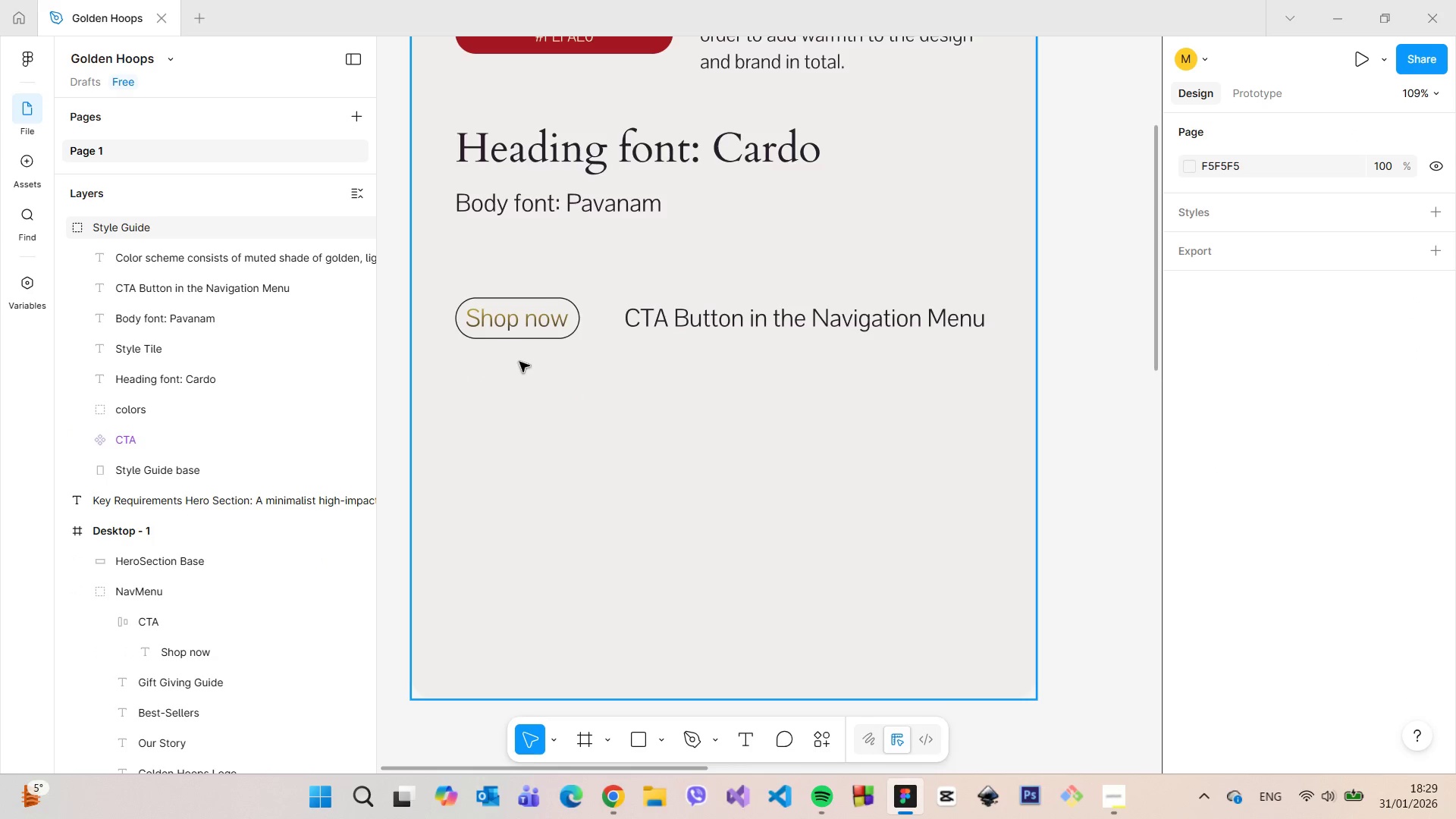 
left_click([533, 316])
 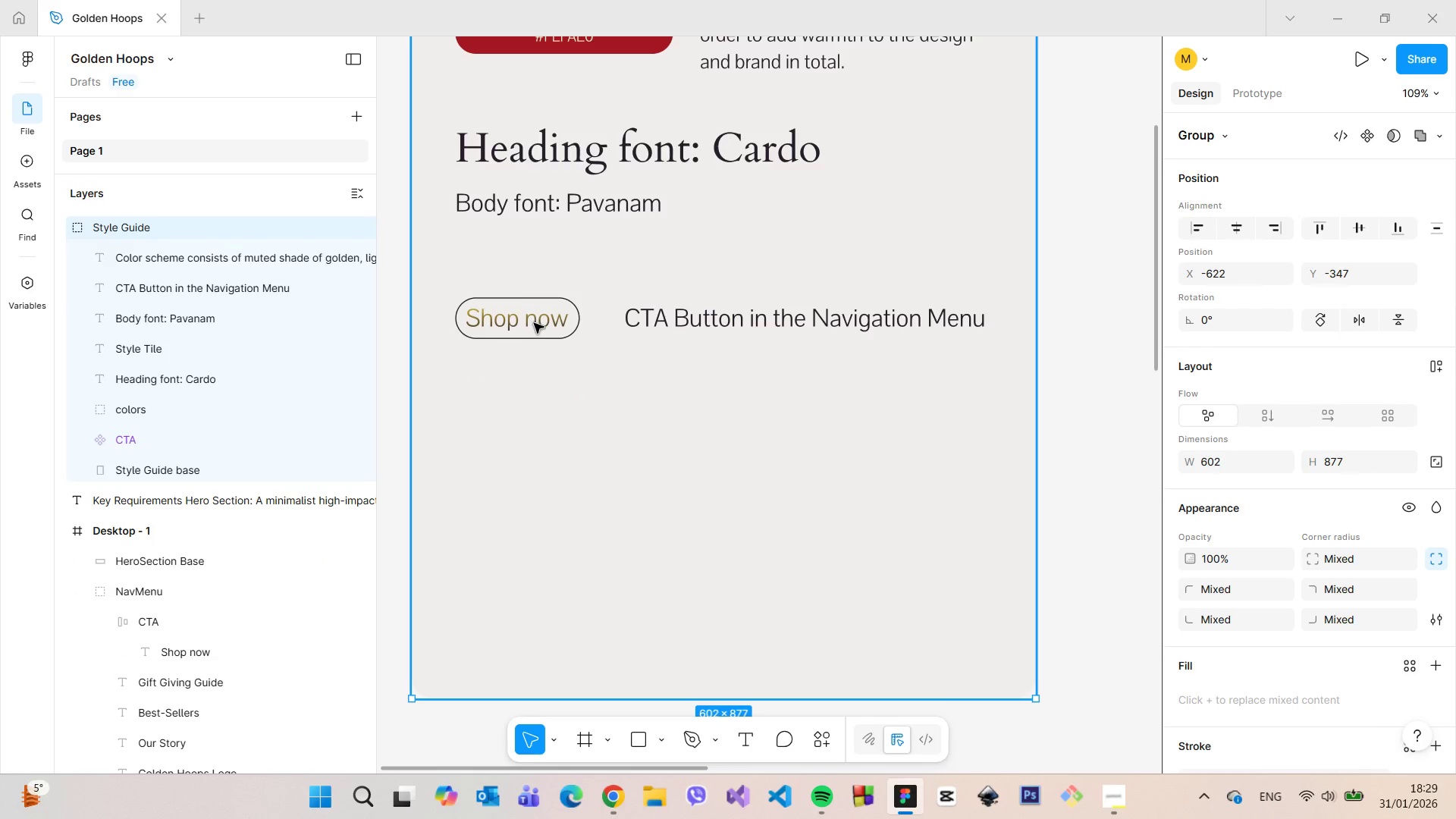 
double_click([534, 323])
 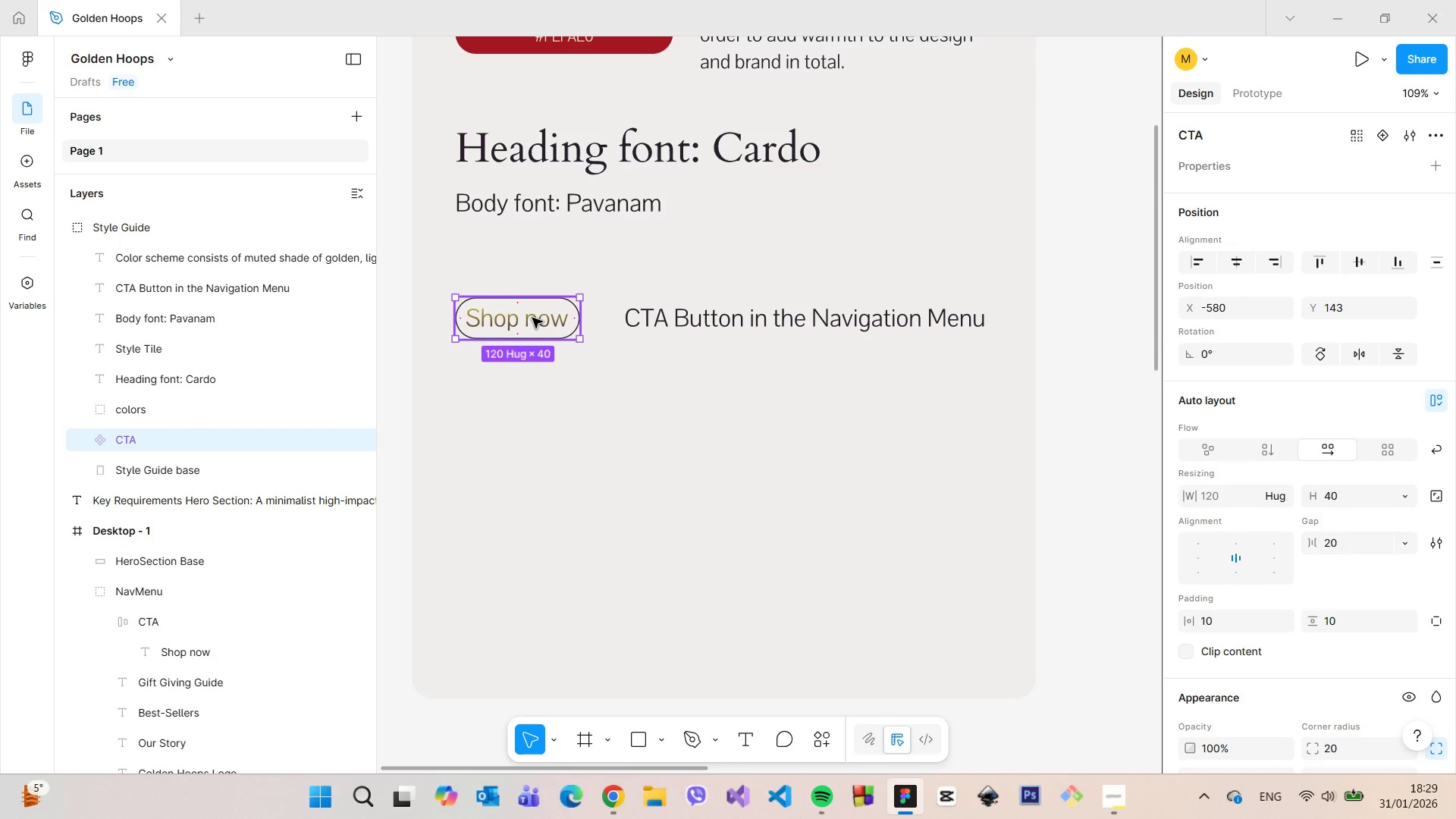 
hold_key(key=AltLeft, duration=1.5)
left_click_drag(start_coordinate=[532, 318], to_coordinate=[531, 378])
 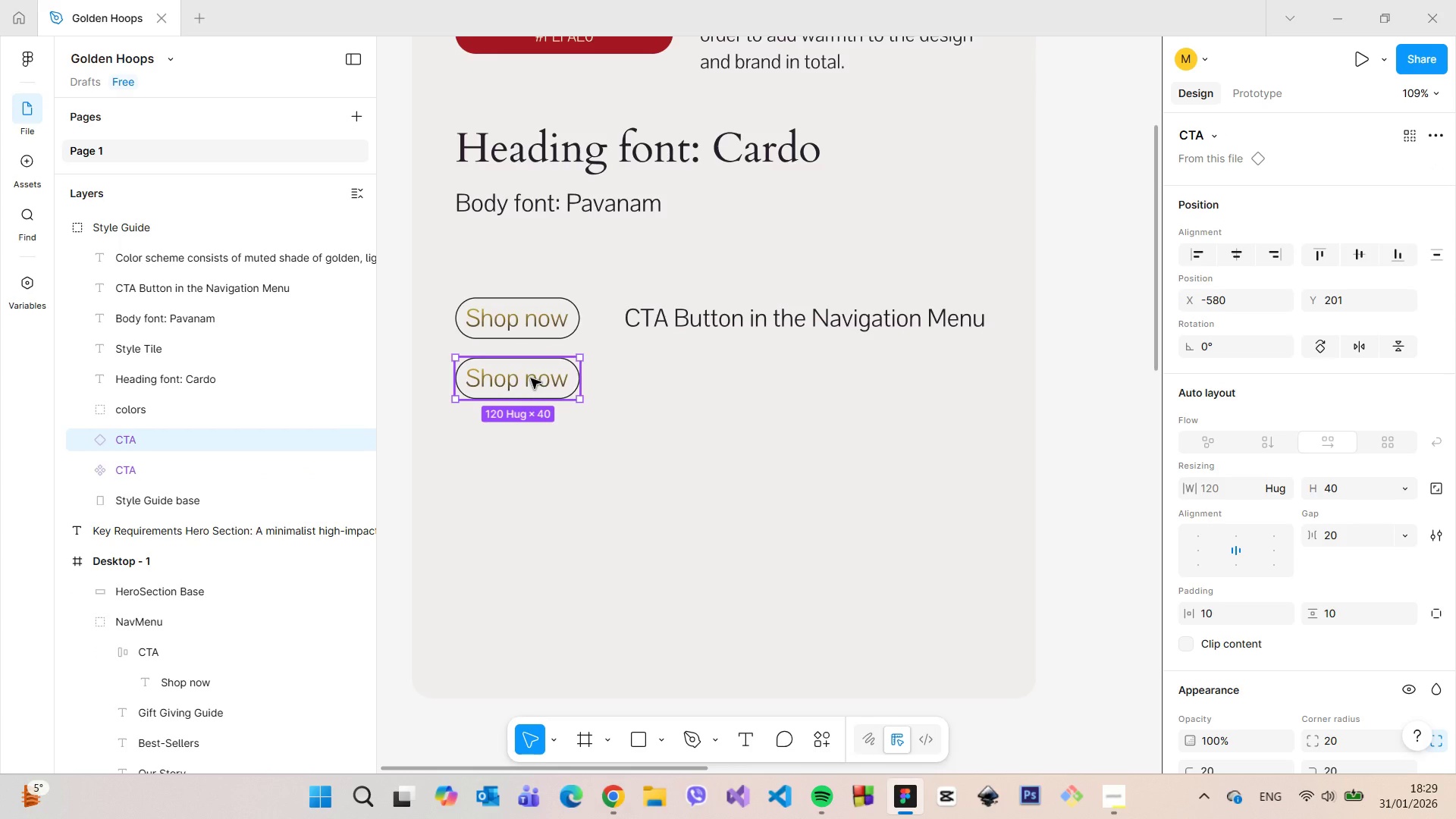 
hold_key(key=AltLeft, duration=0.33)
 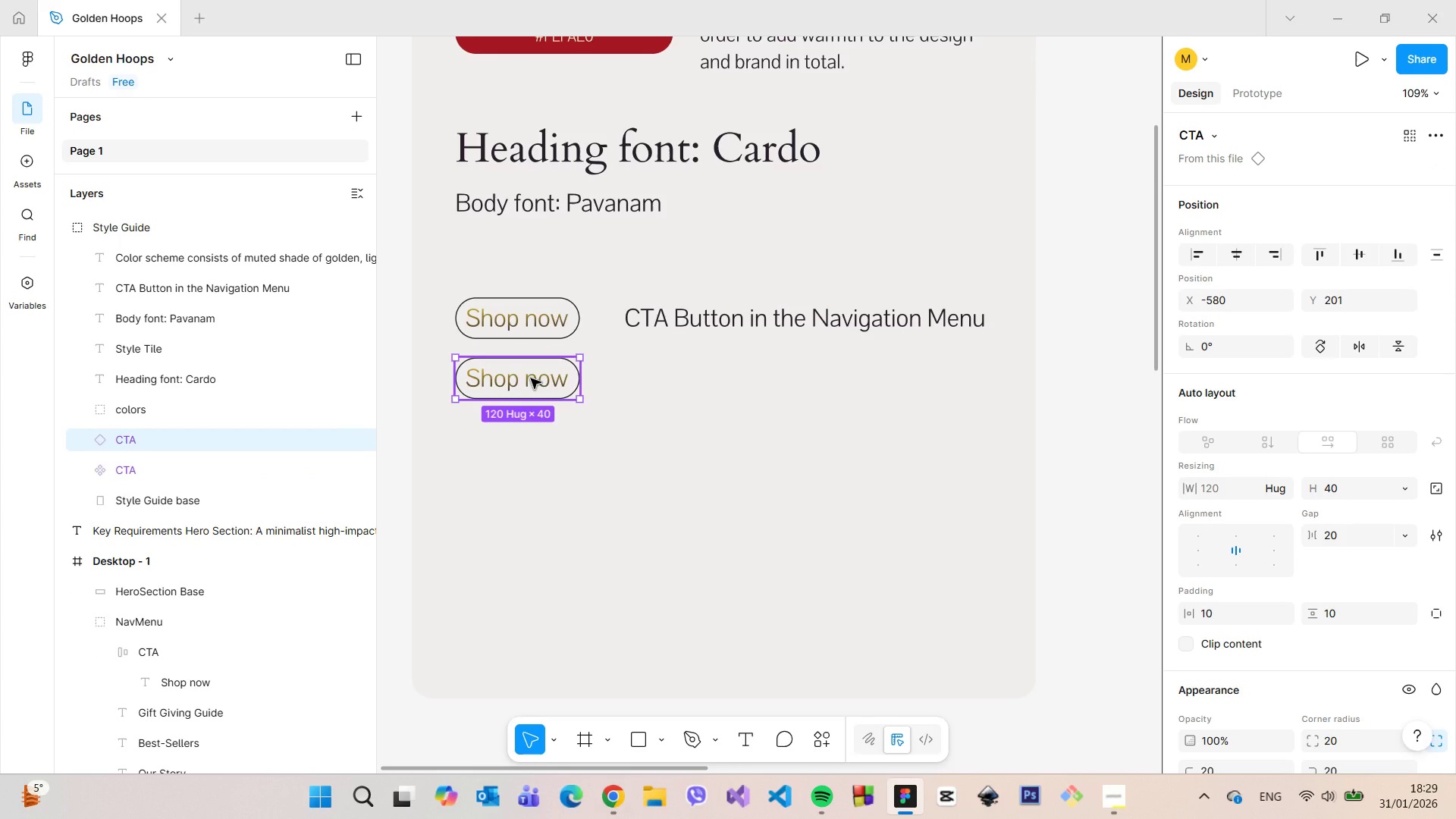 
right_click([531, 378])
 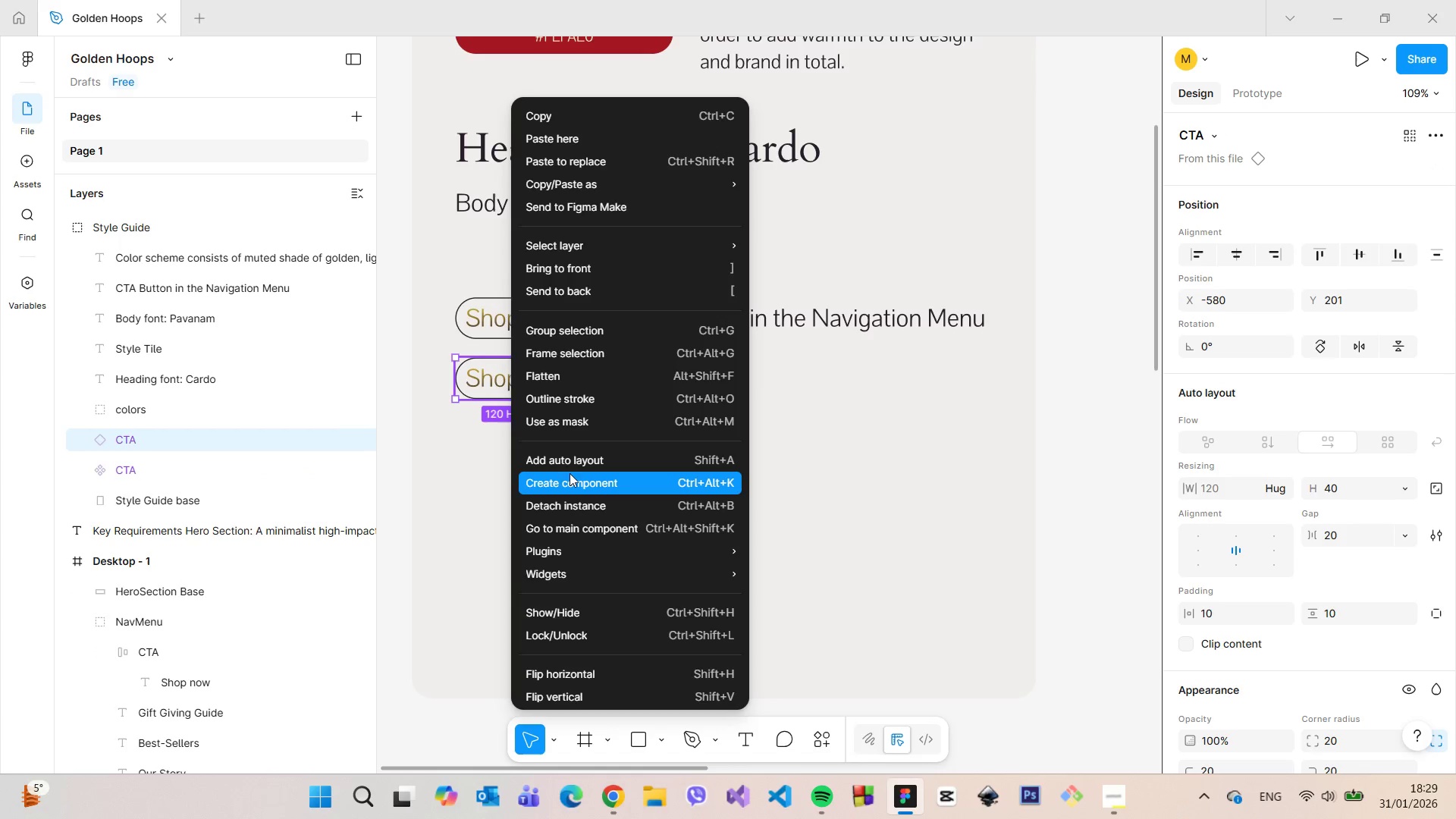 
left_click([569, 484])
 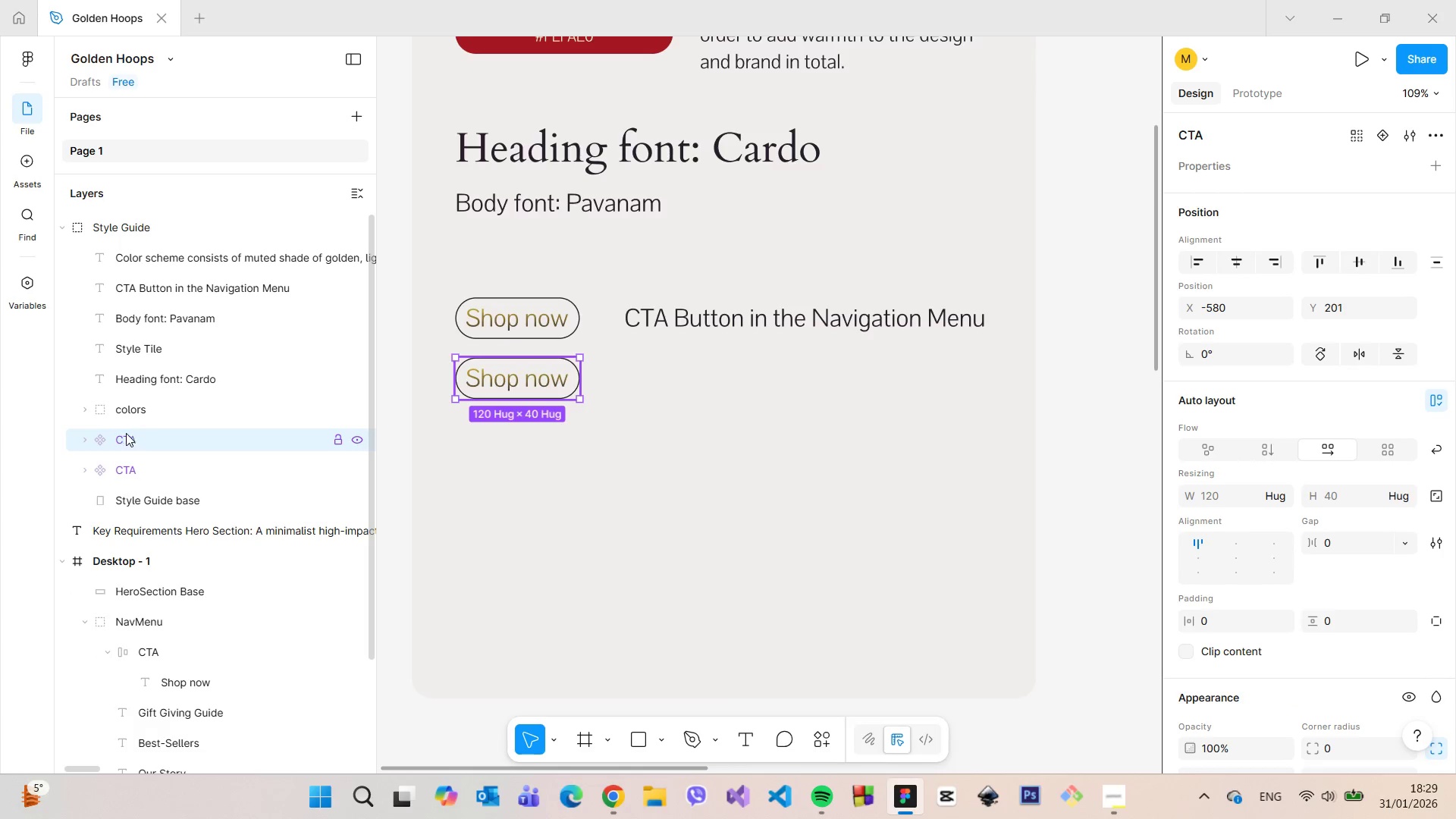 
left_click([83, 441])
 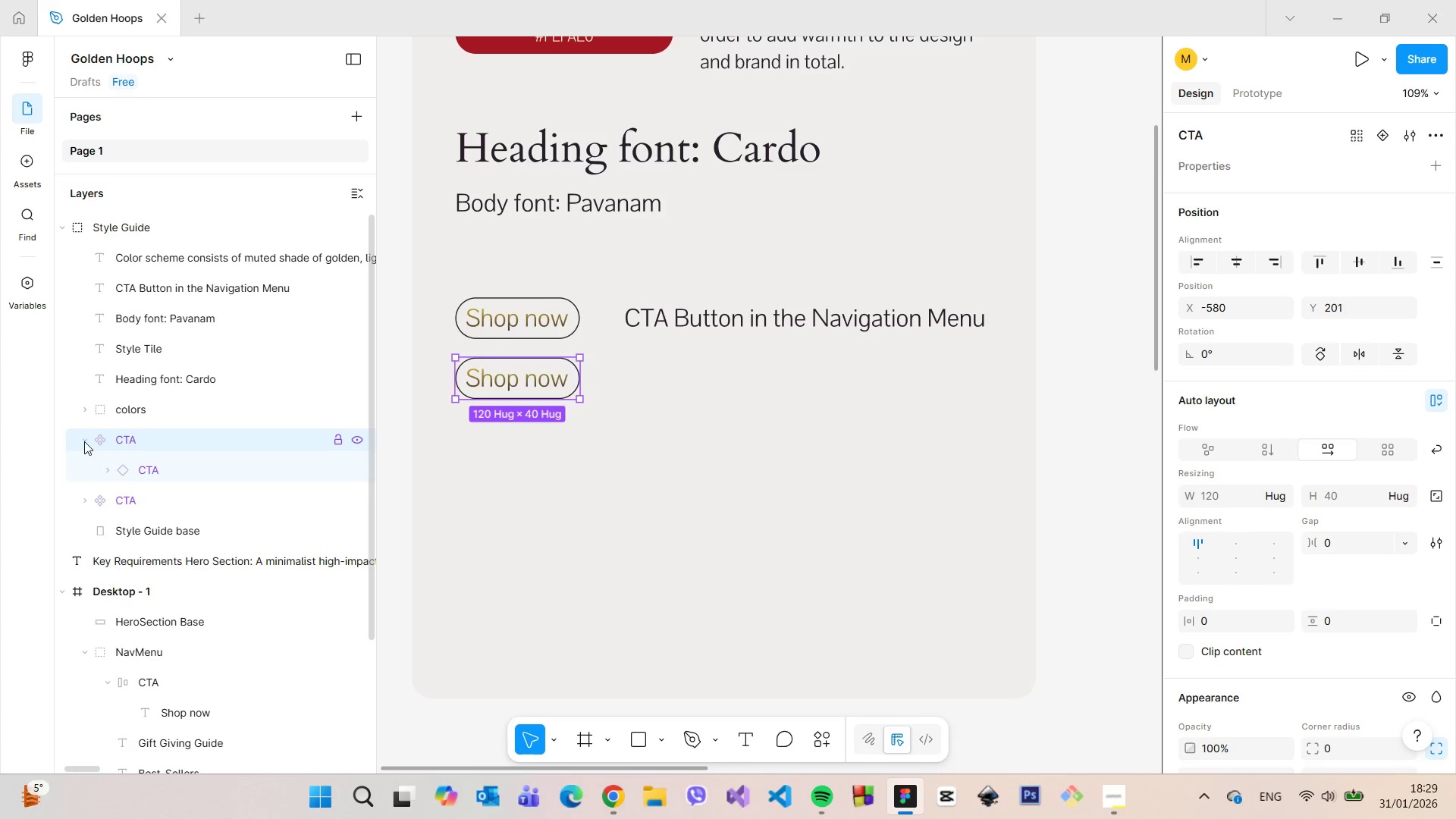 
left_click([86, 442])
 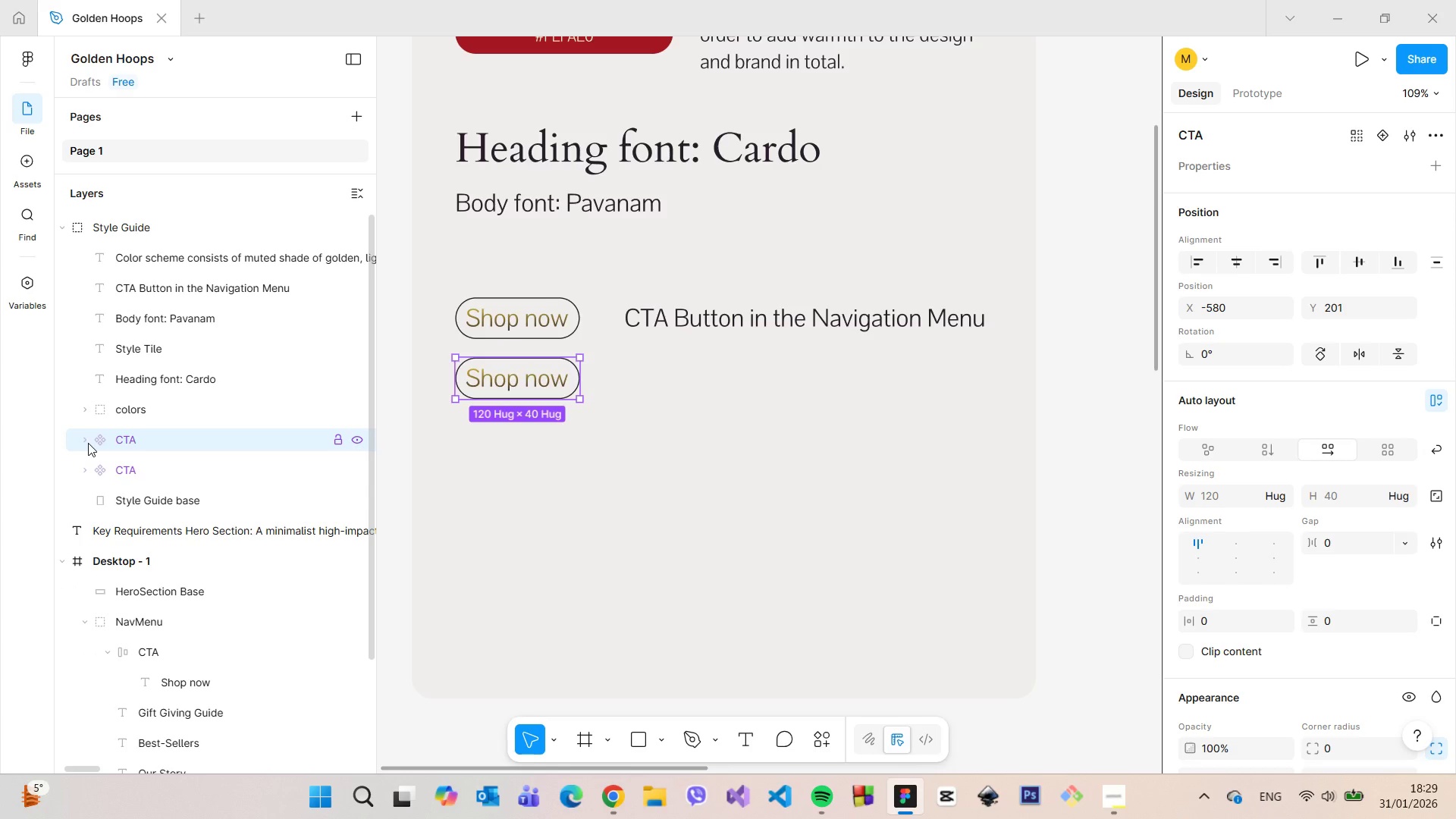 
key(Control+Z)
 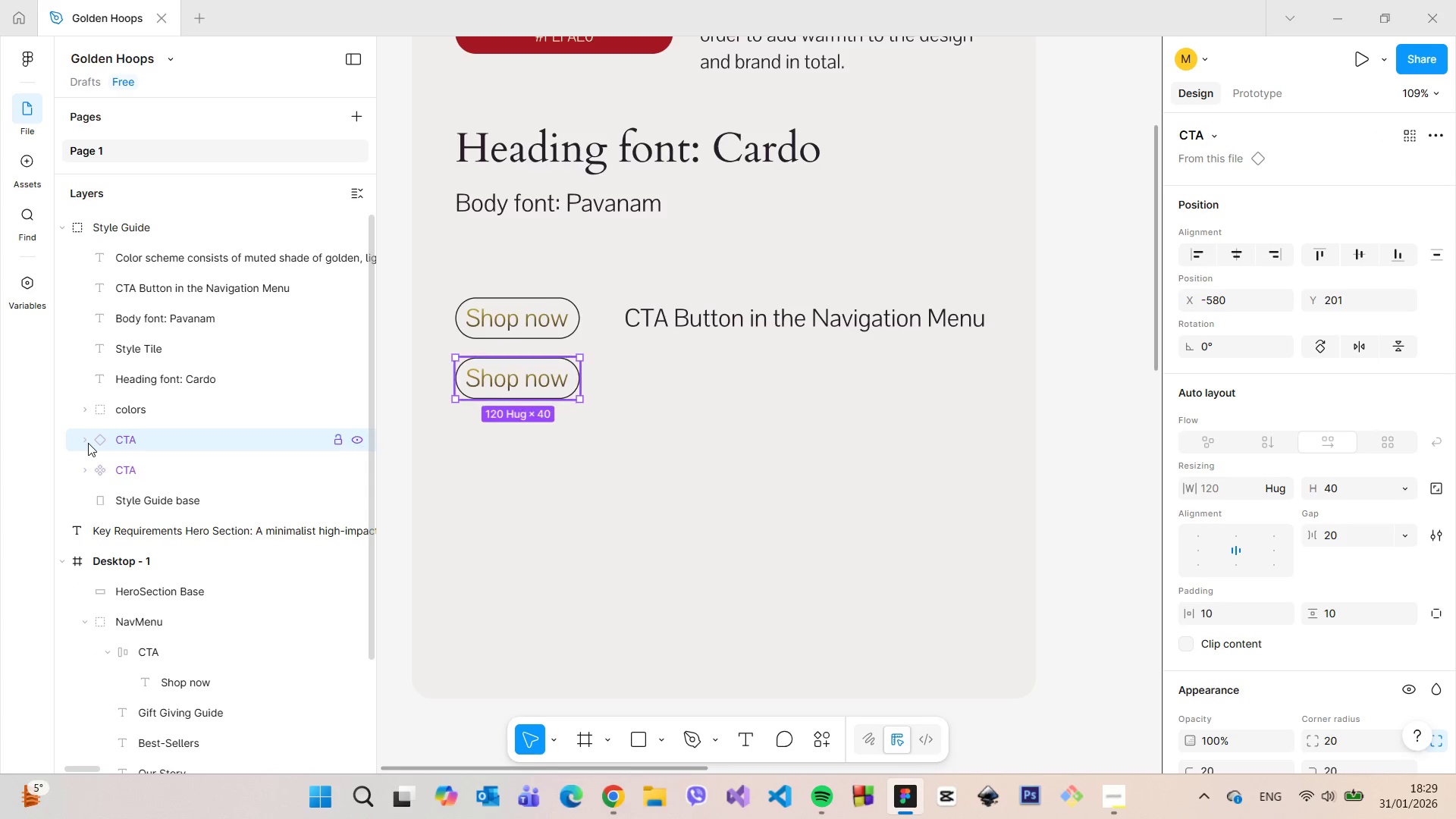 
key(Control+Z)
 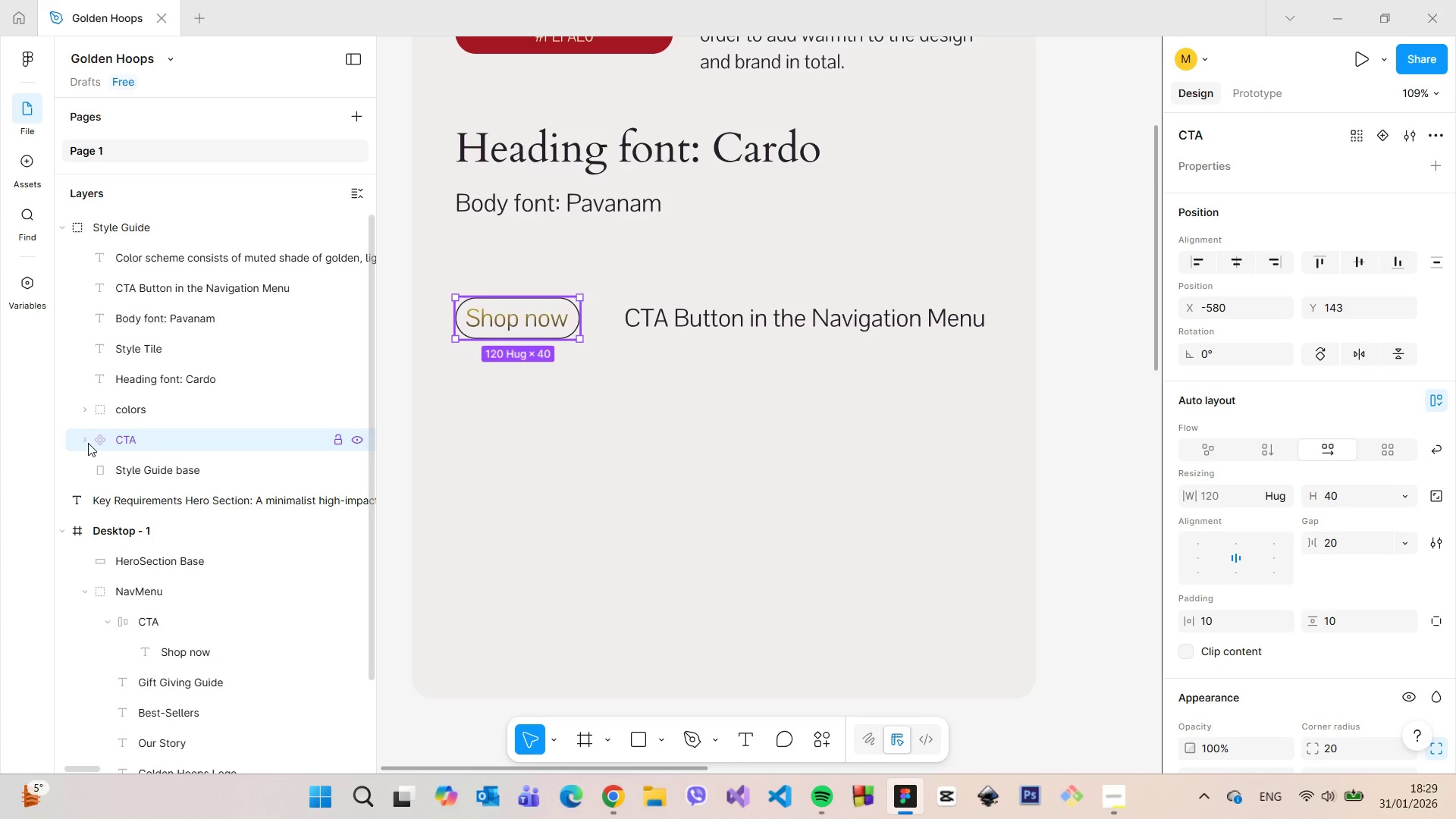 
key(Control+Z)
 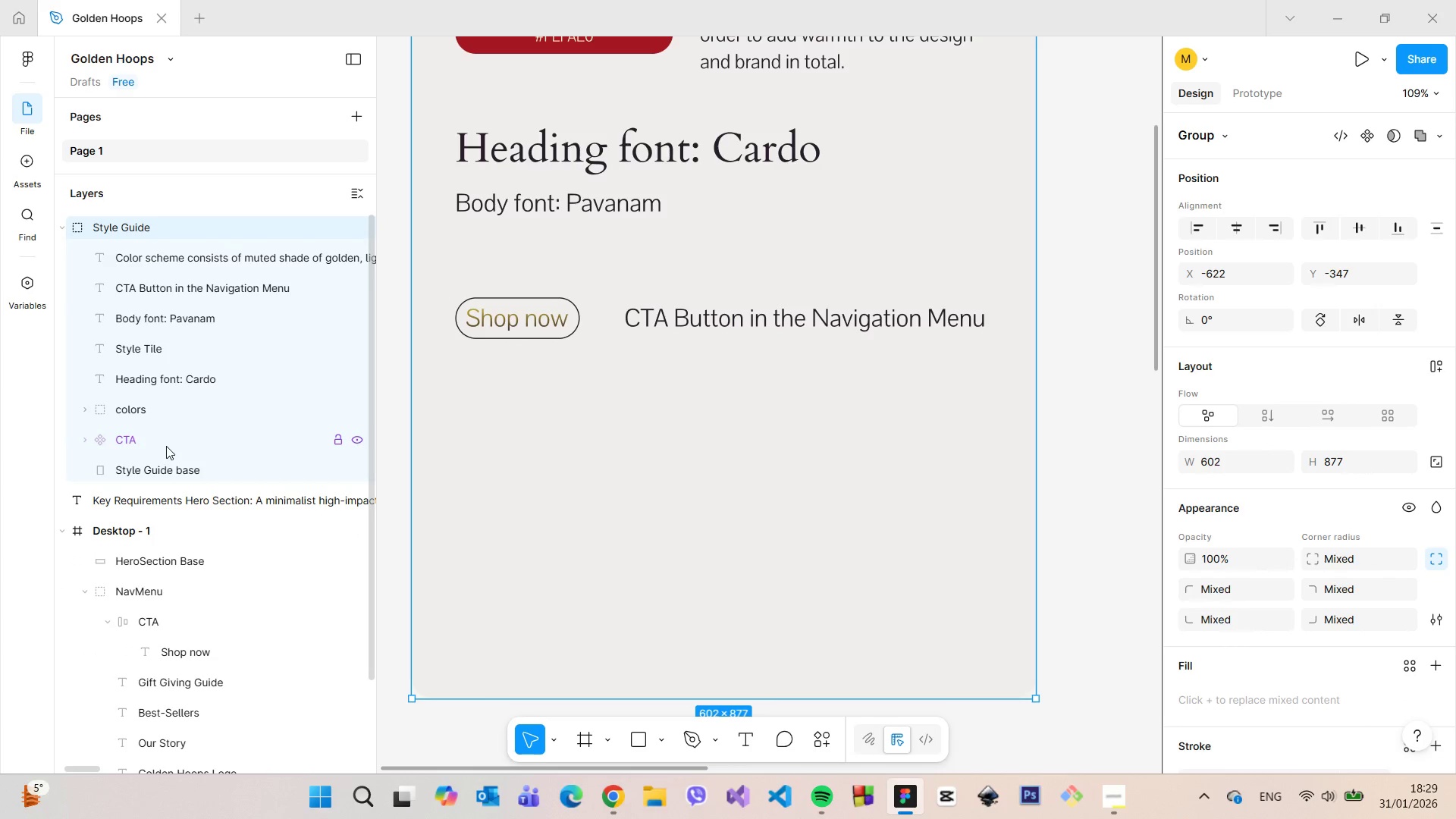 
key(Control+Z)
 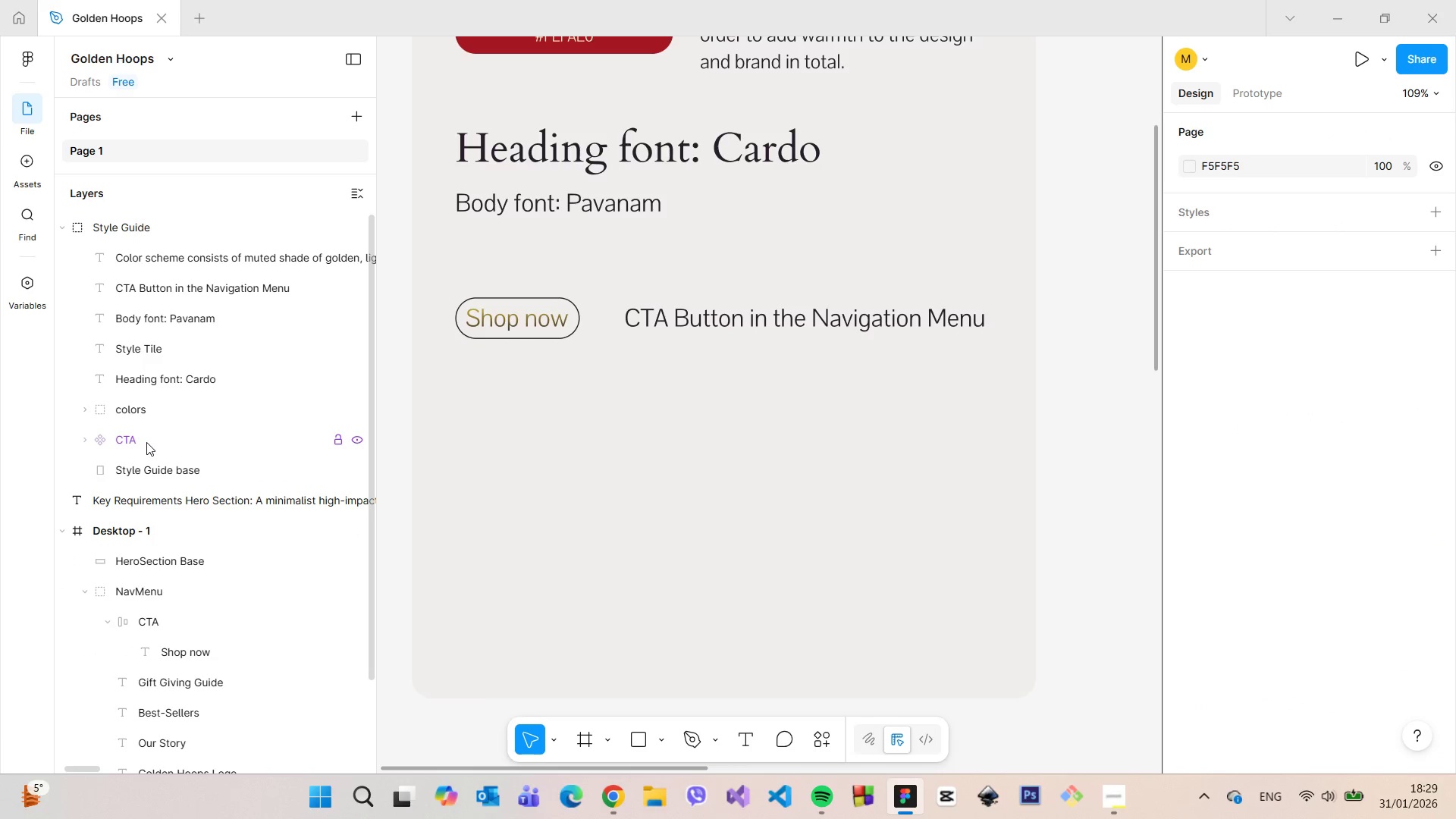 
key(Control+Z)
 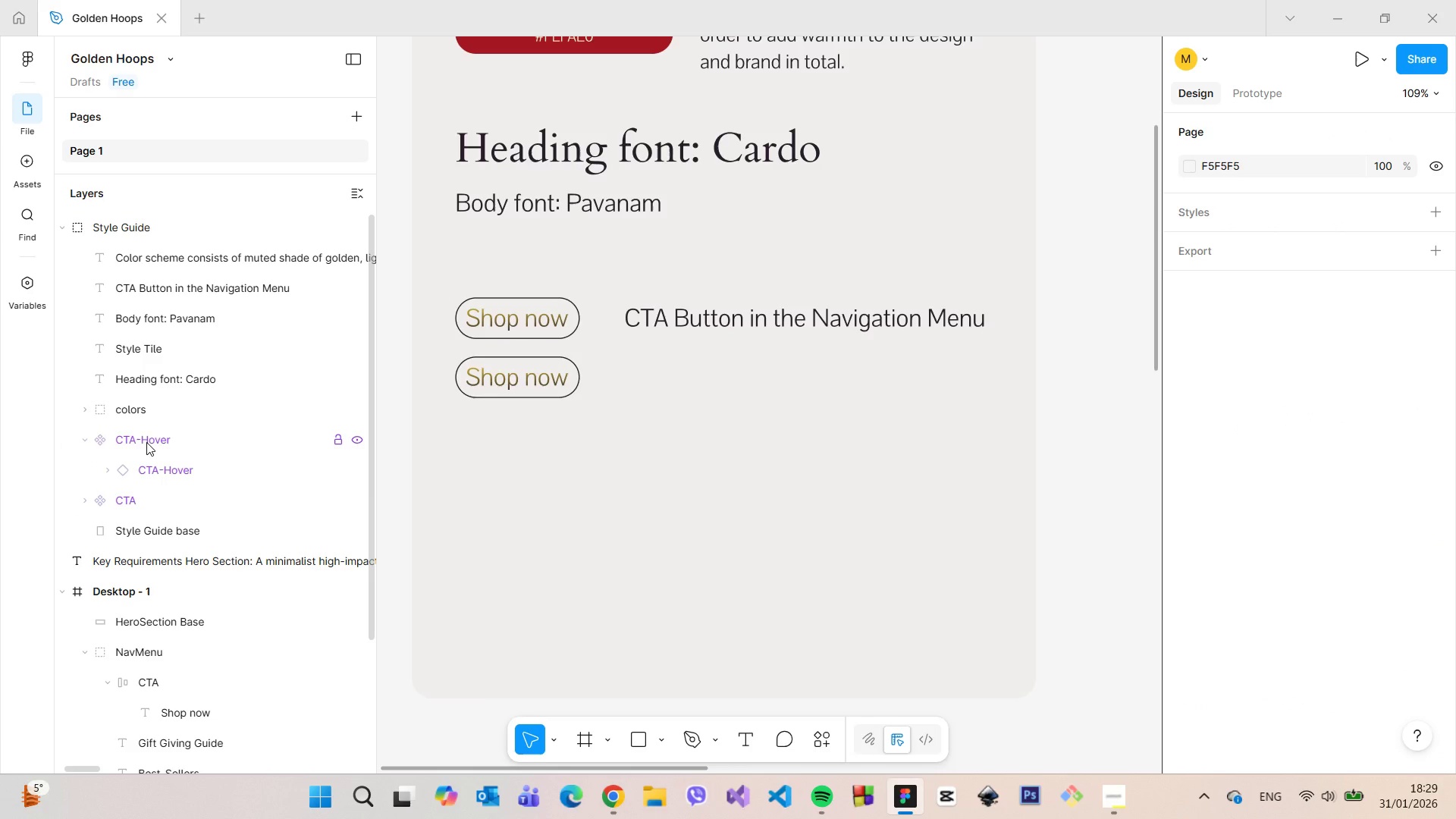 
key(Control+Z)
 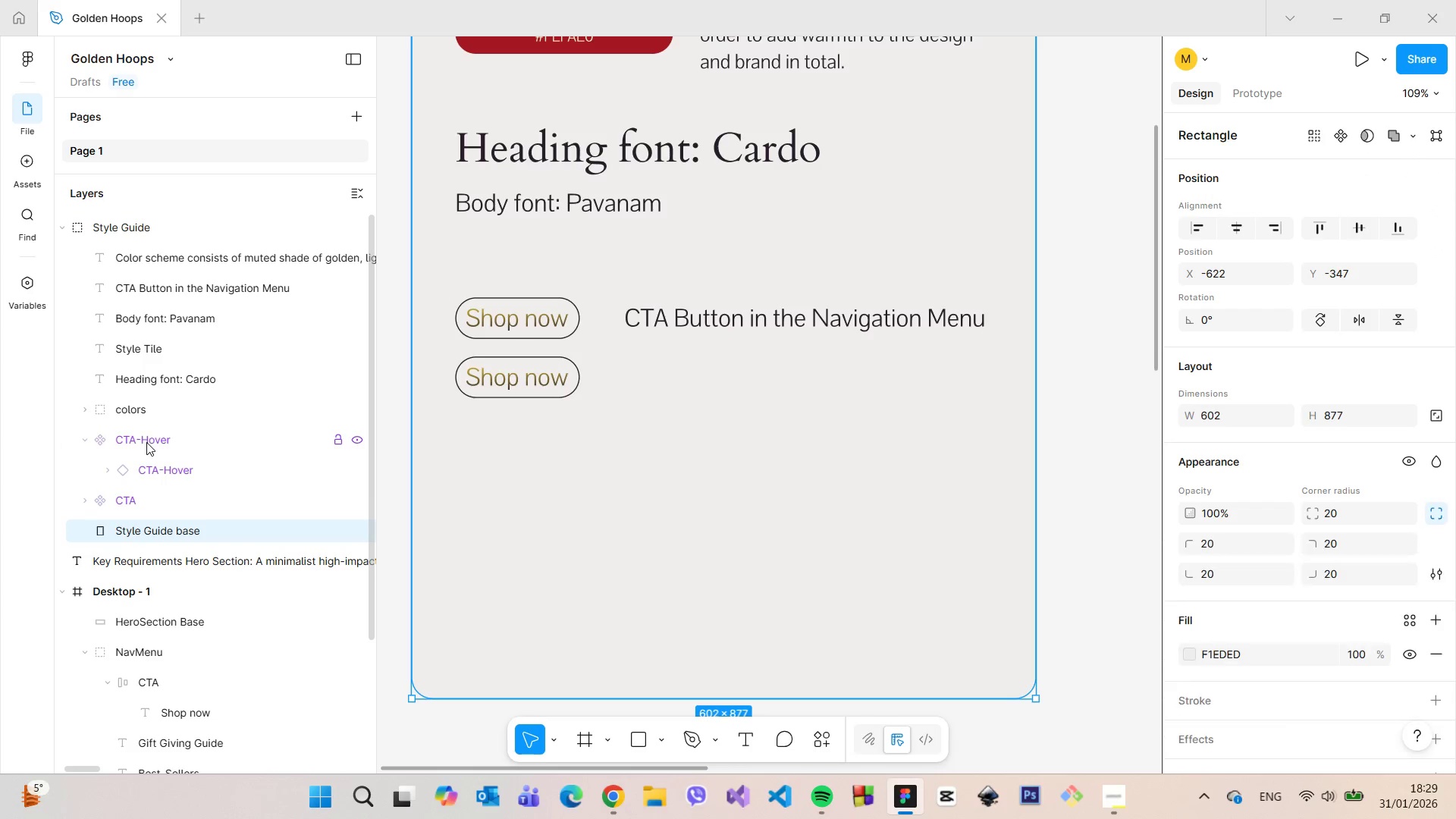 
key(Control+Z)
 